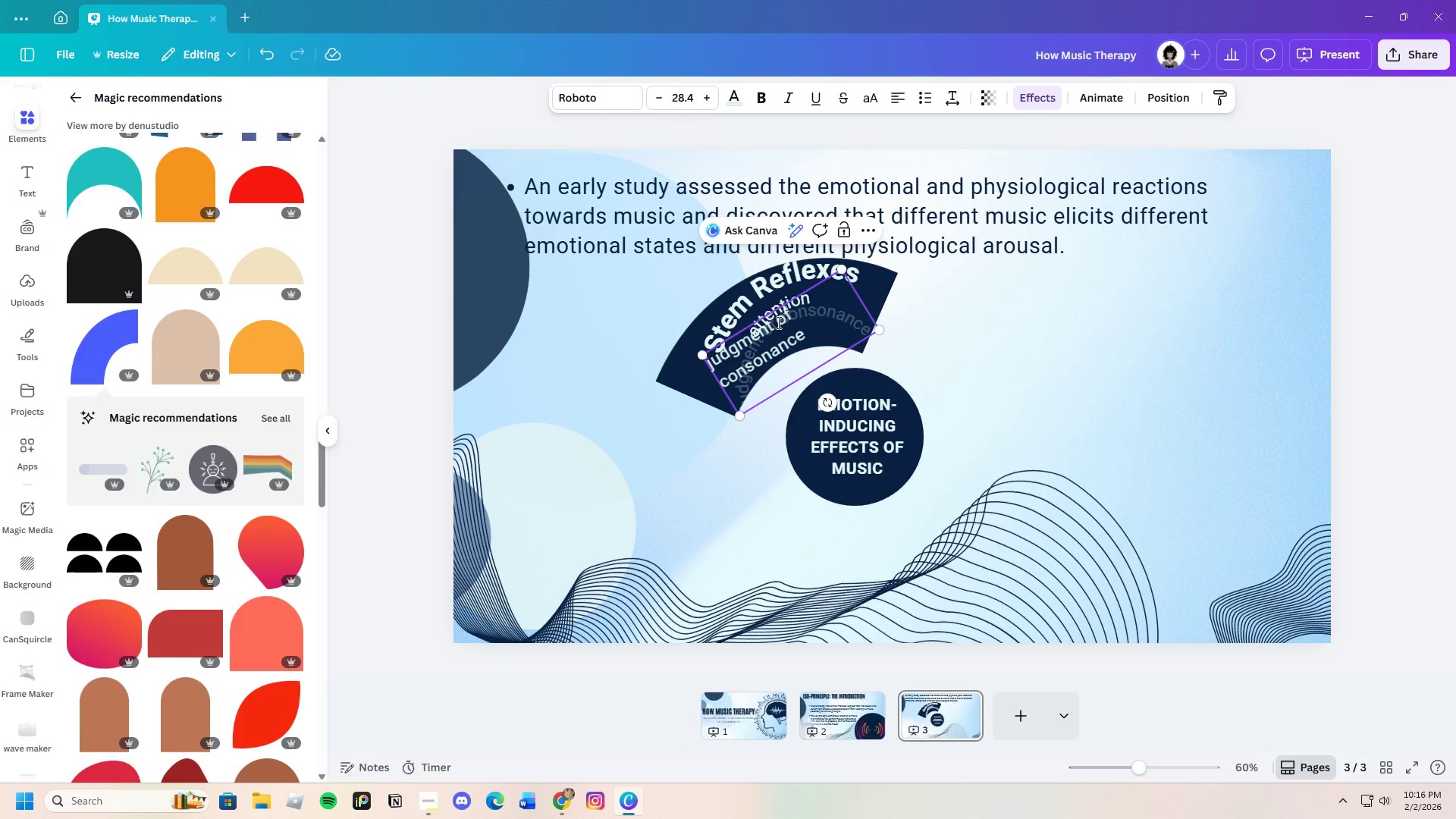 
left_click_drag(start_coordinate=[777, 321], to_coordinate=[814, 336])
 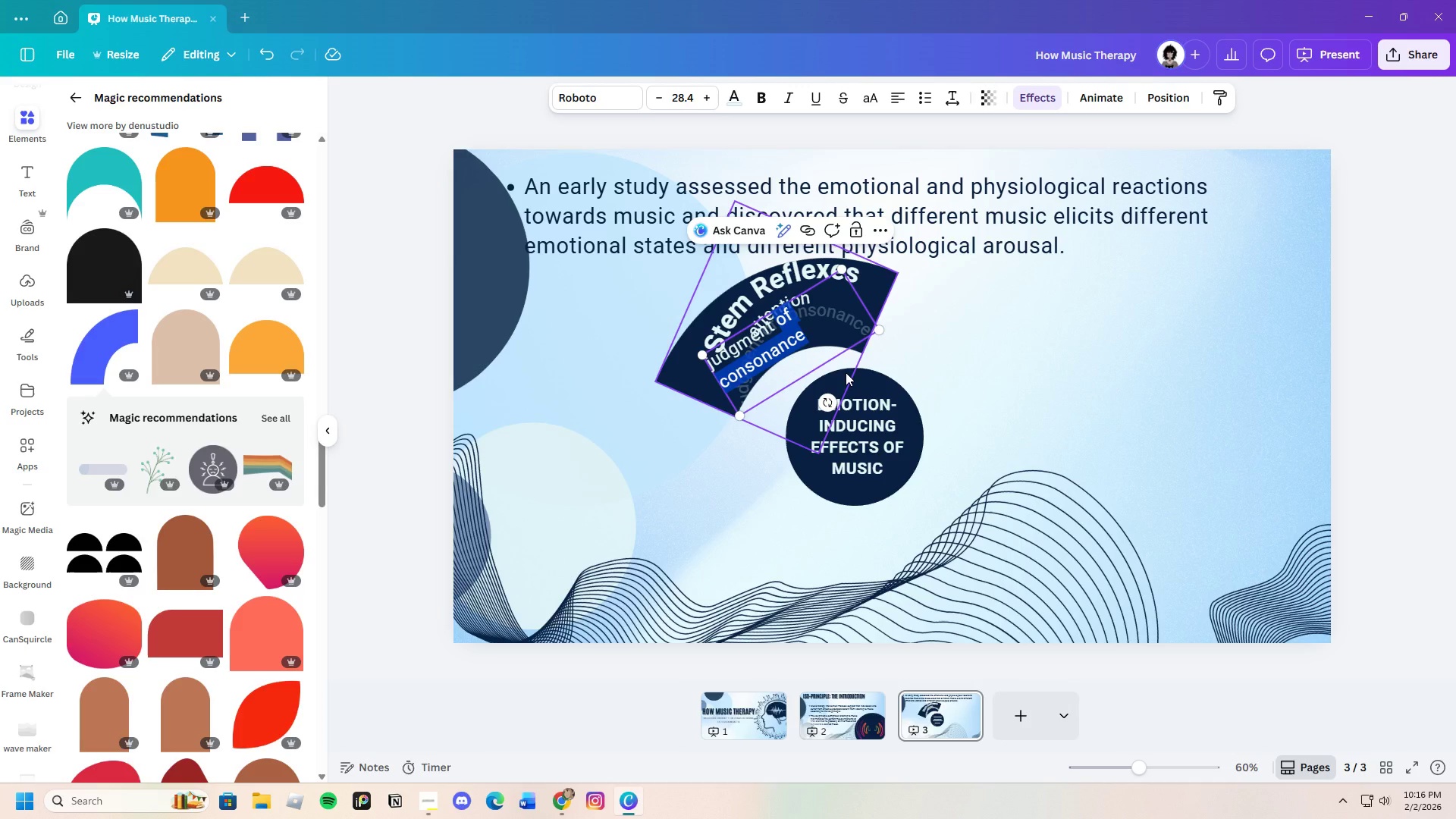 
left_click([821, 355])
 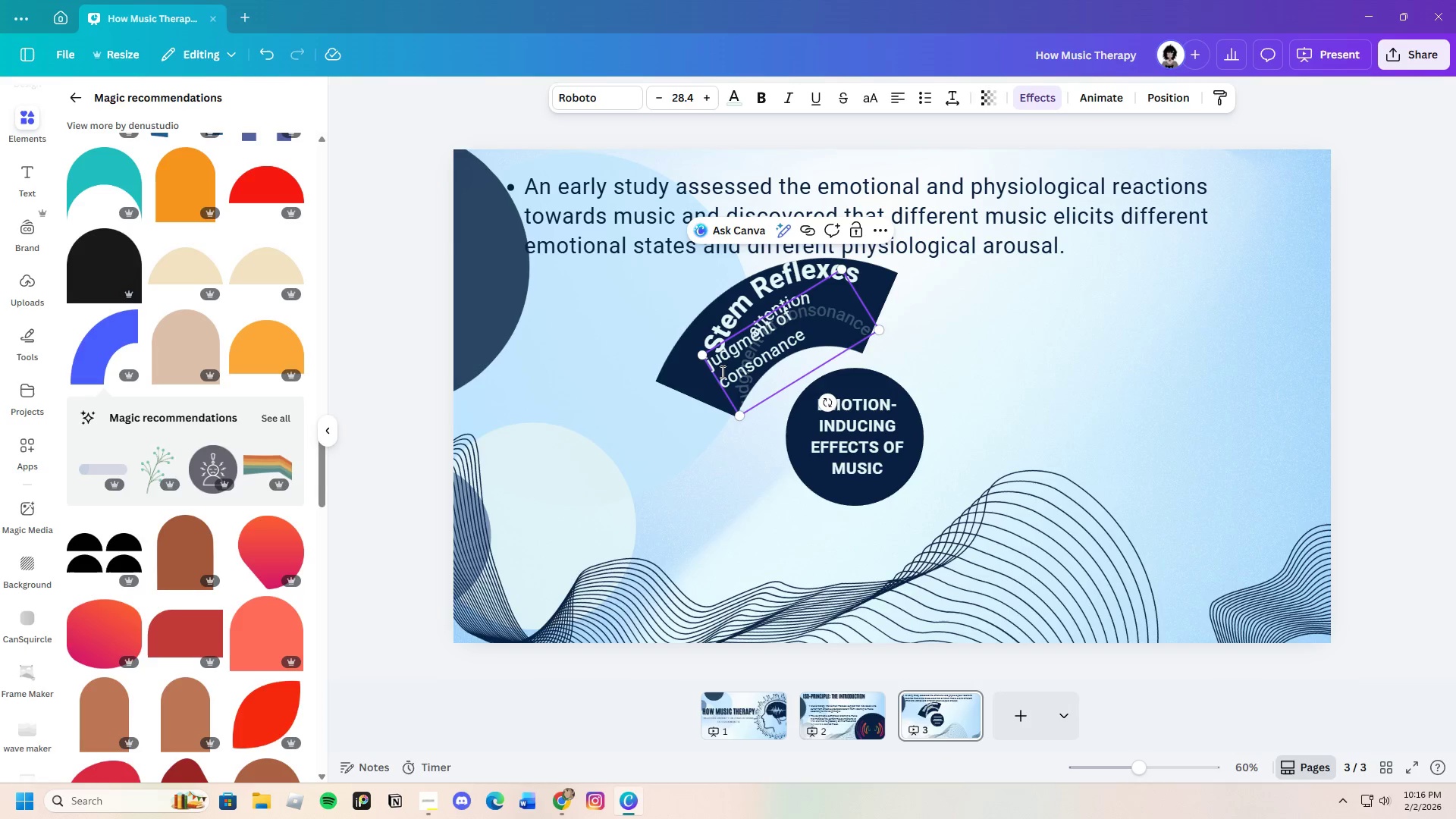 
left_click_drag(start_coordinate=[722, 382], to_coordinate=[833, 382])
 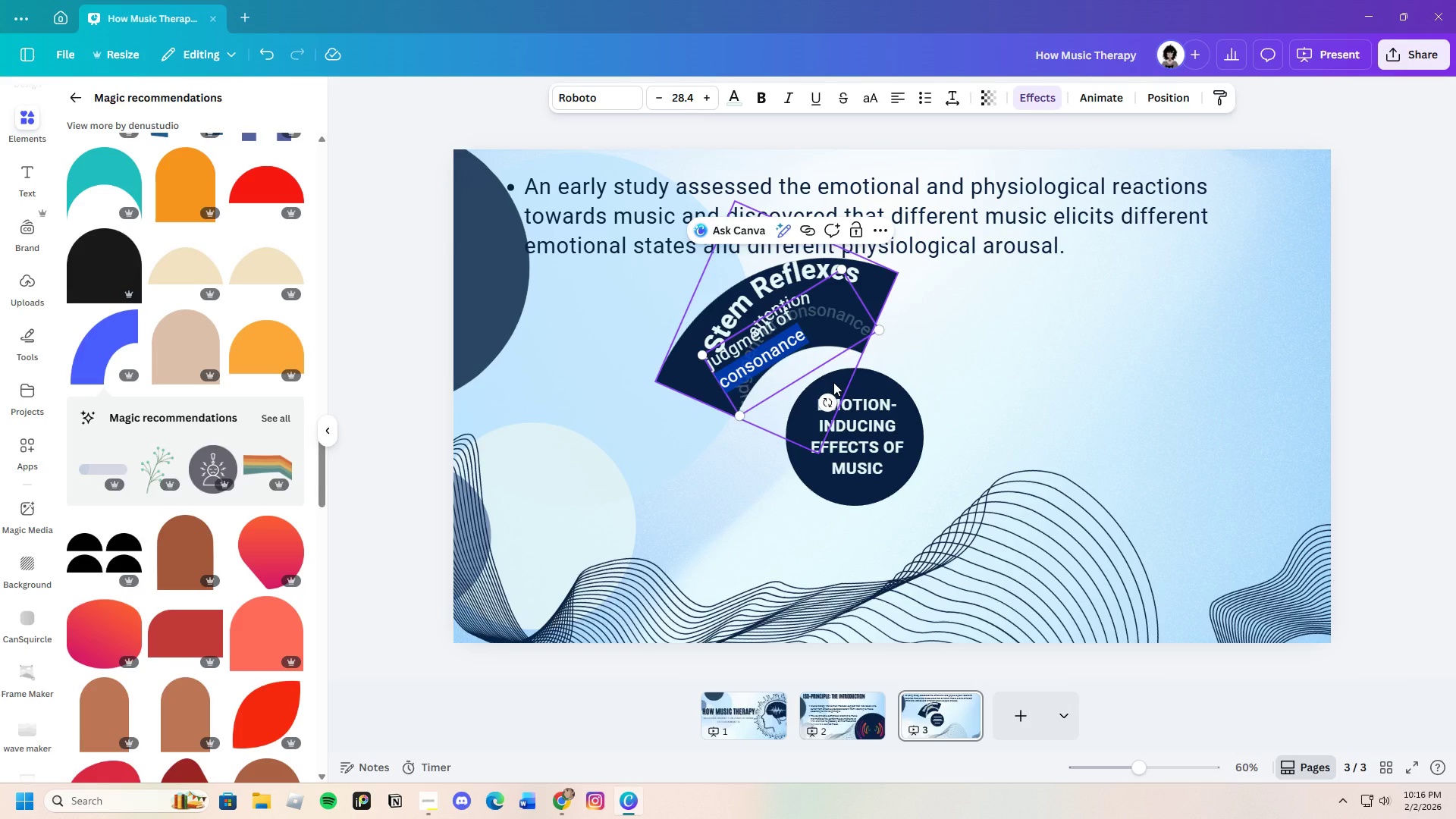 
key(Backspace)
 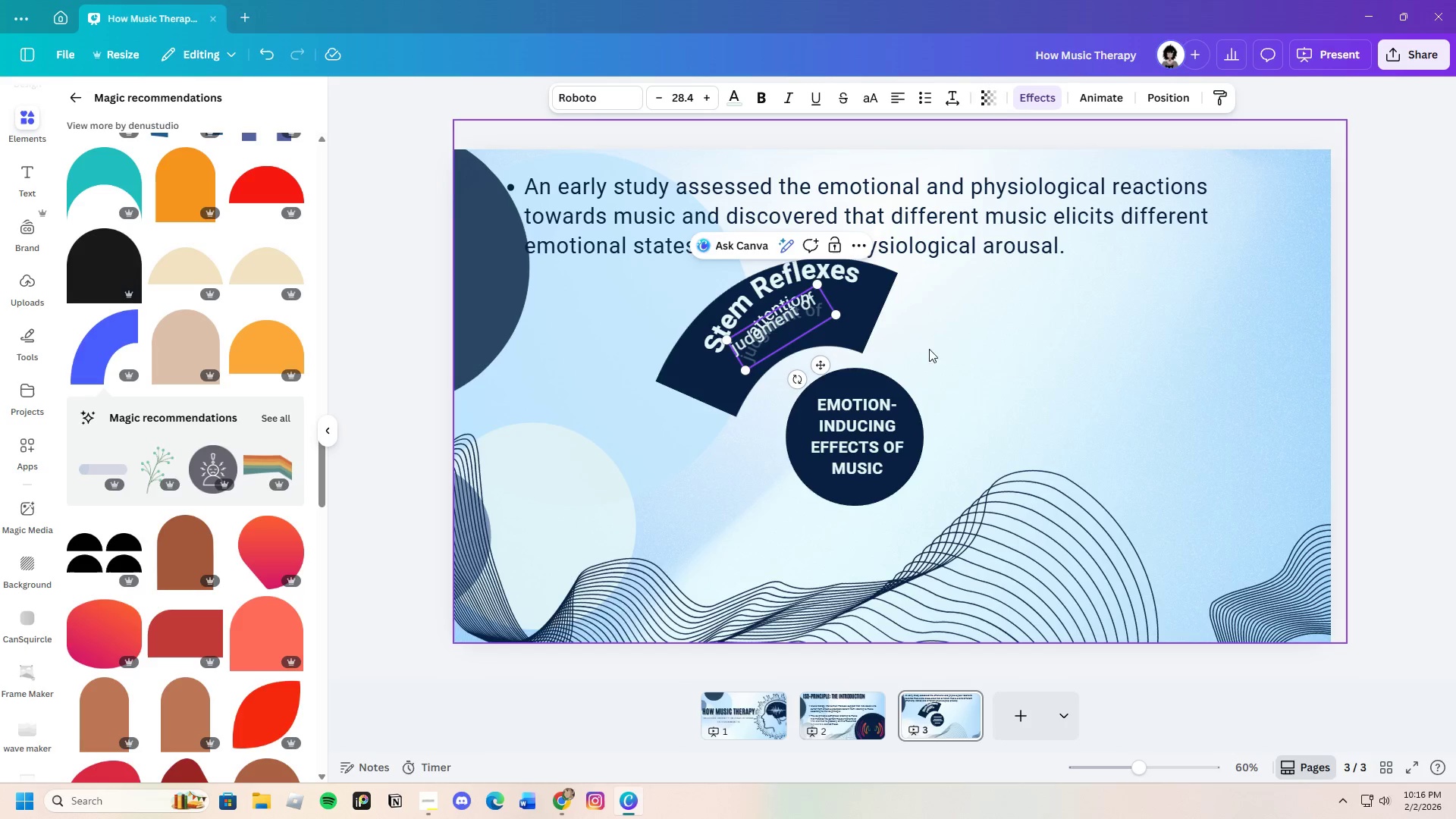 
left_click([962, 346])
 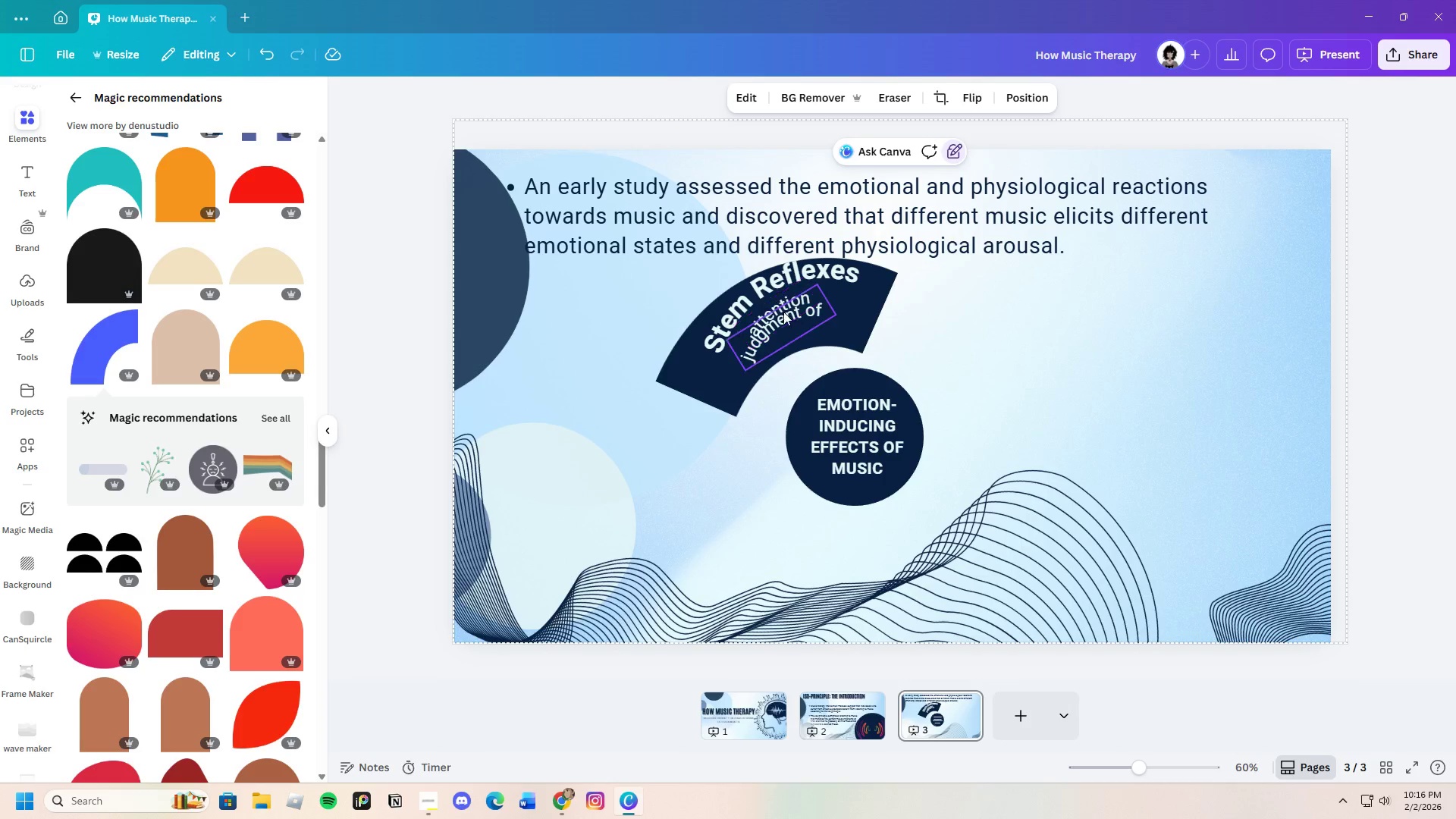 
left_click([790, 318])
 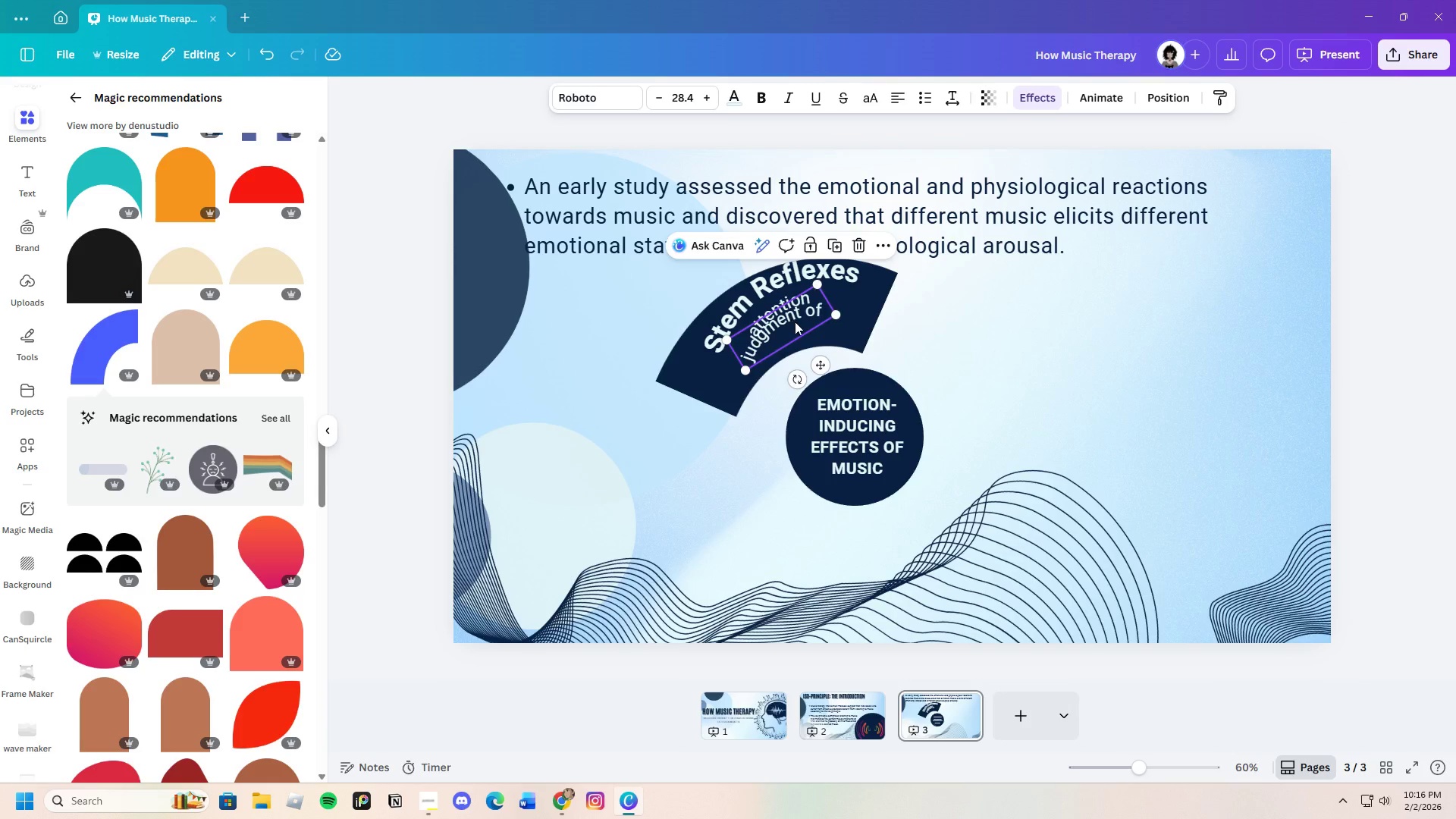 
left_click_drag(start_coordinate=[792, 319], to_coordinate=[805, 325])
 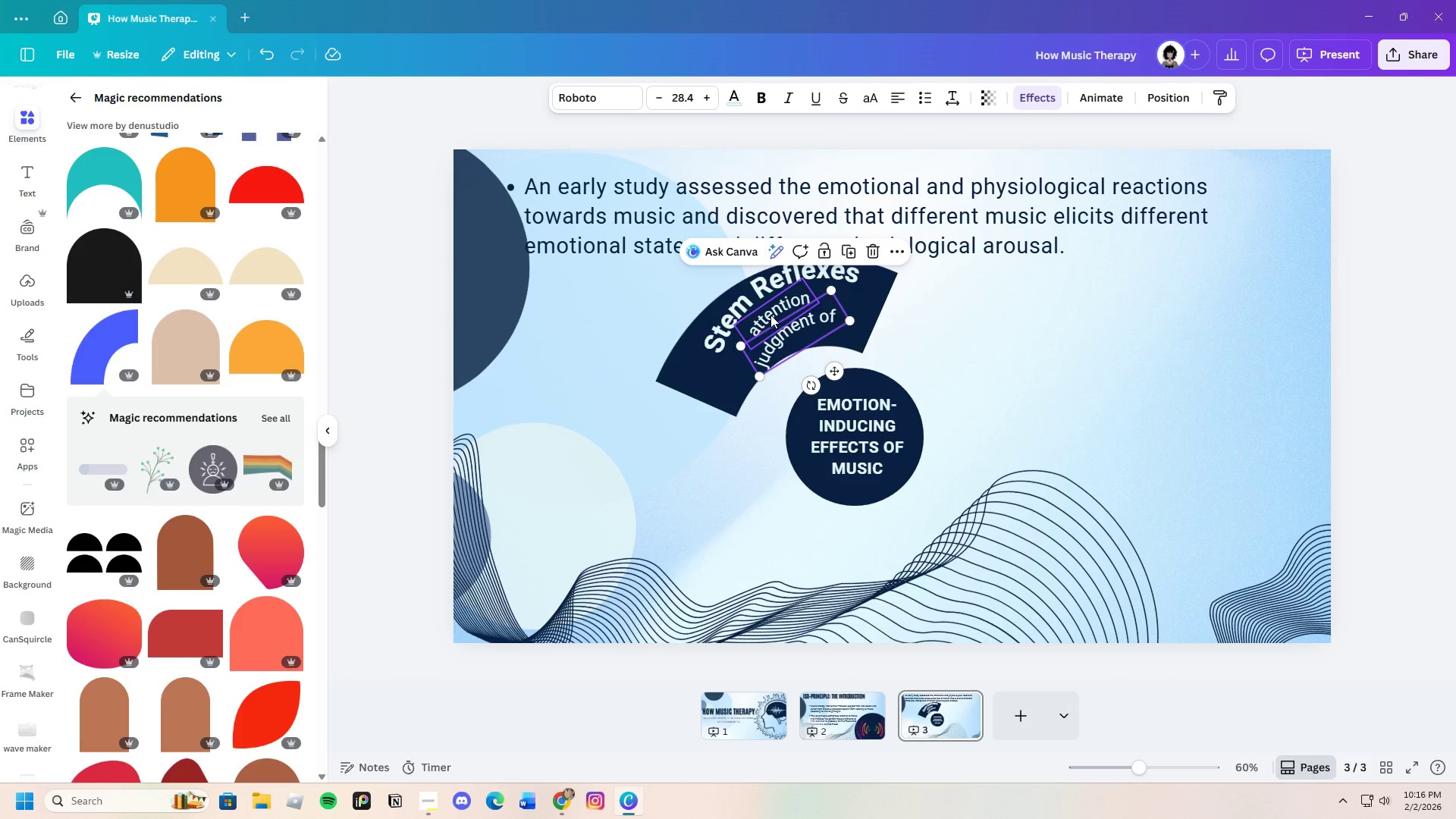 
left_click_drag(start_coordinate=[770, 315], to_coordinate=[765, 312])
 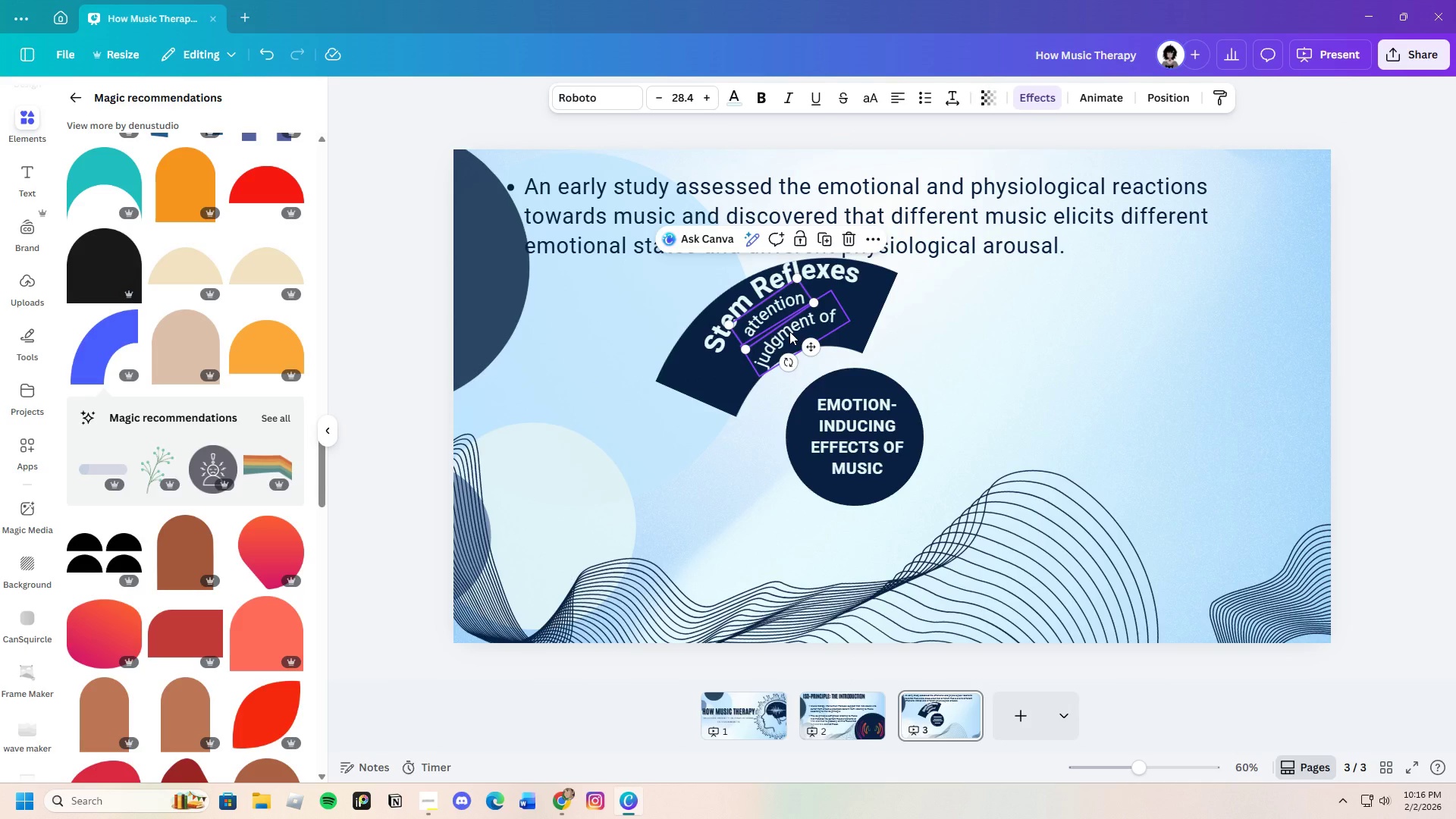 
left_click_drag(start_coordinate=[789, 331], to_coordinate=[784, 328])
 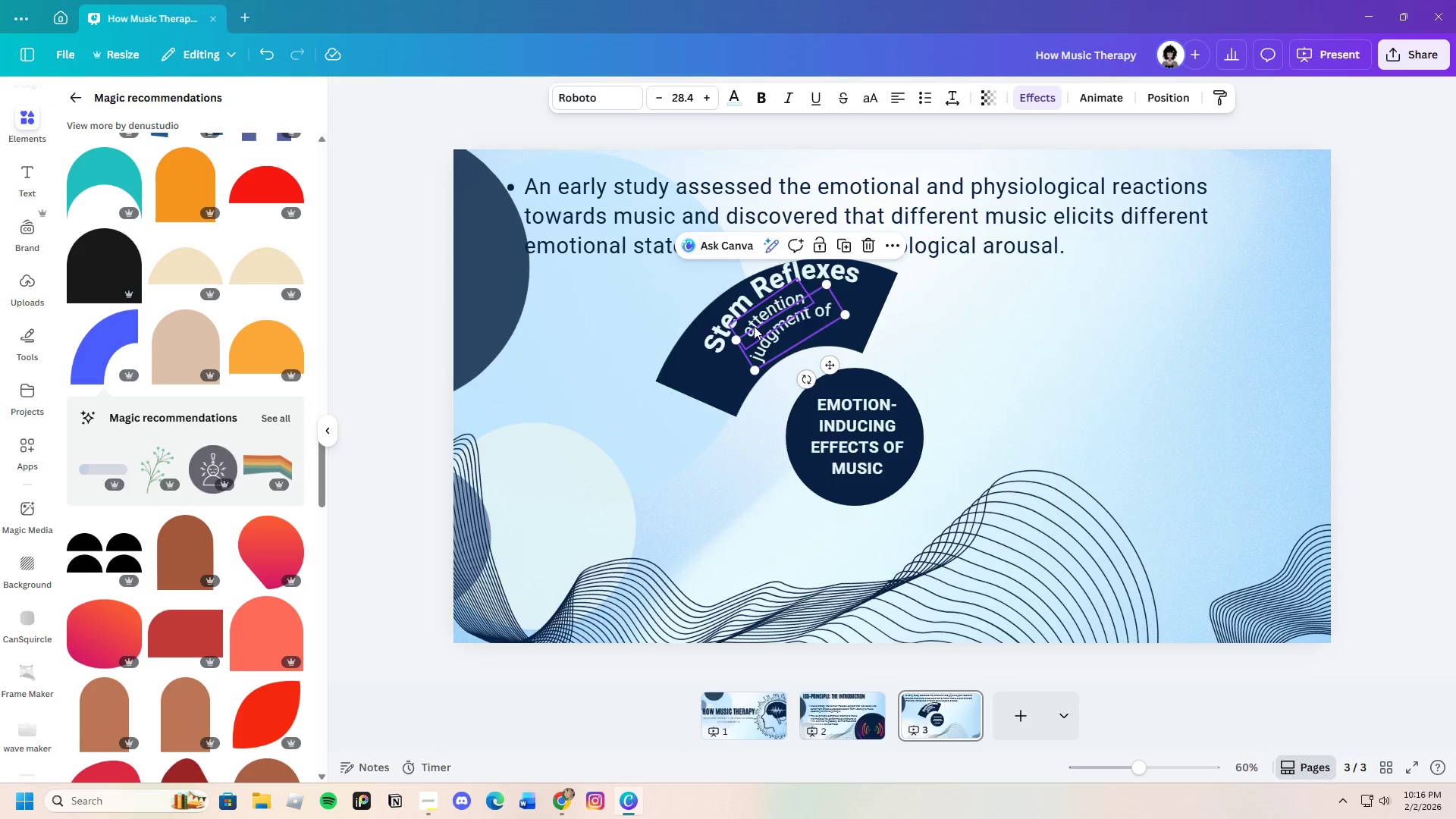 
left_click([754, 322])
 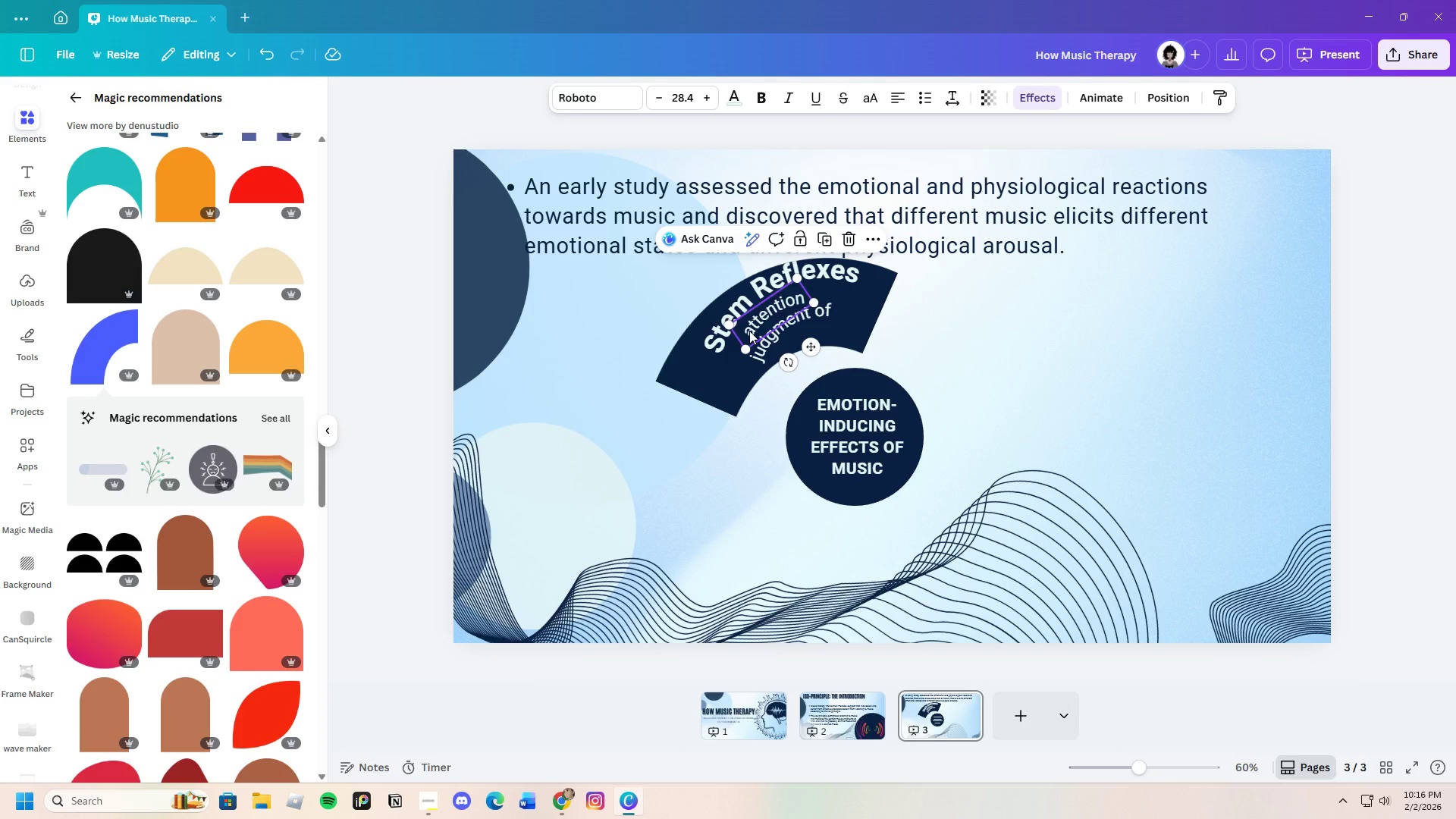 
left_click([749, 331])
 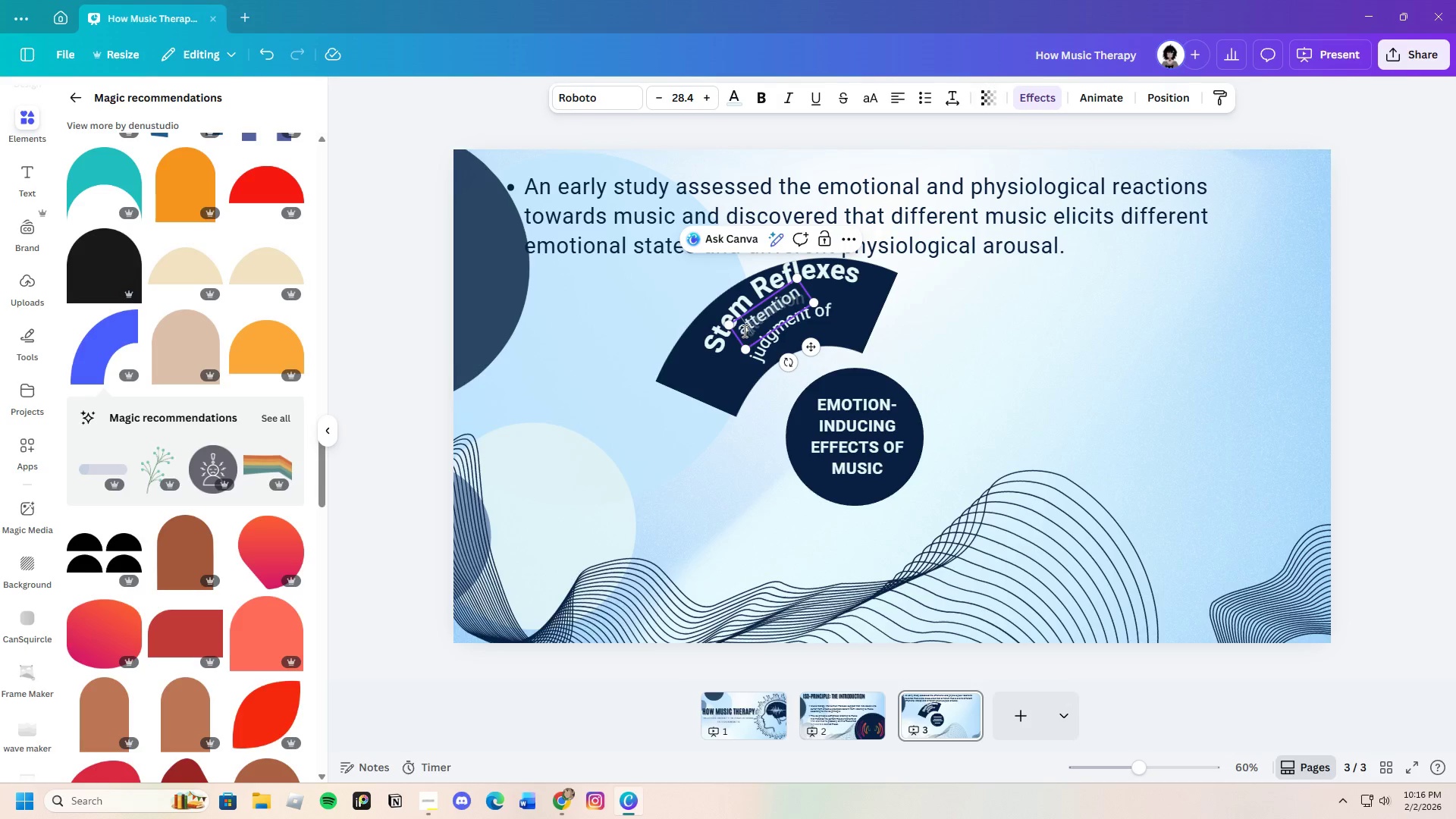 
left_click([742, 332])
 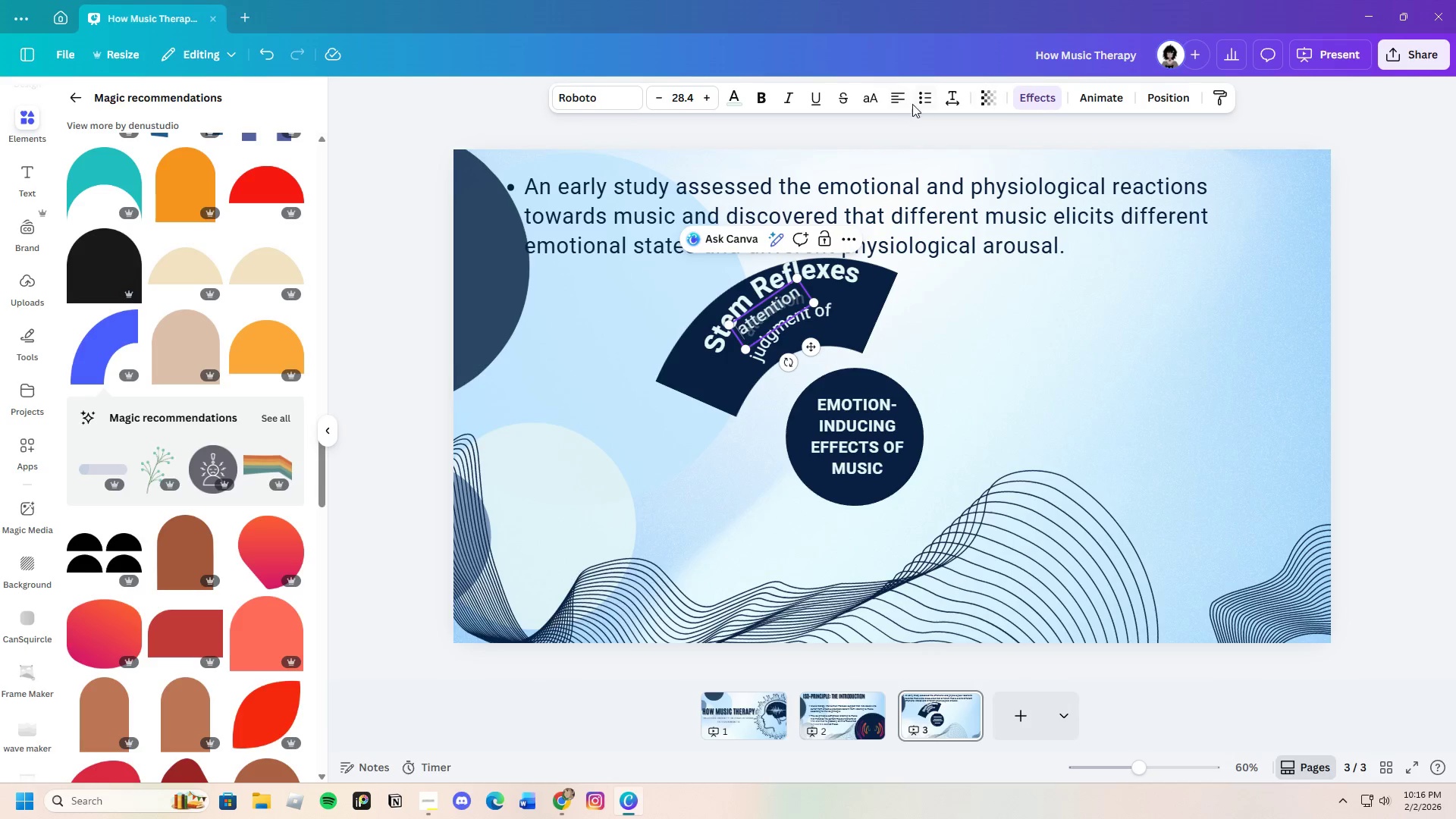 
left_click([928, 102])
 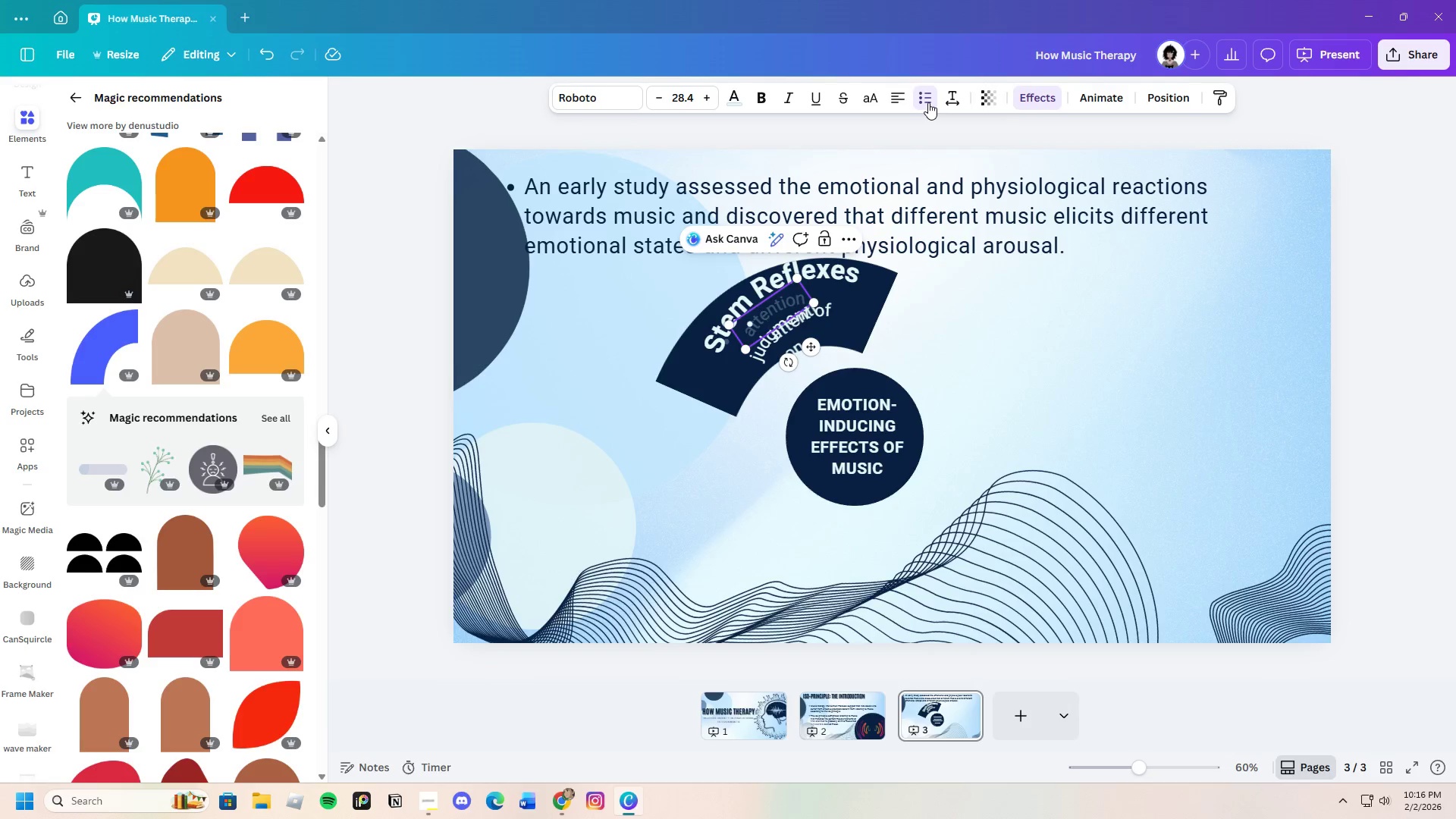 
left_click([928, 102])
 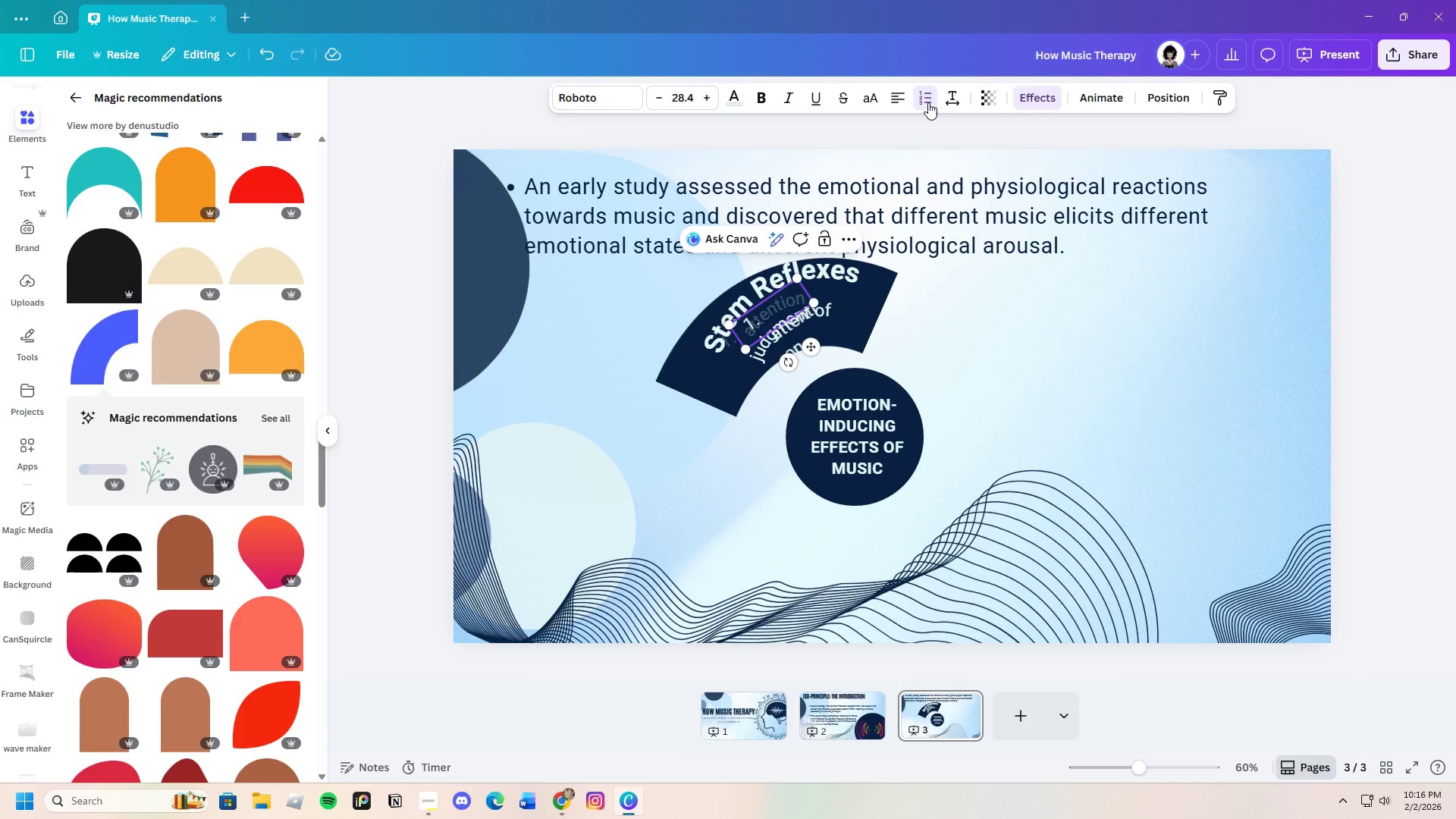 
left_click([928, 102])
 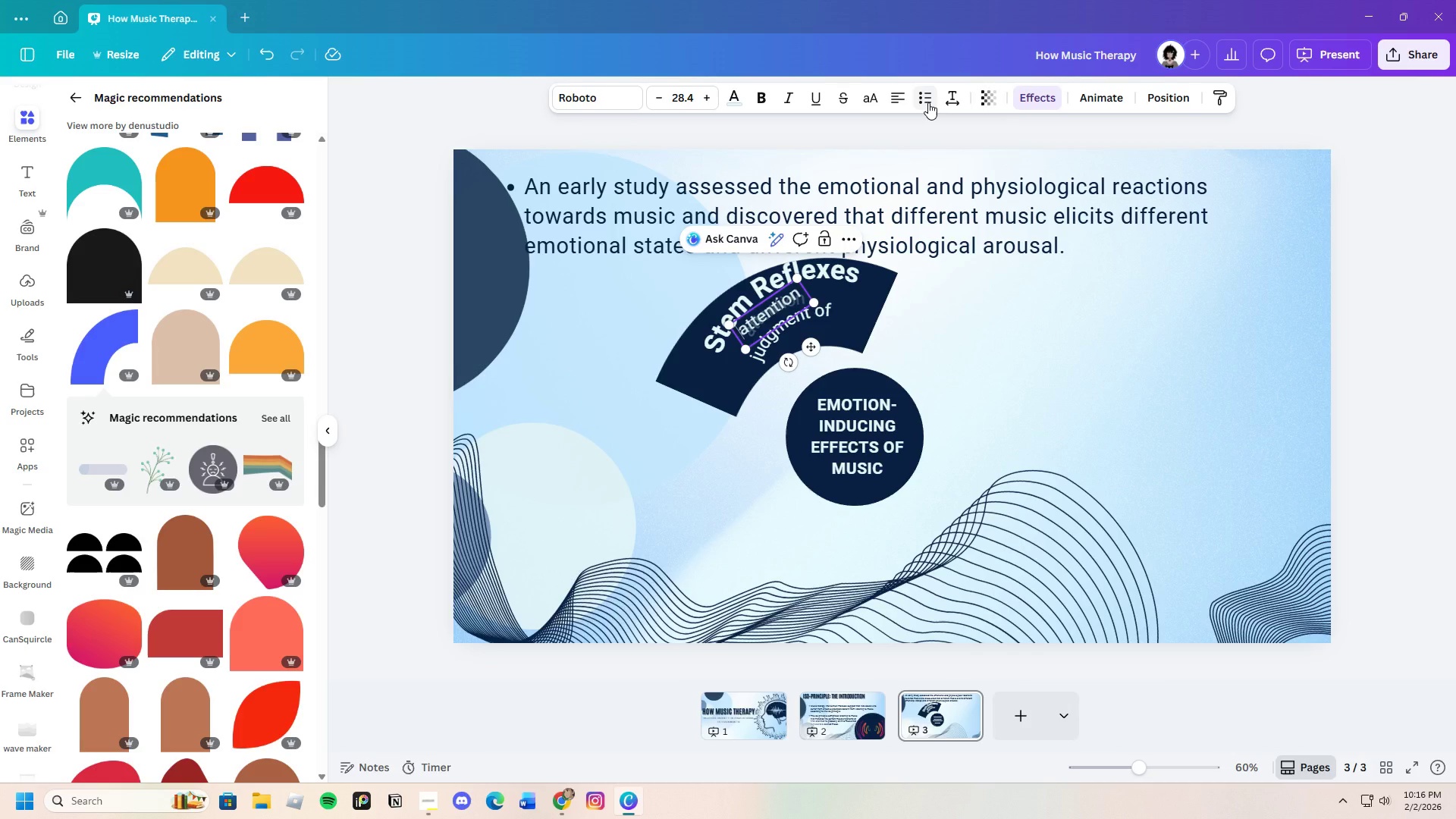 
left_click([928, 102])
 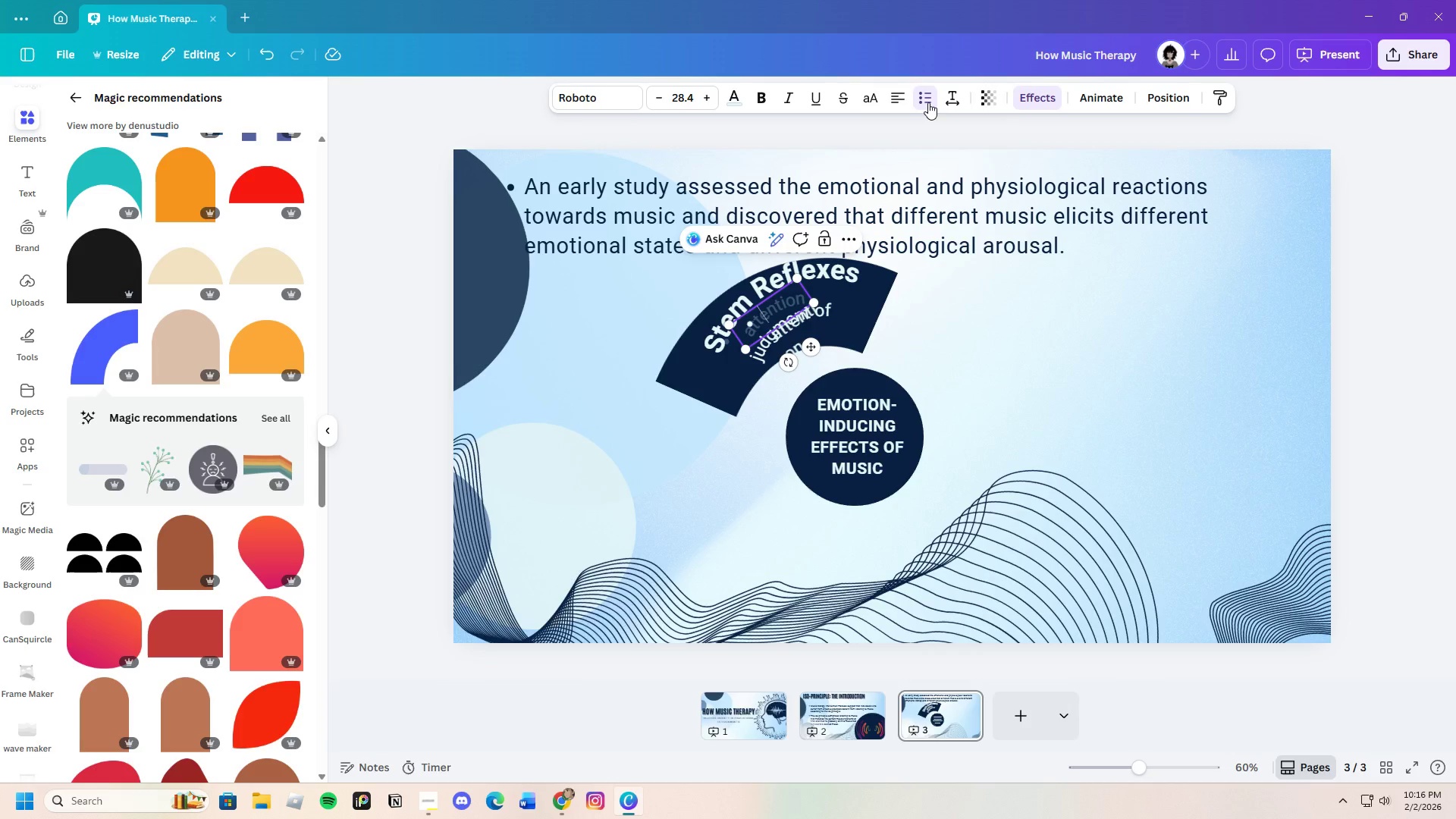 
left_click([928, 102])
 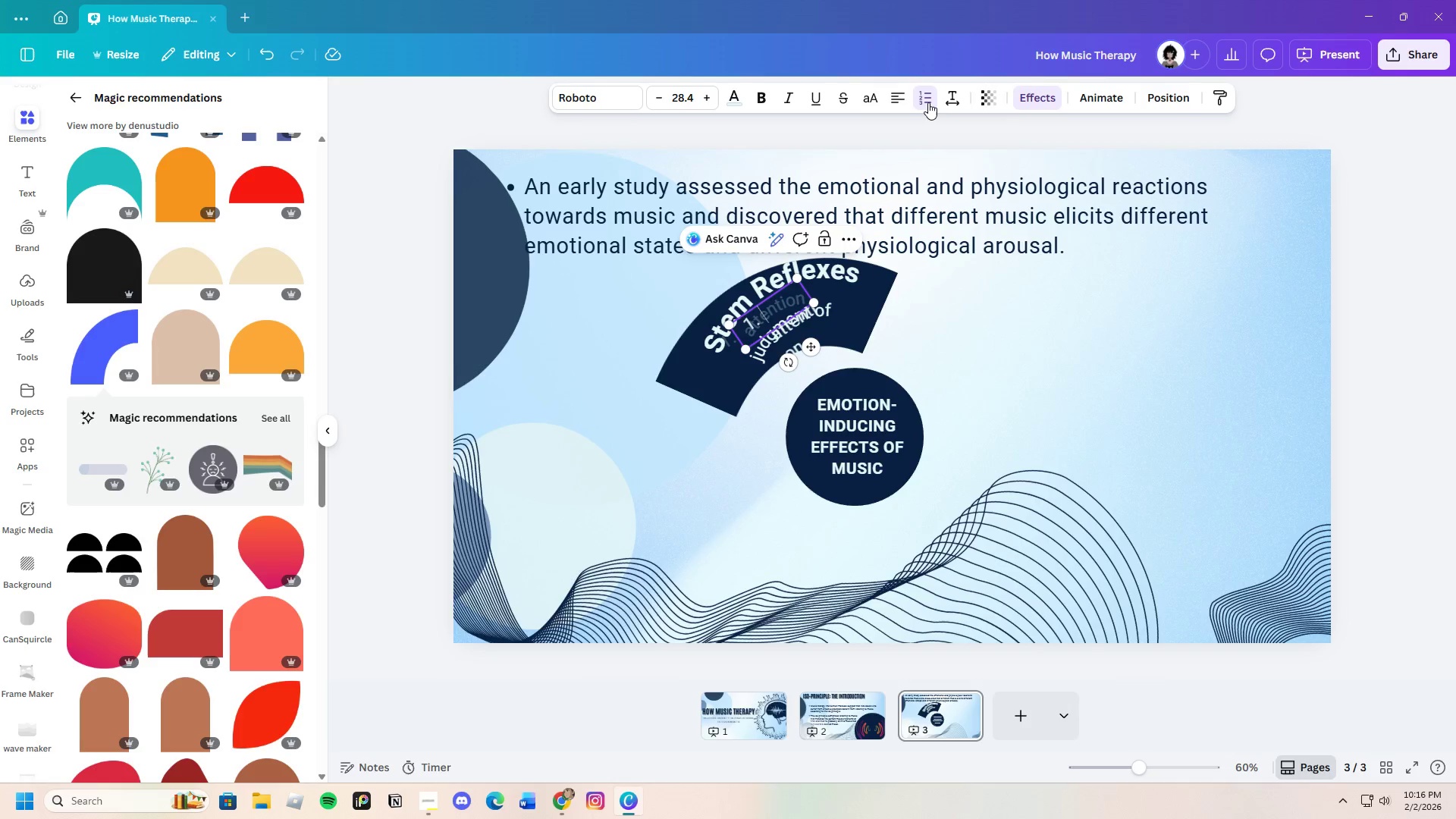 
left_click([928, 102])
 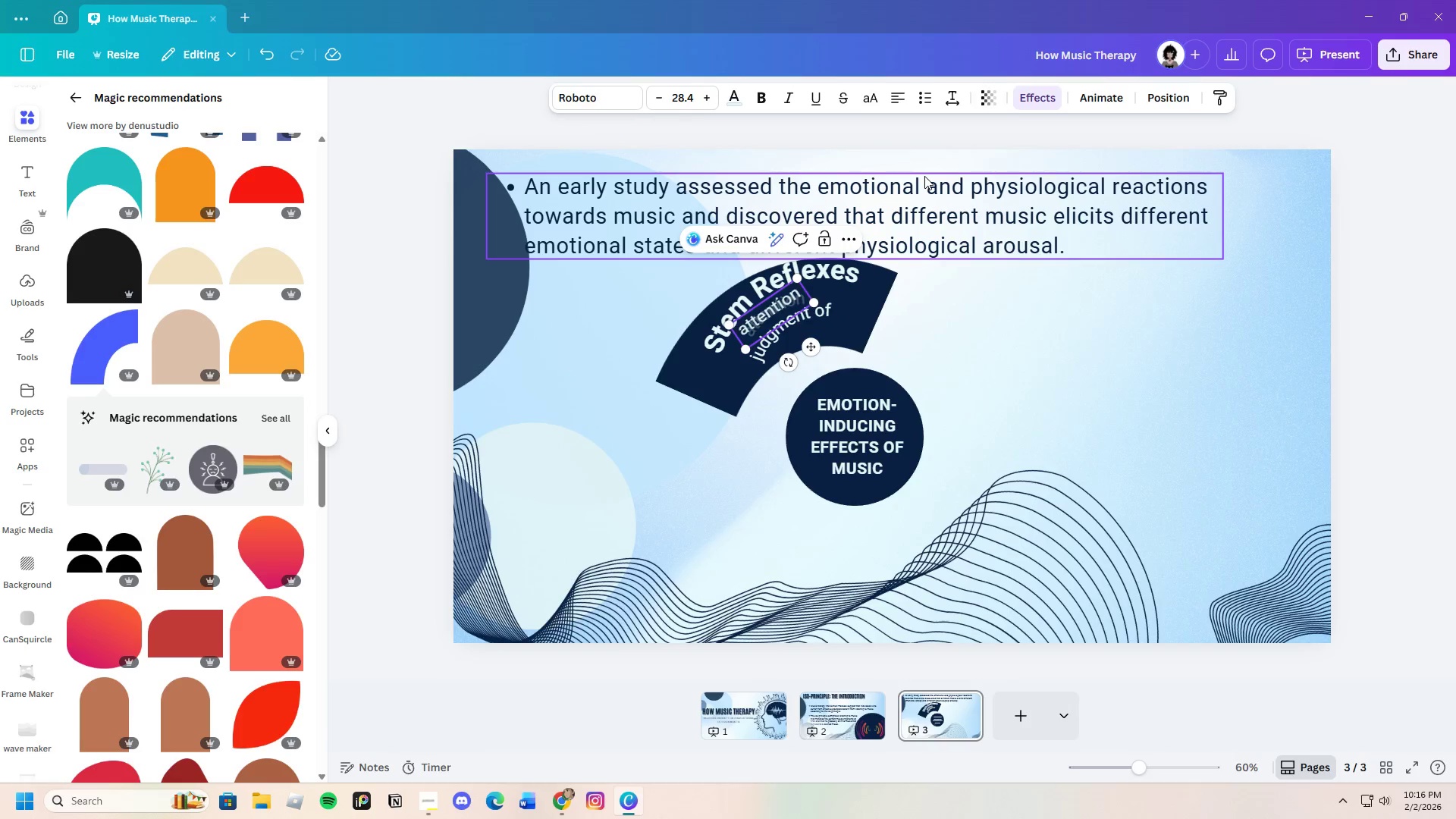 
key(Minus)
 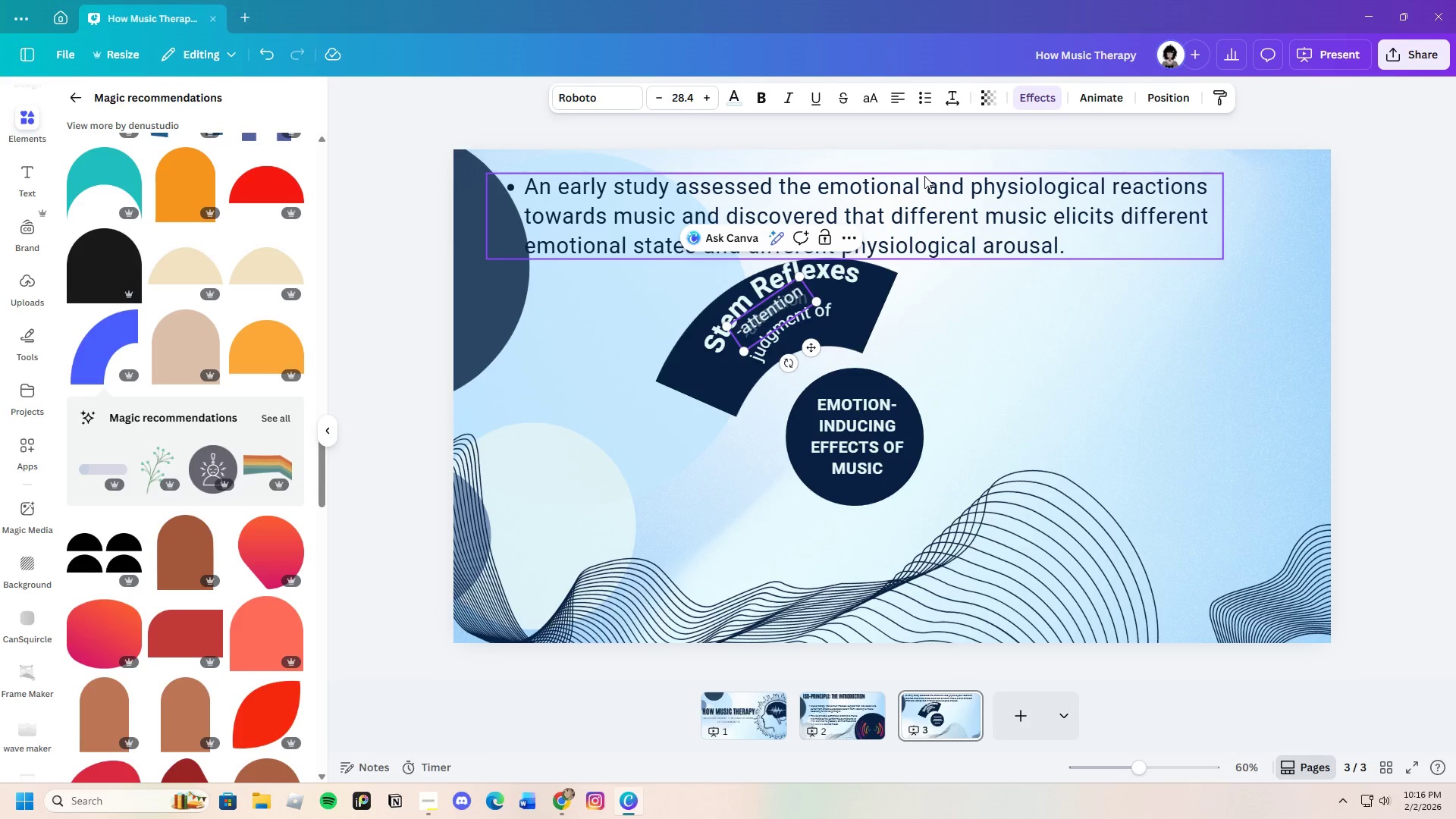 
key(Space)
 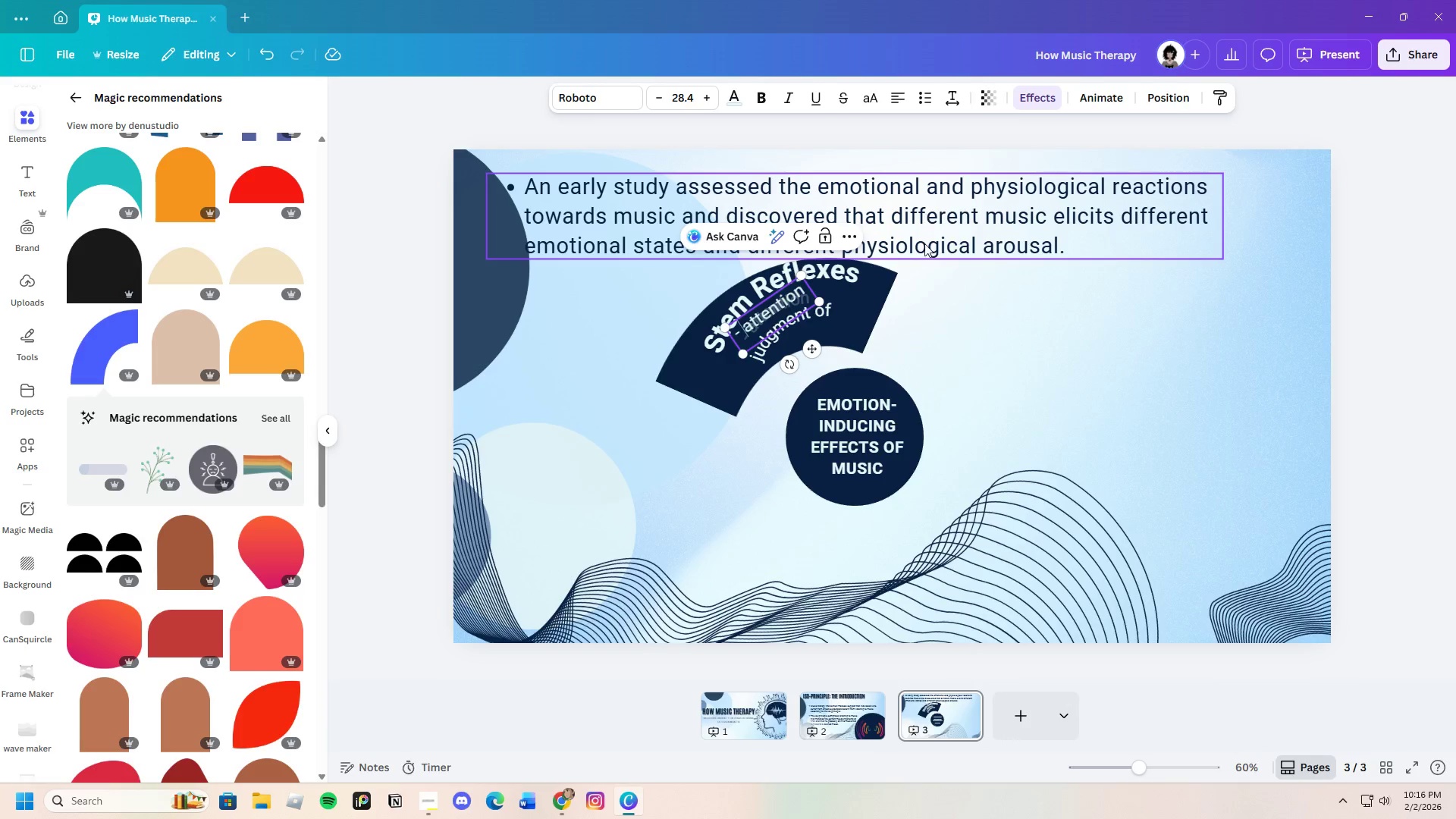 
left_click([984, 312])
 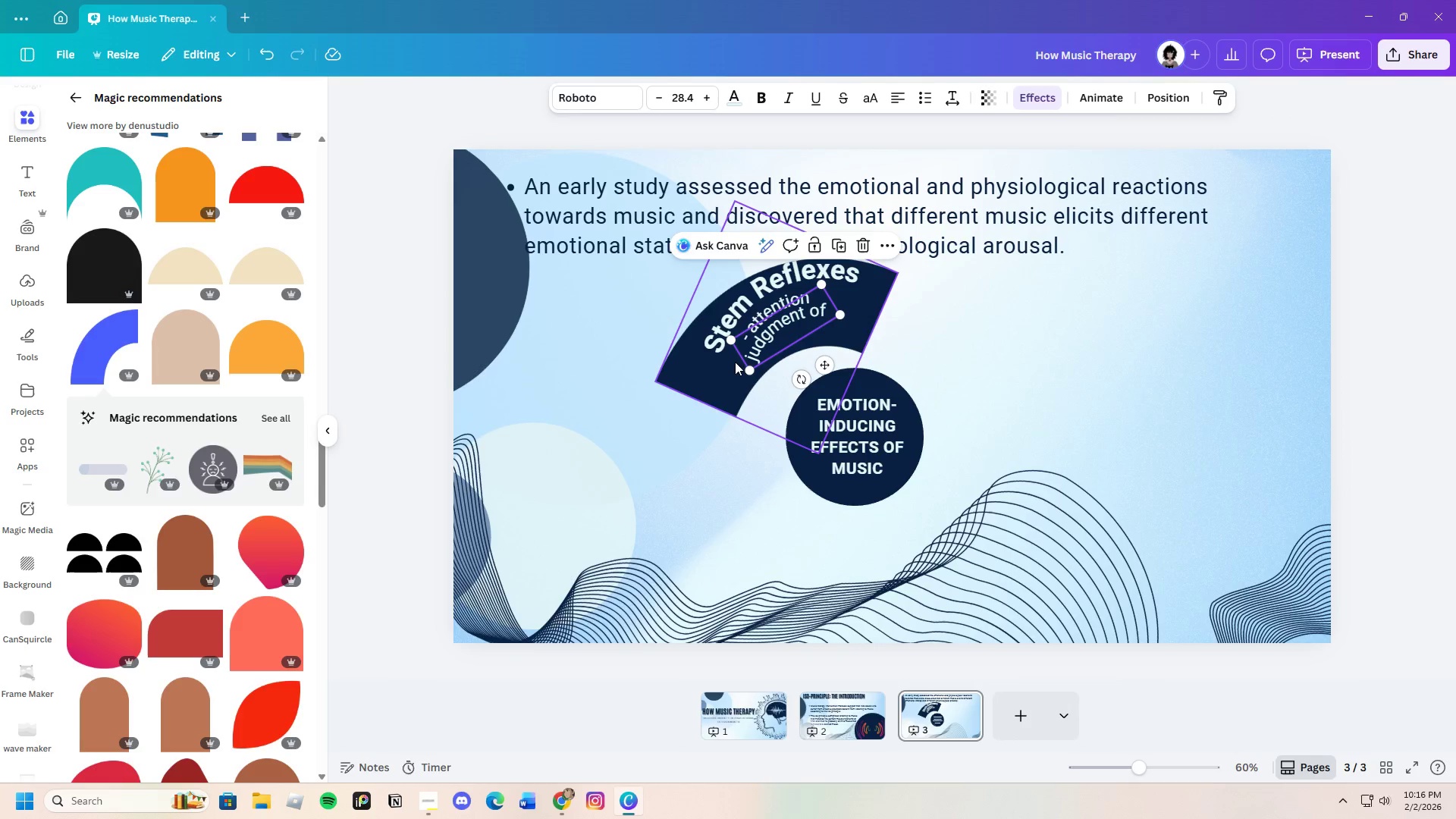 
left_click([751, 359])
 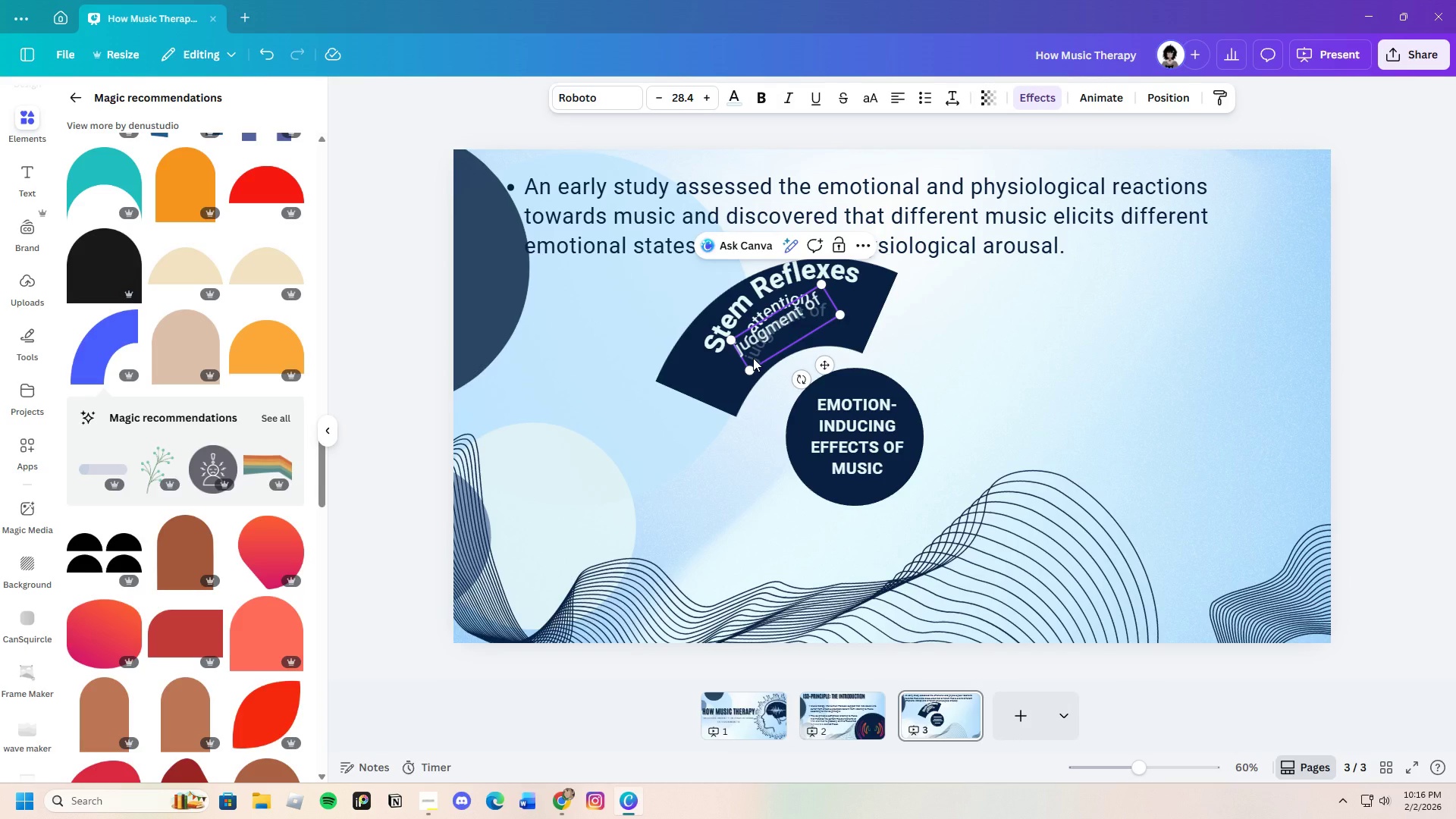 
key(Minus)
 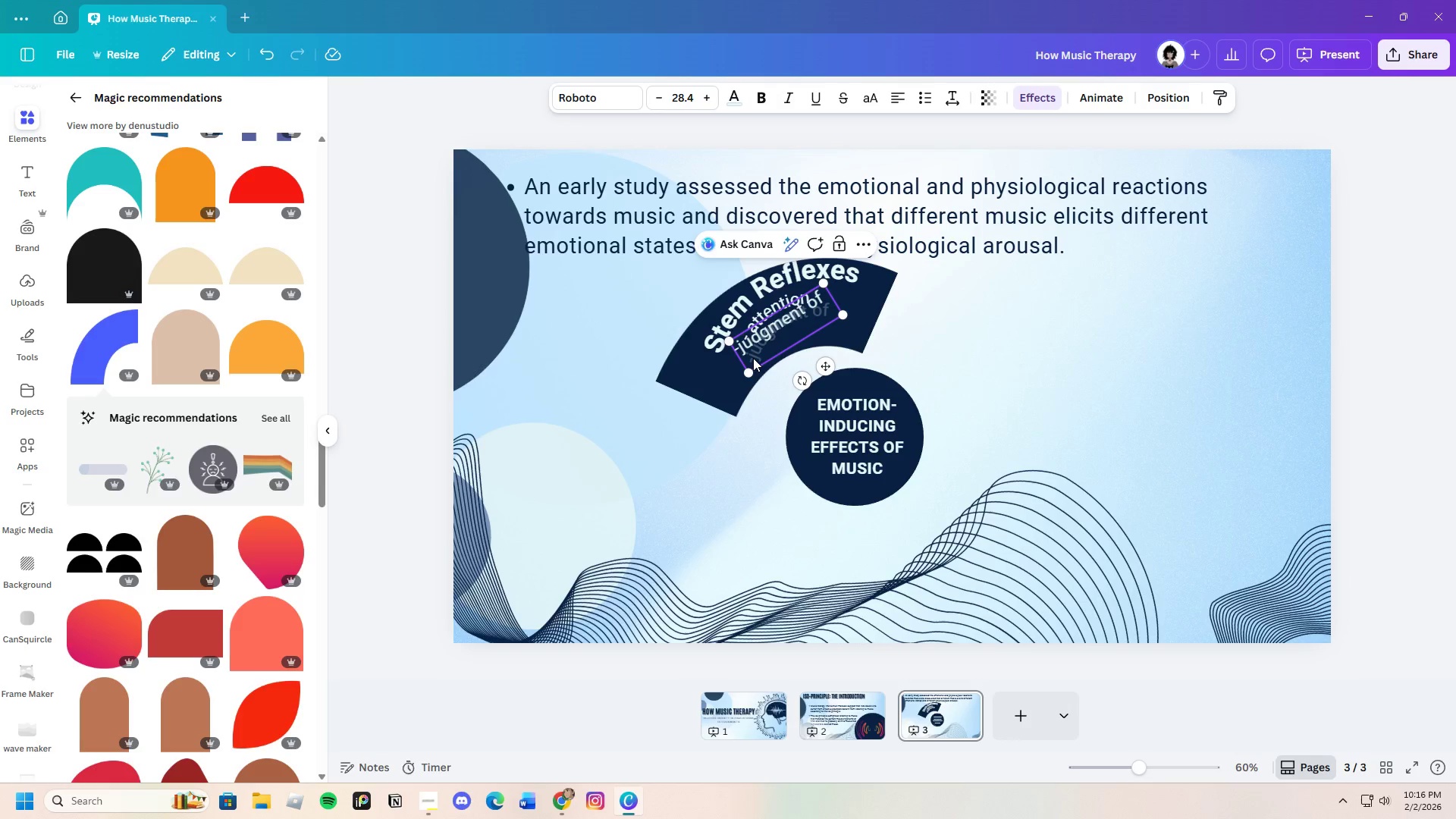 
key(Space)
 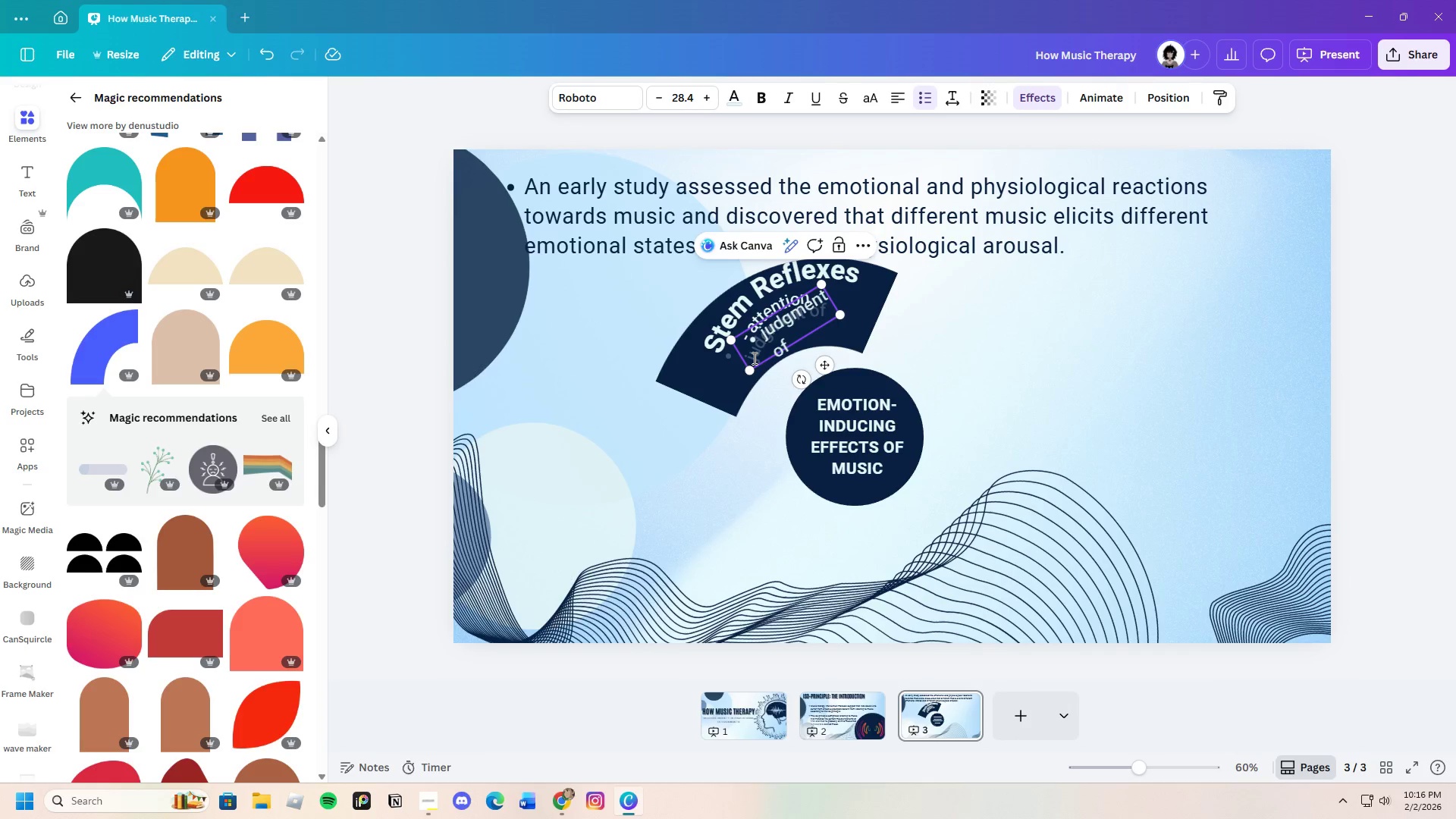 
key(Backspace)
 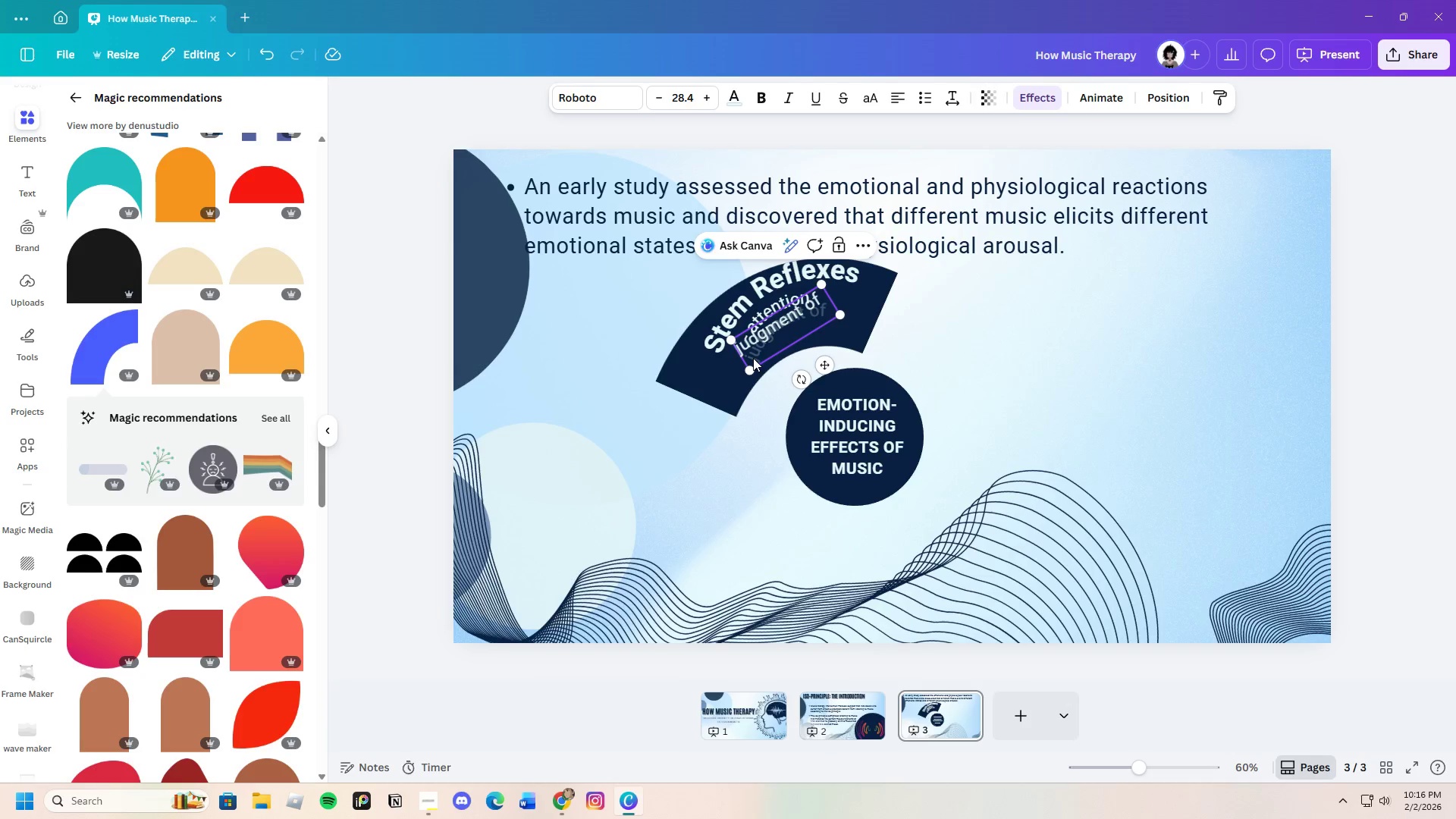 
key(Minus)
 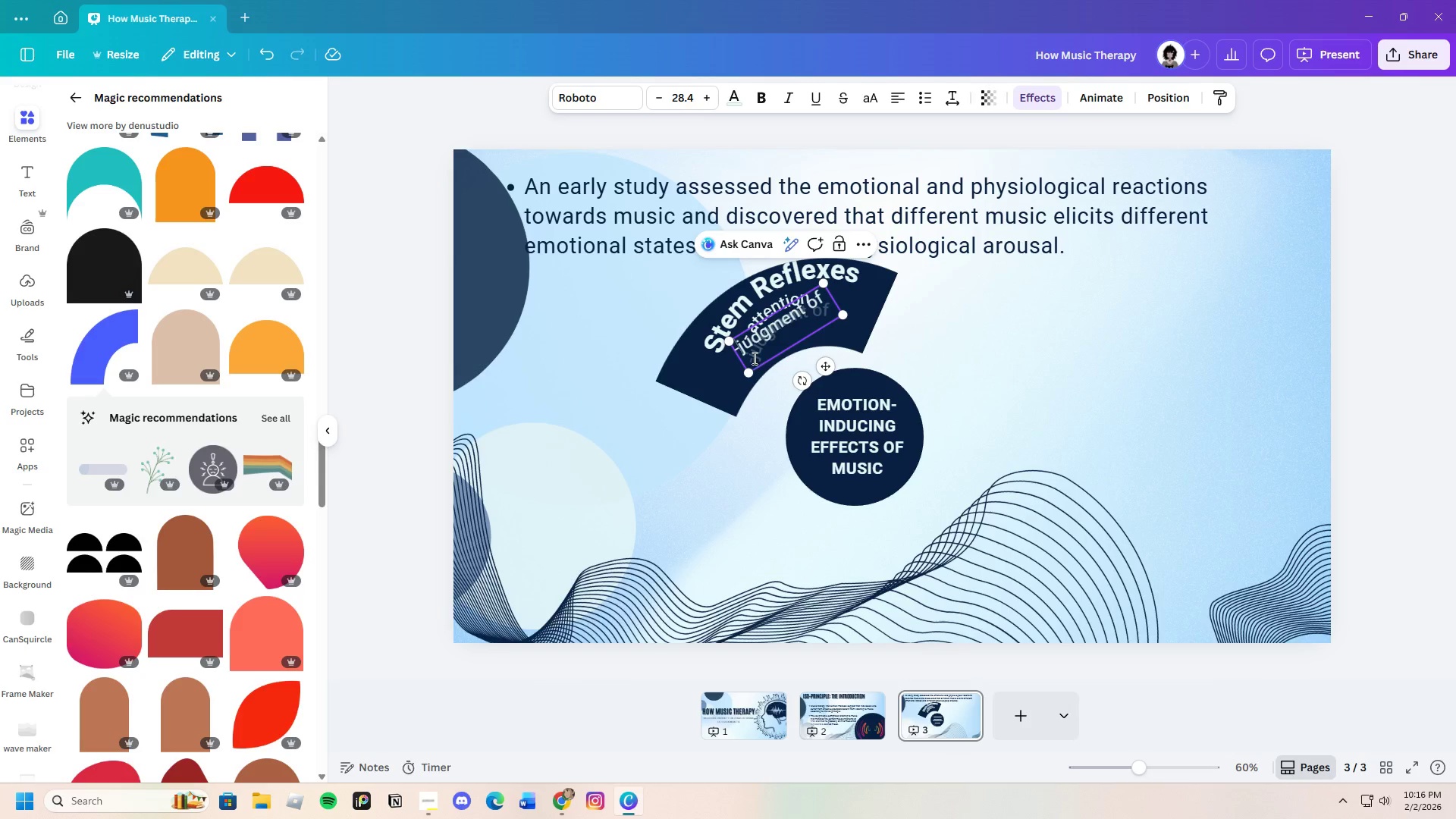 
key(Space)
 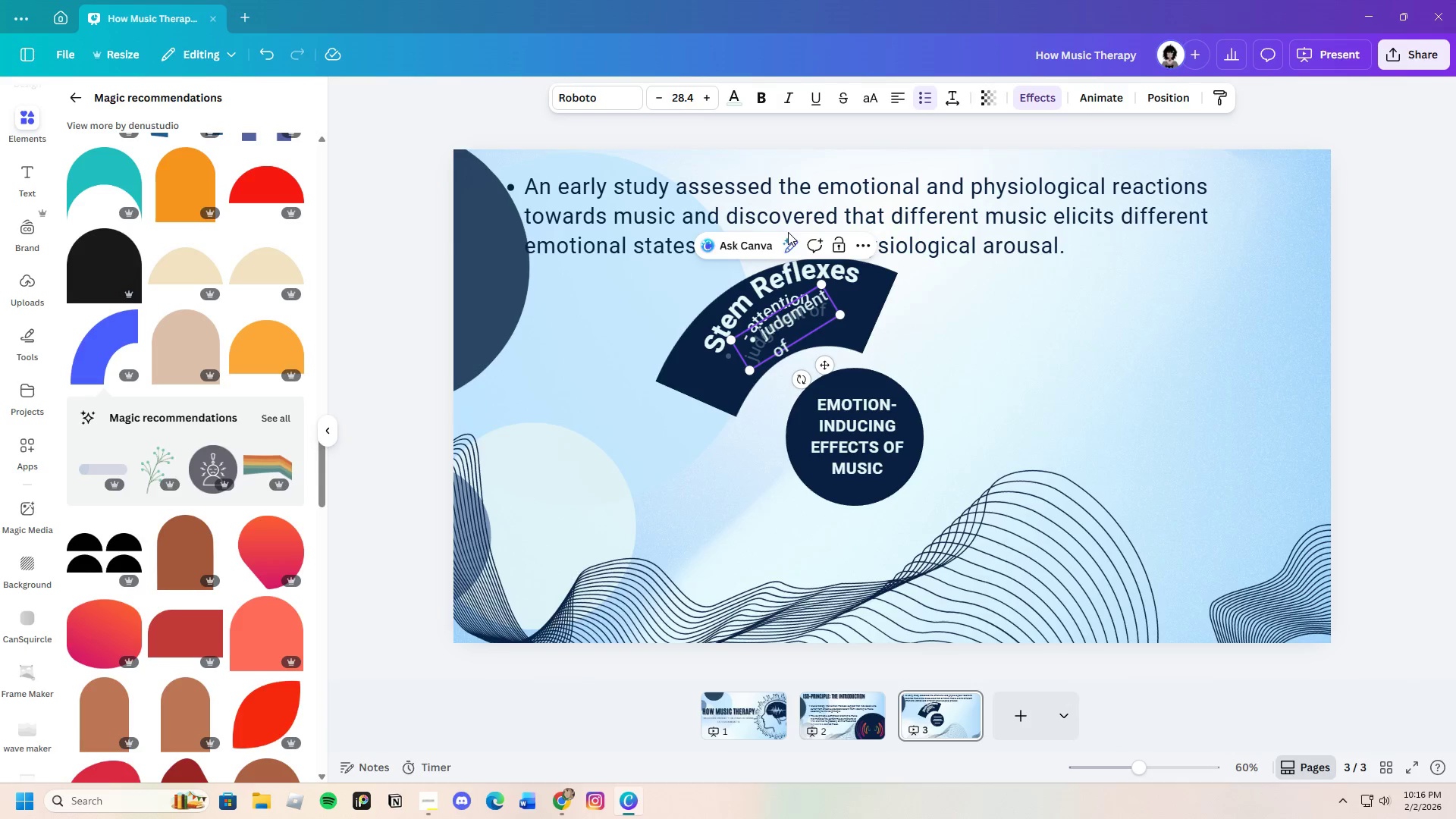 
left_click_drag(start_coordinate=[885, 311], to_coordinate=[890, 311])
 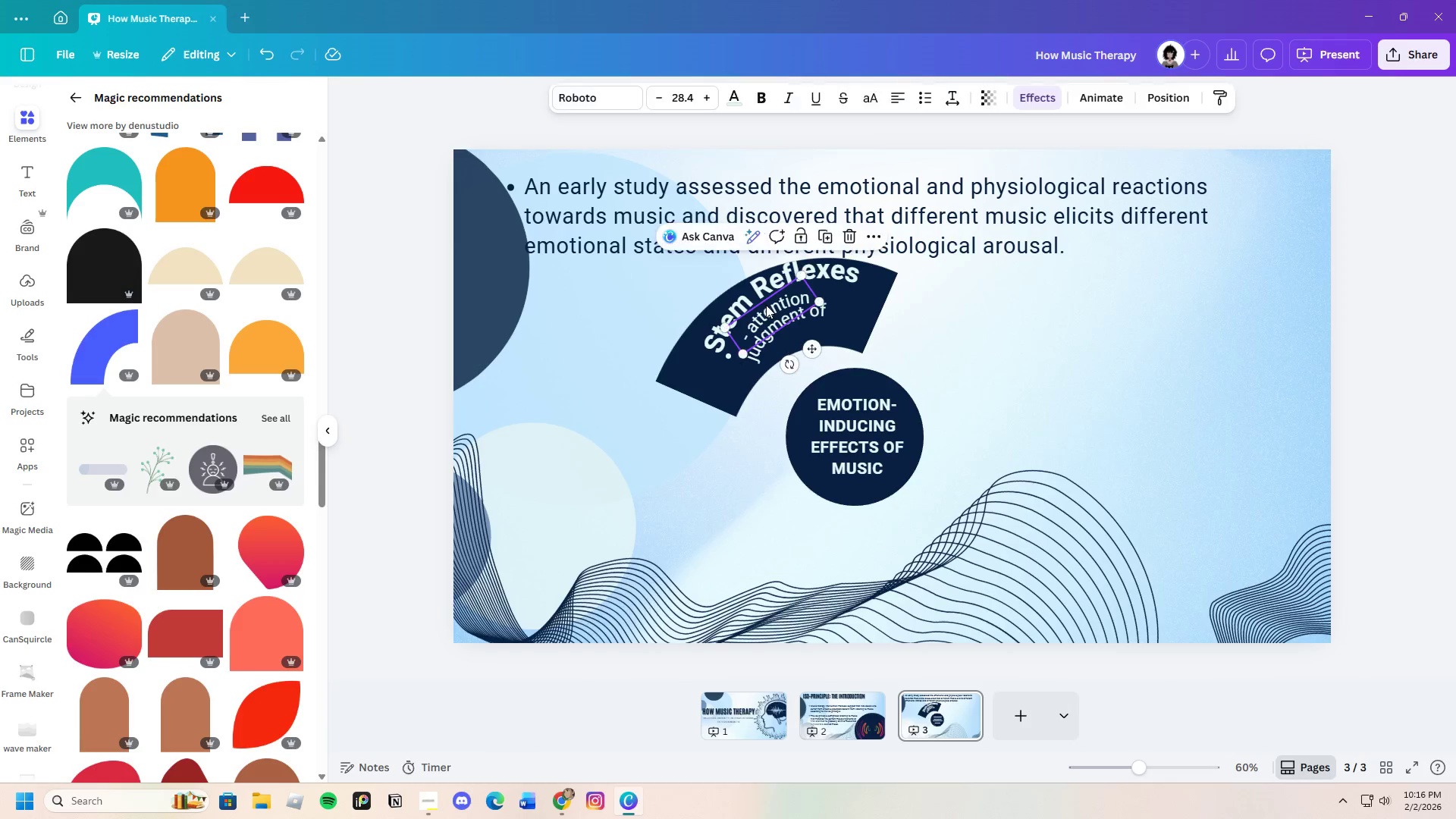 
double_click([766, 305])
 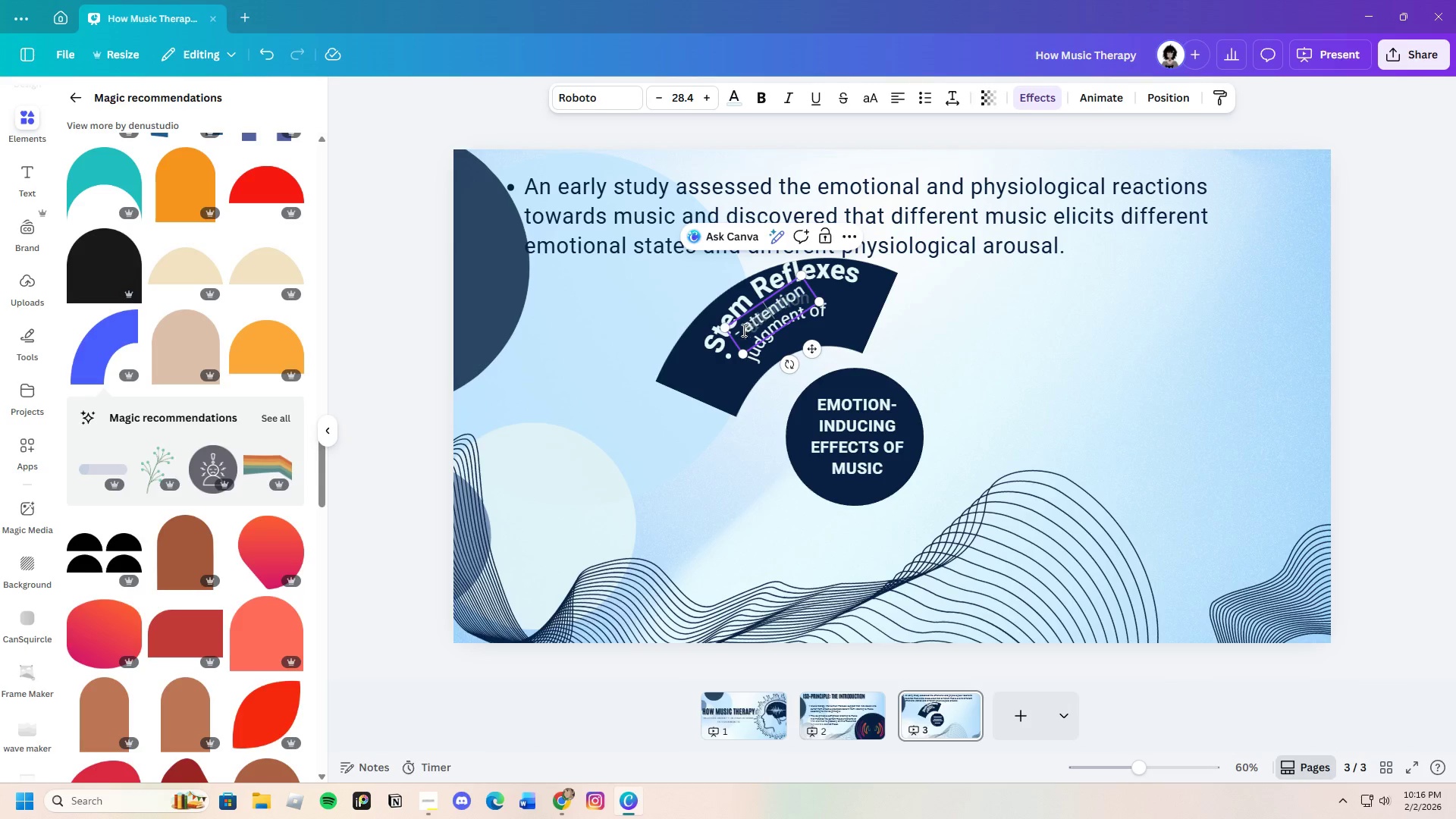 
left_click([742, 330])
 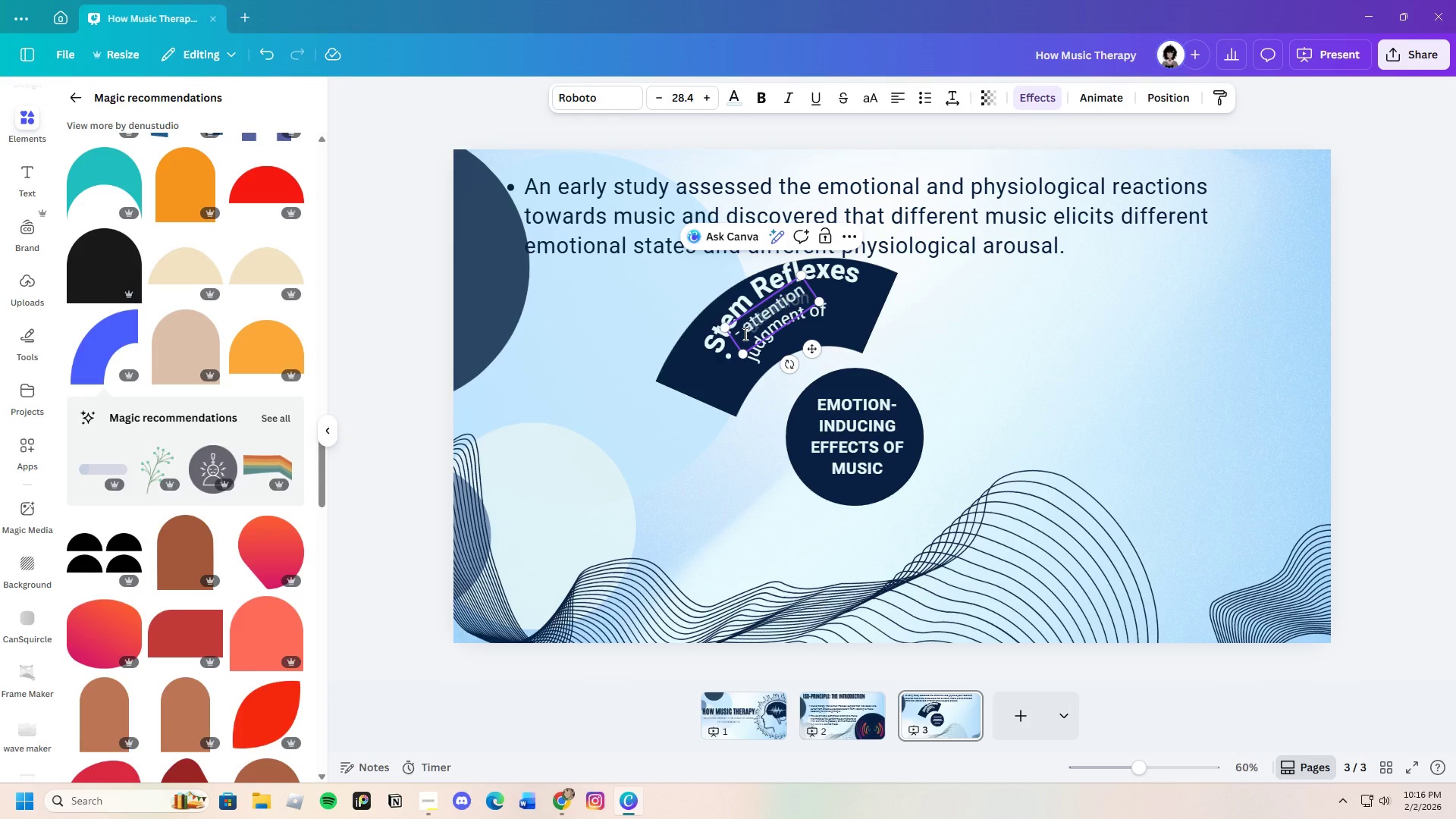 
key(Backspace)
 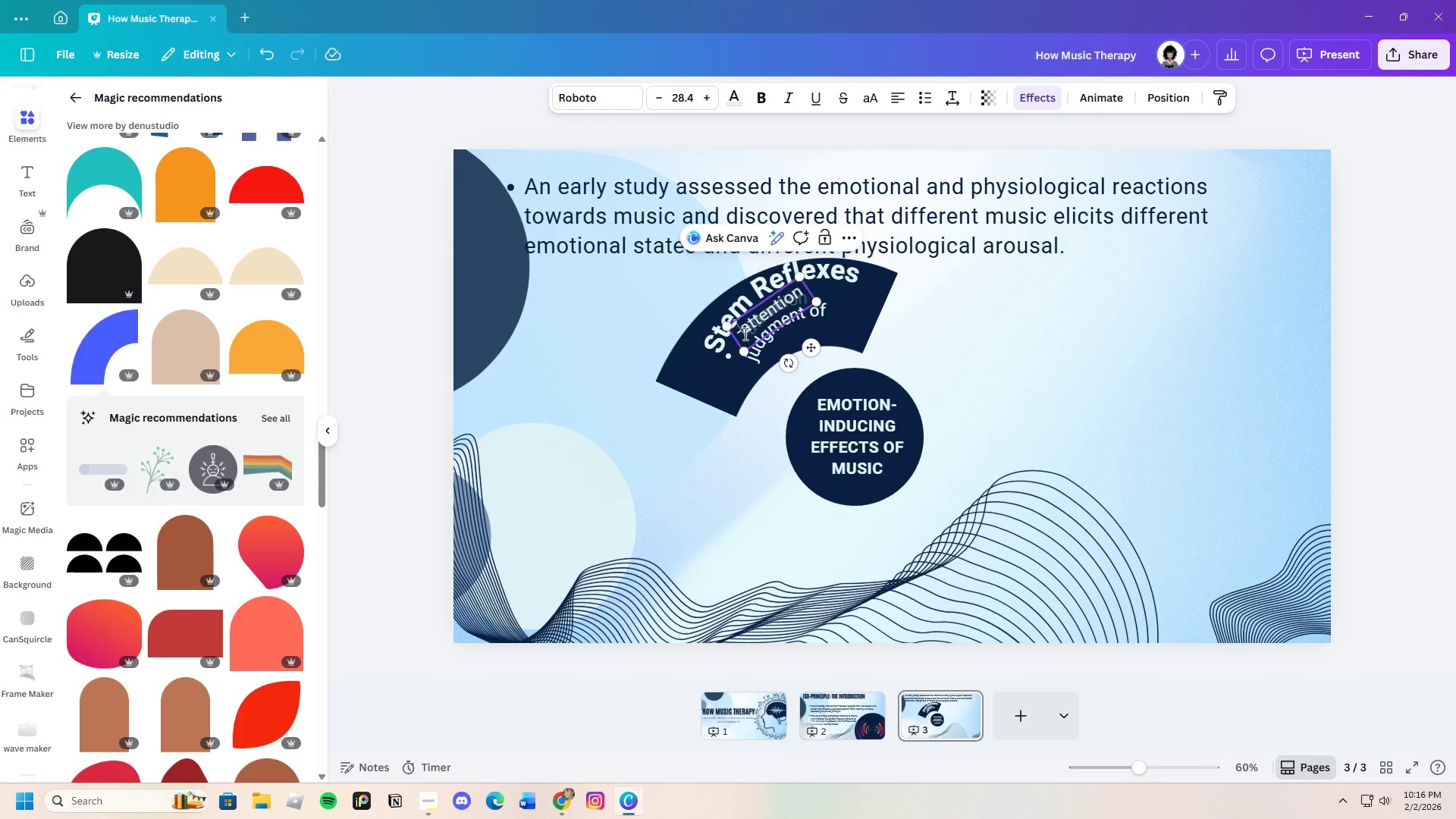 
key(Backspace)
 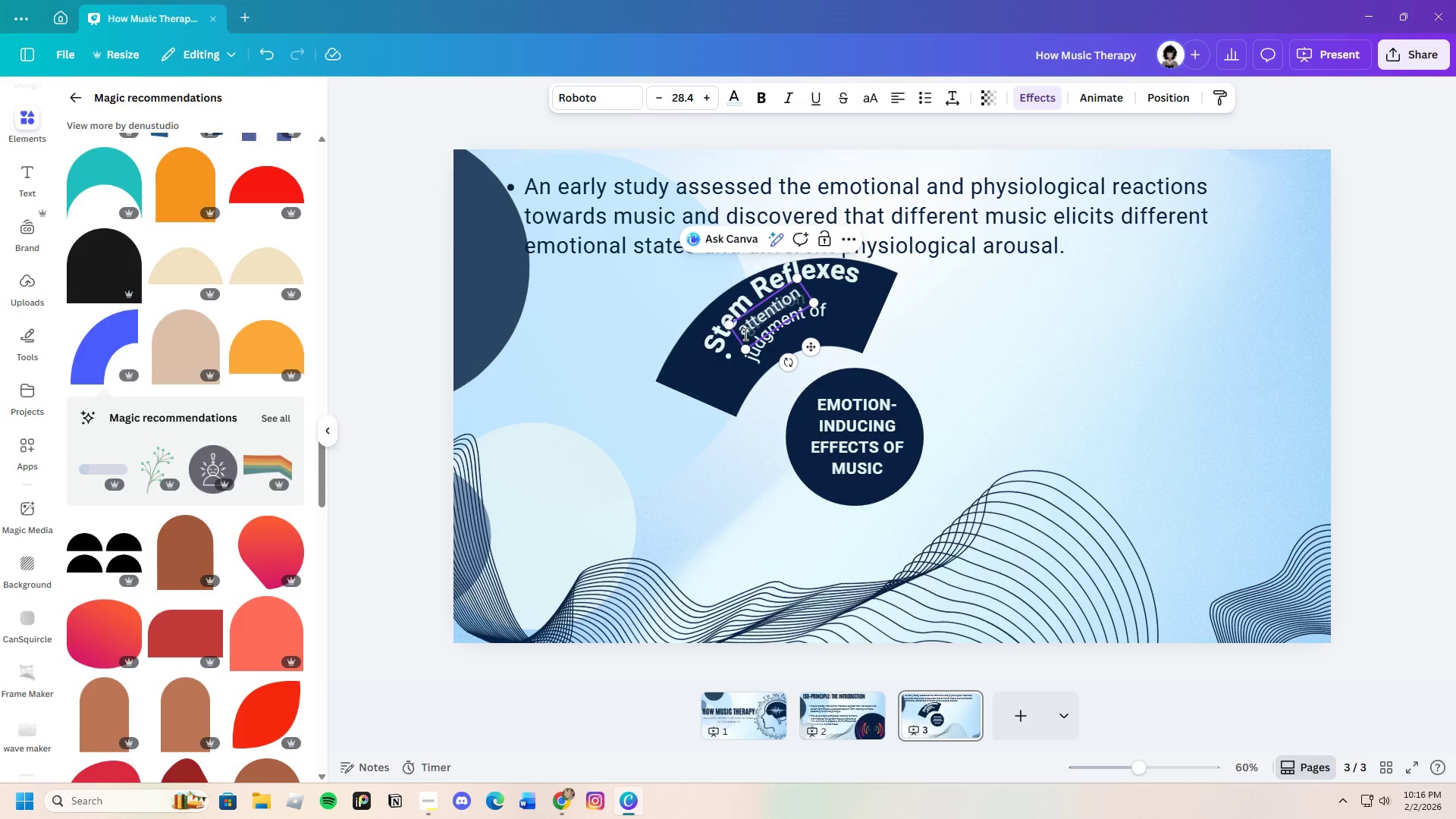 
key(Minus)
 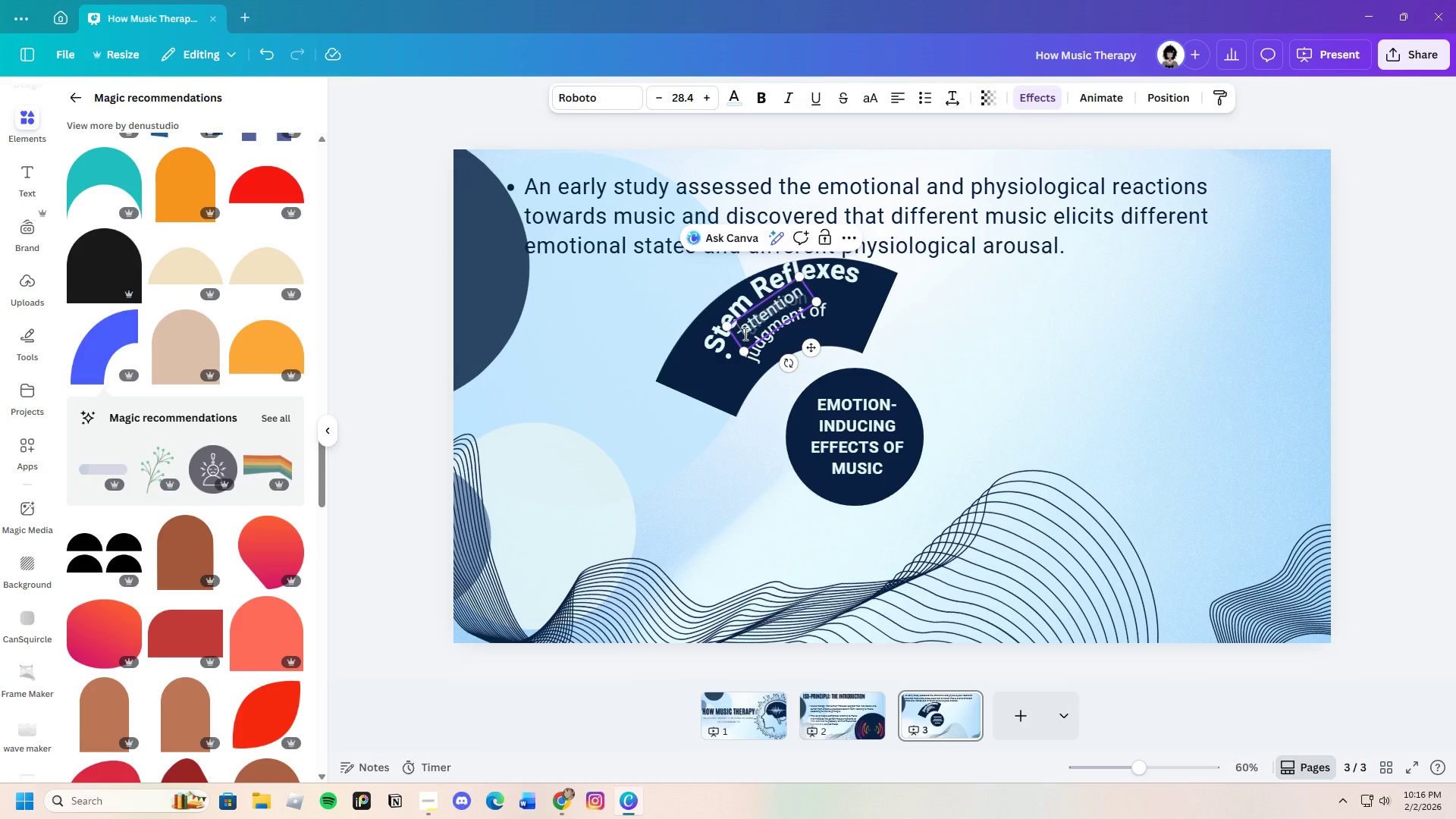 
key(Space)
 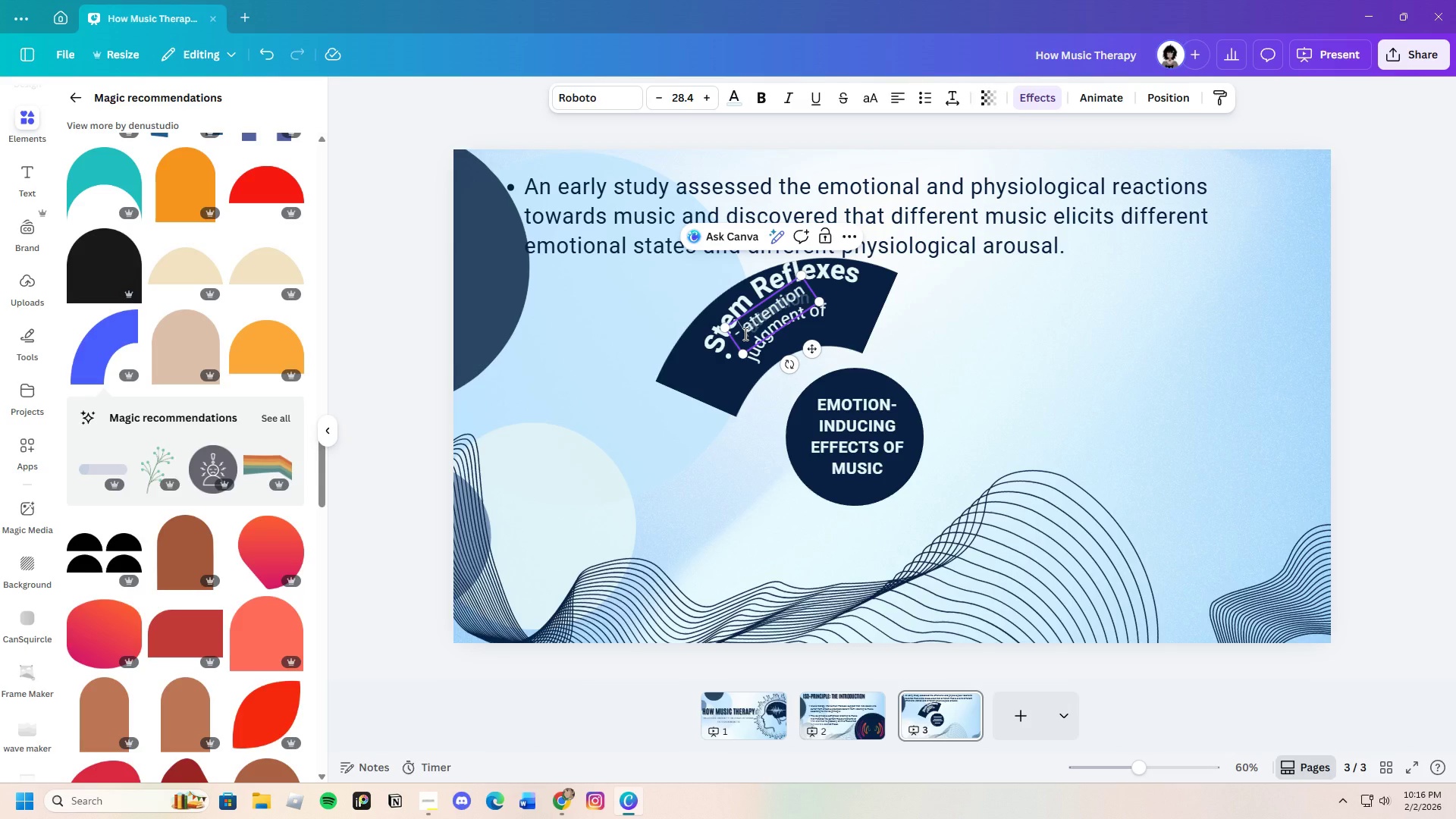 
key(Backspace)
 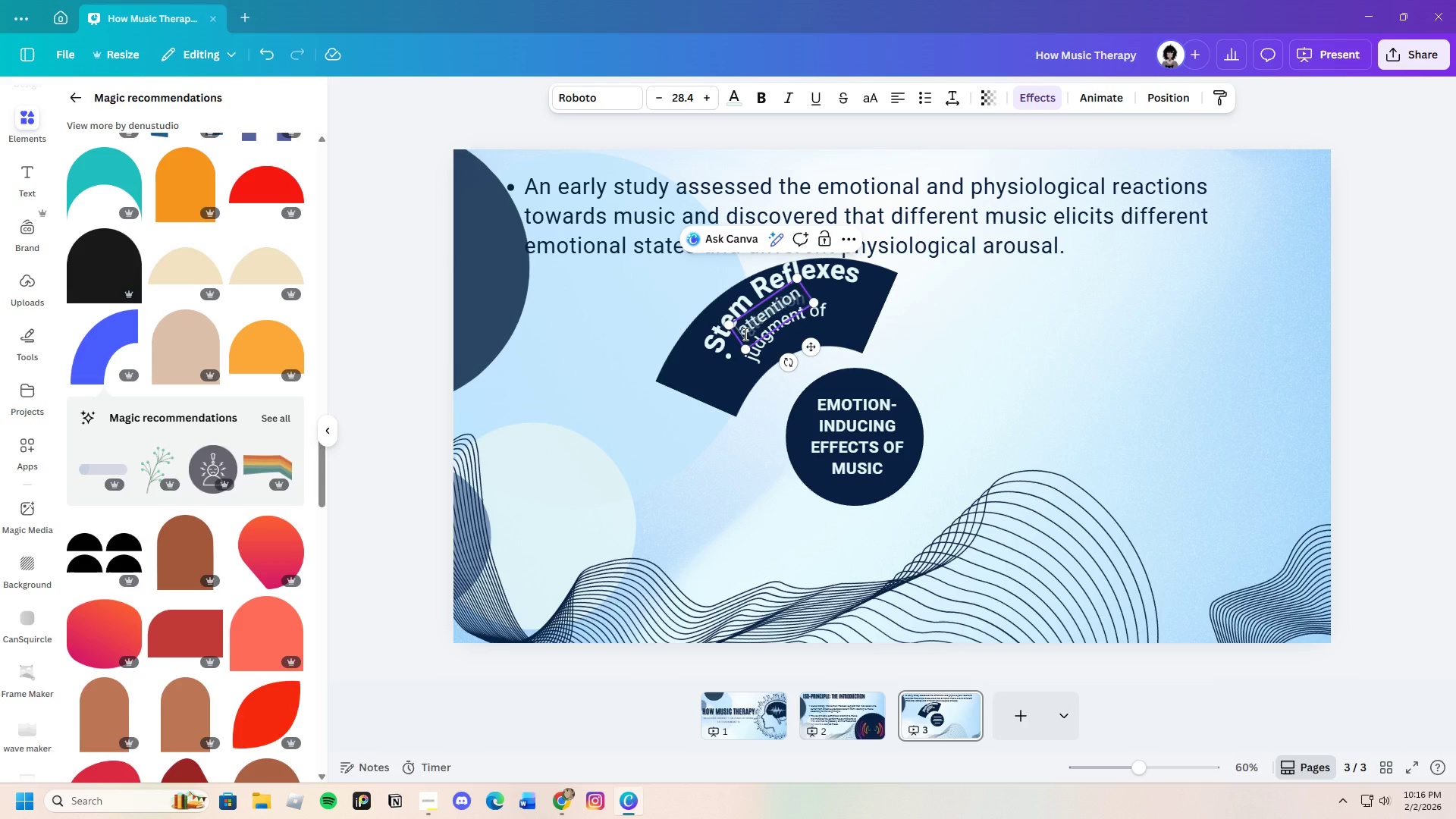 
key(Backspace)
 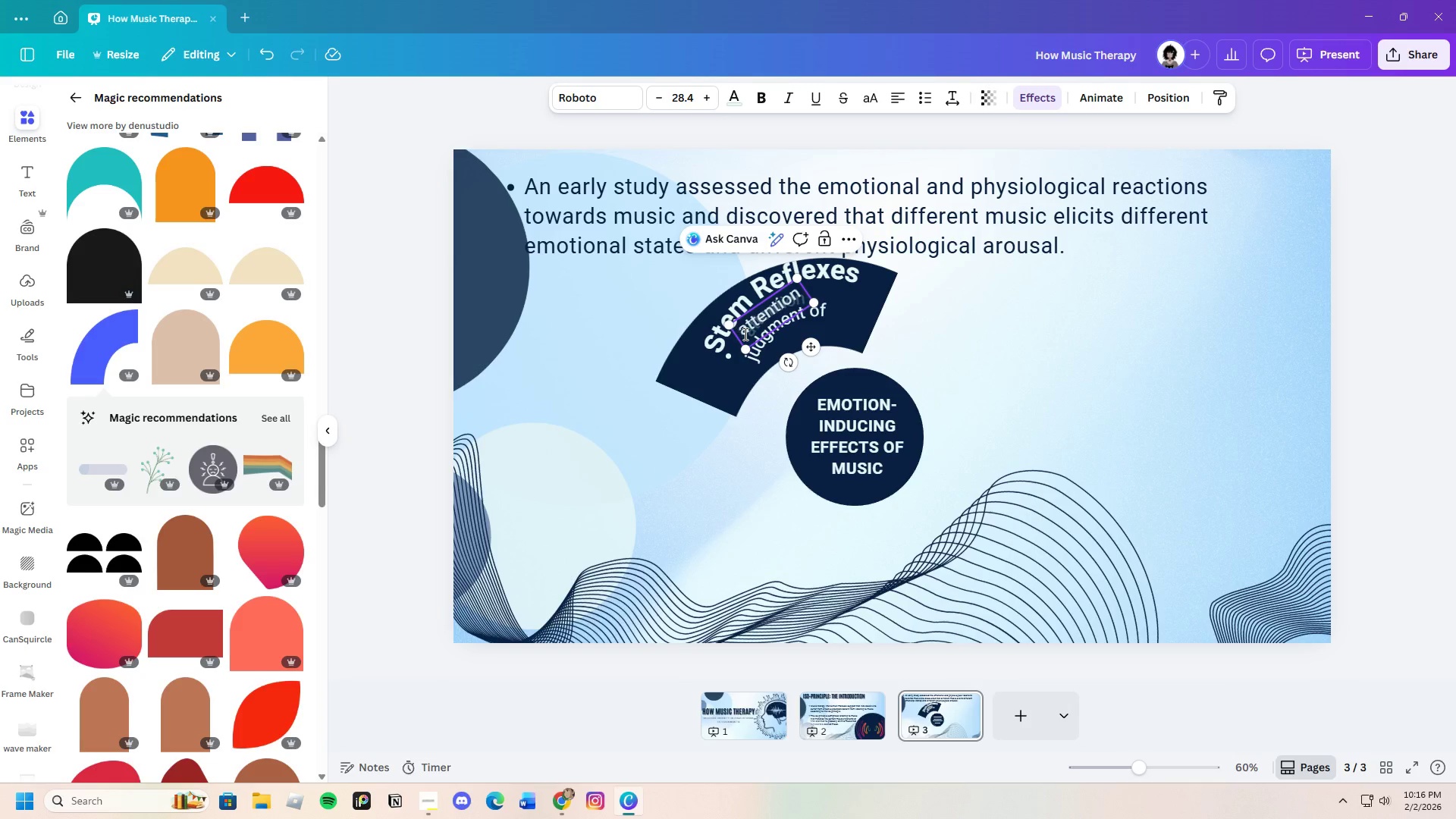 
key(Minus)
 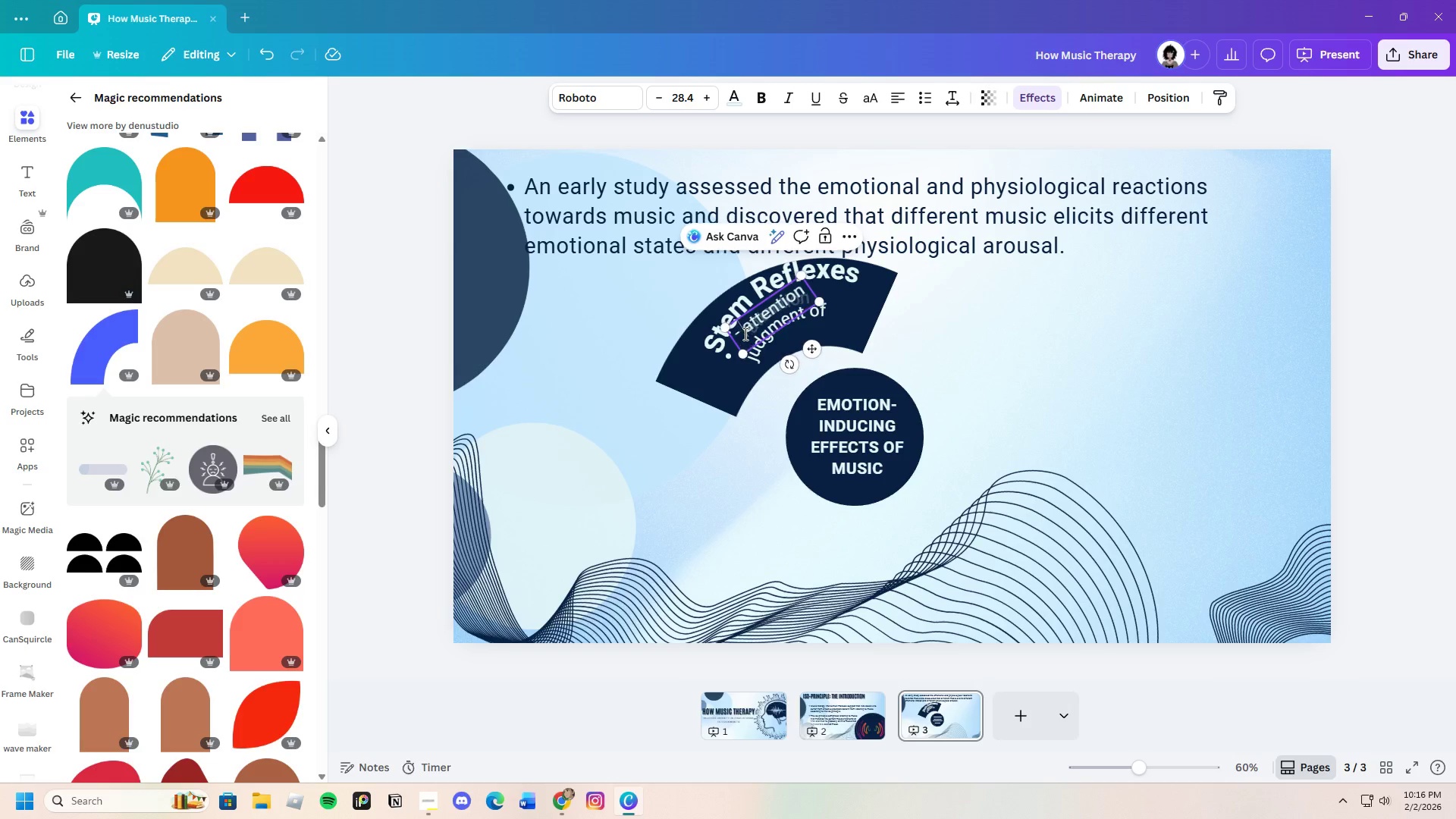 
key(Space)
 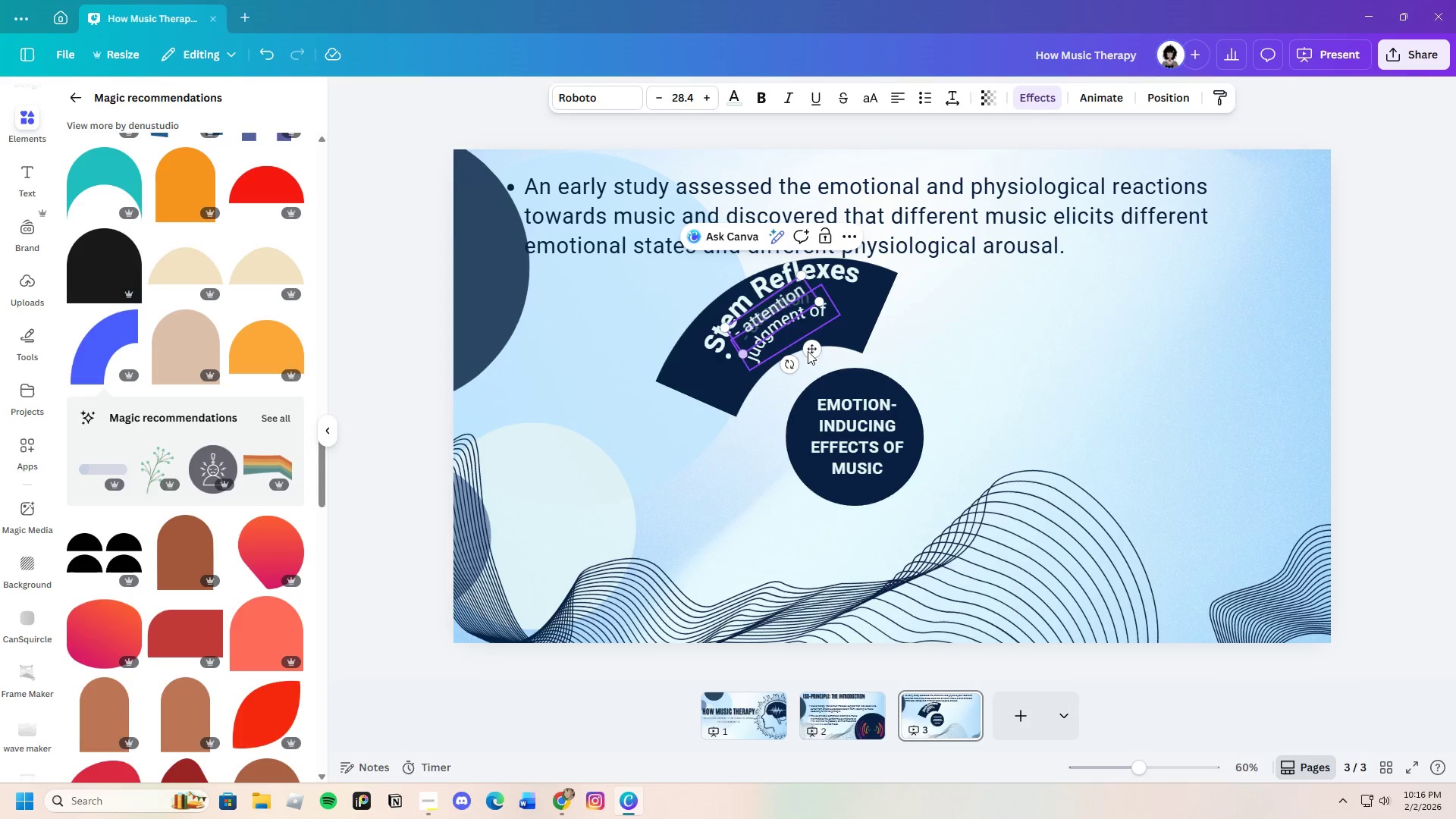 
left_click([962, 350])
 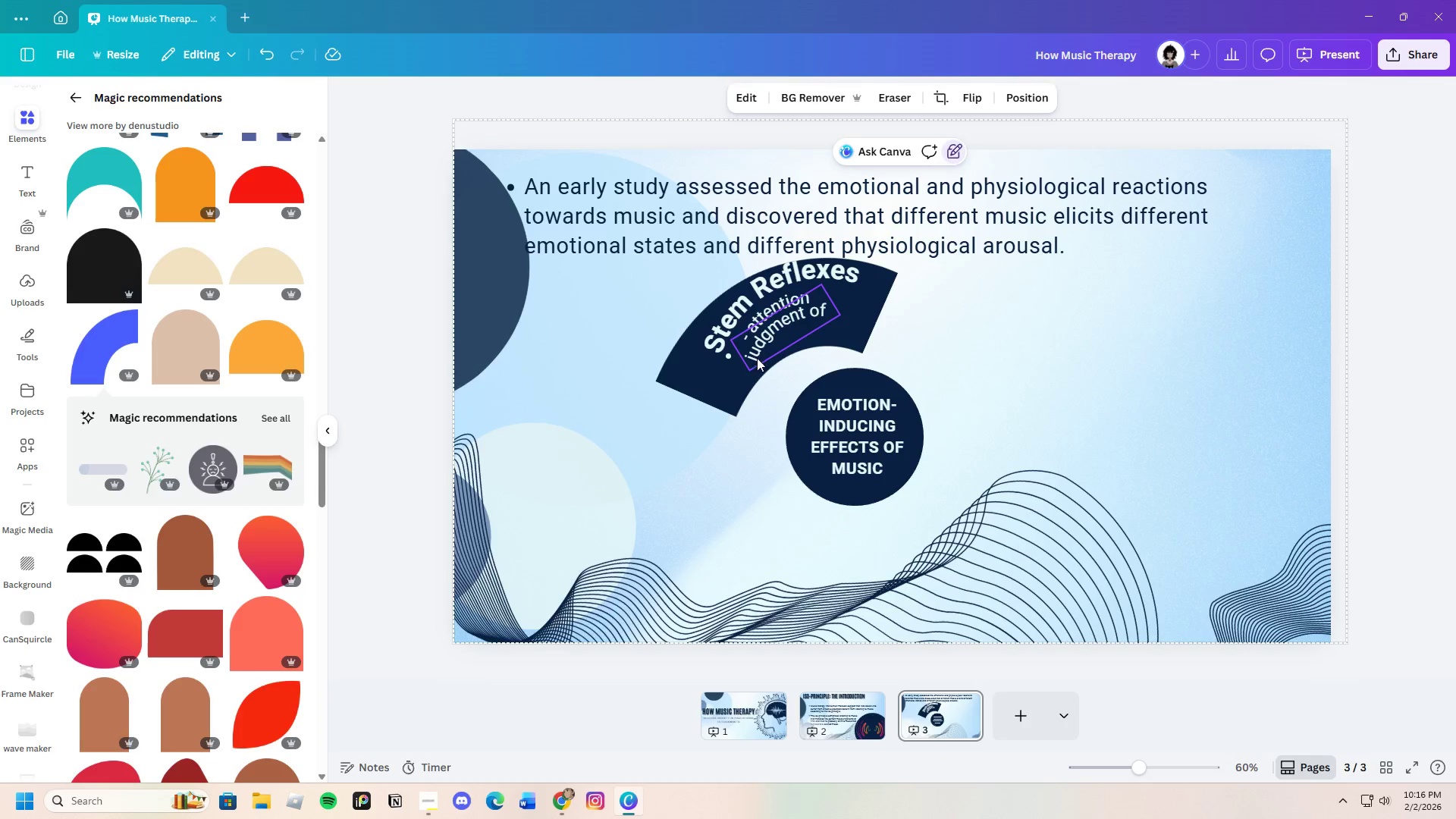 
double_click([760, 360])
 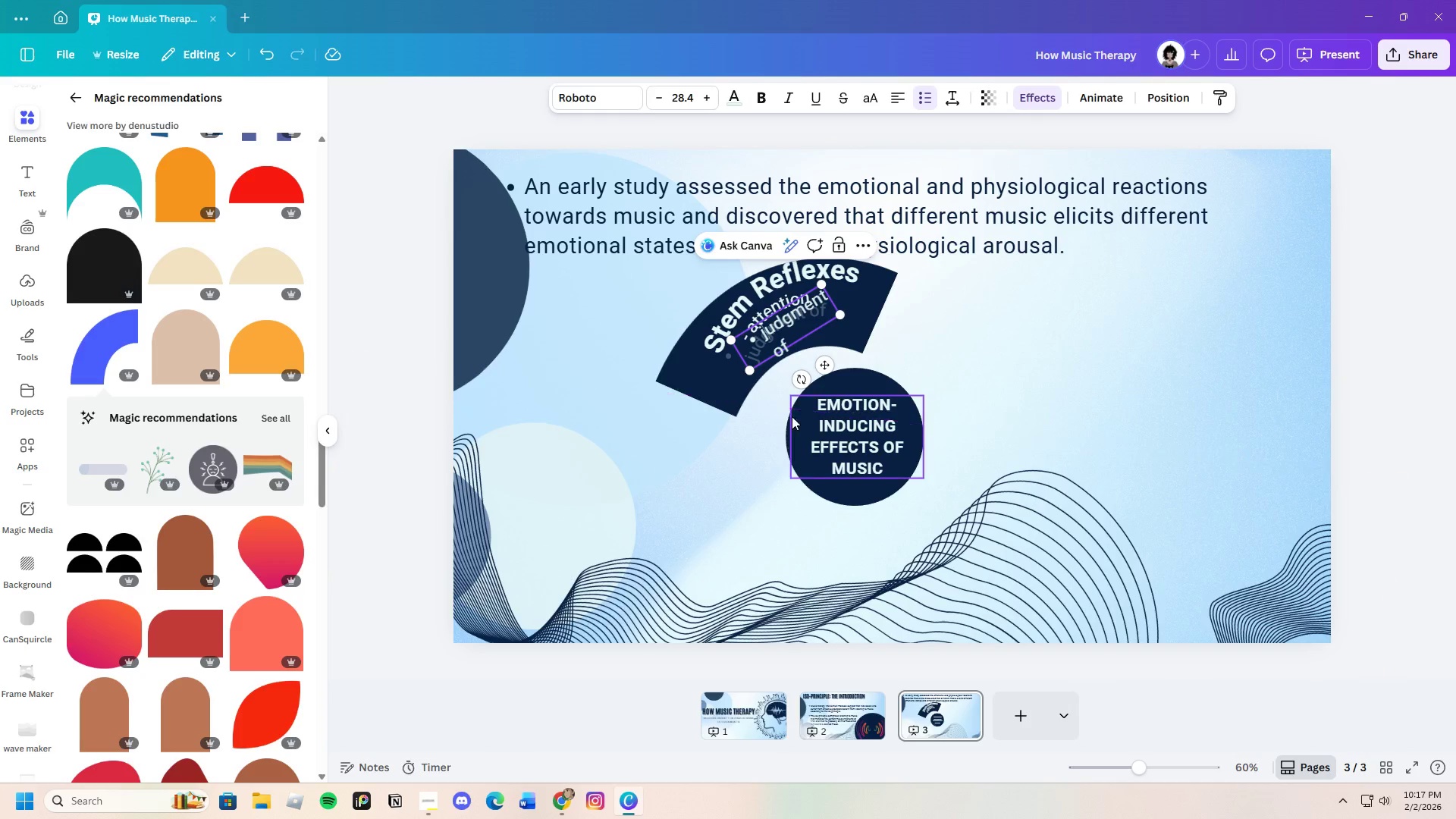 
left_click([764, 334])
 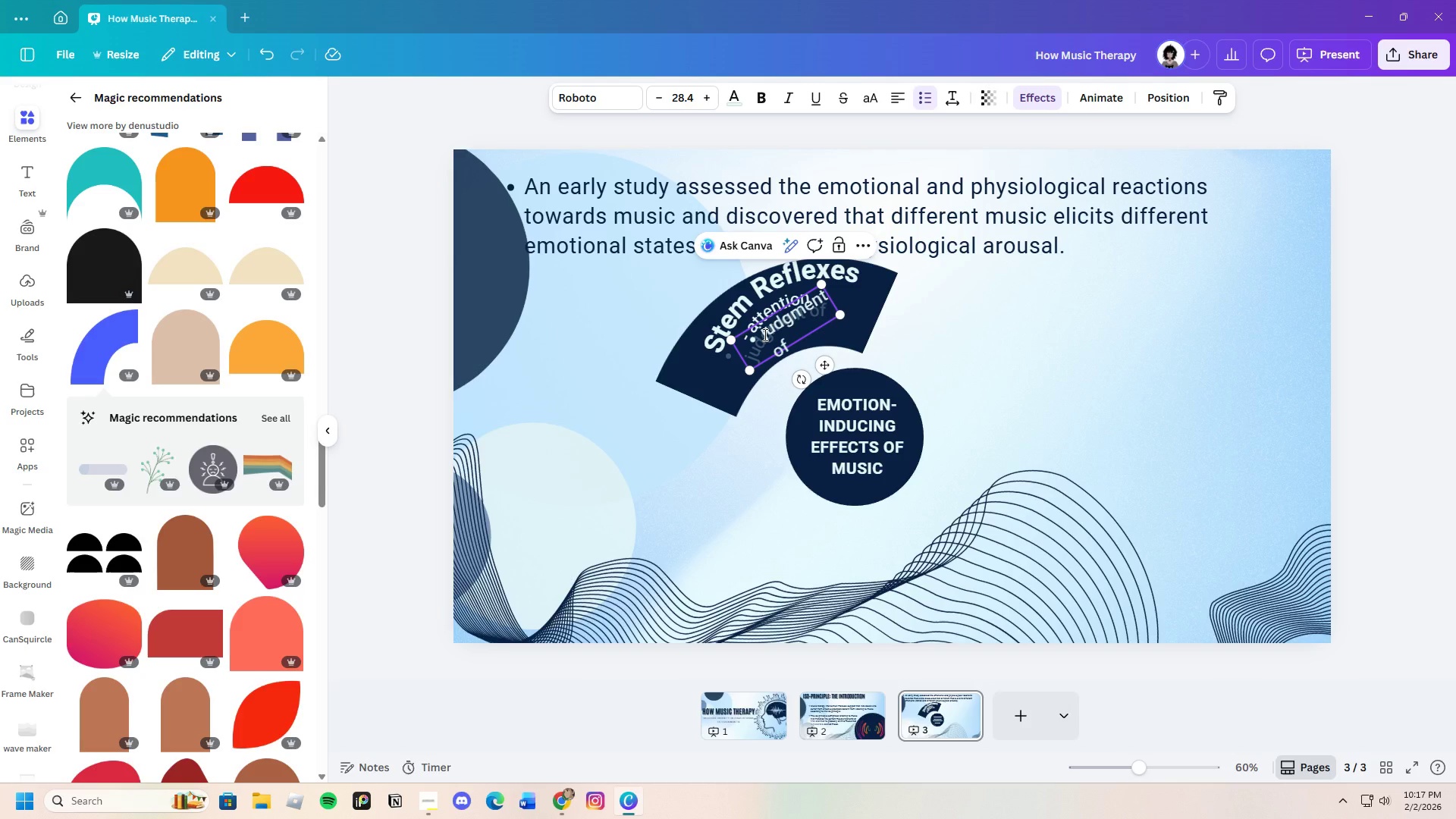 
key(Backspace)
 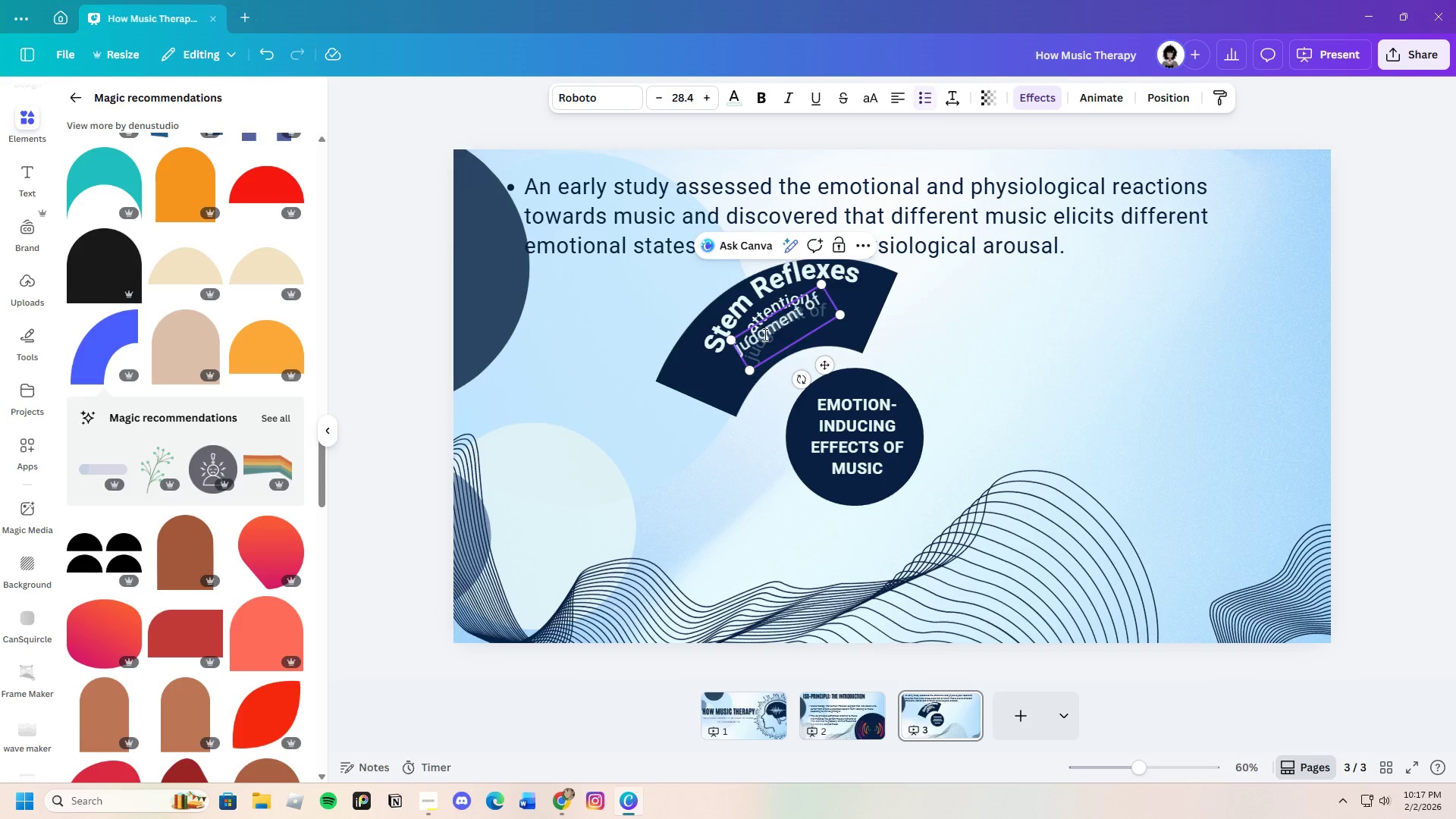 
key(Backspace)
 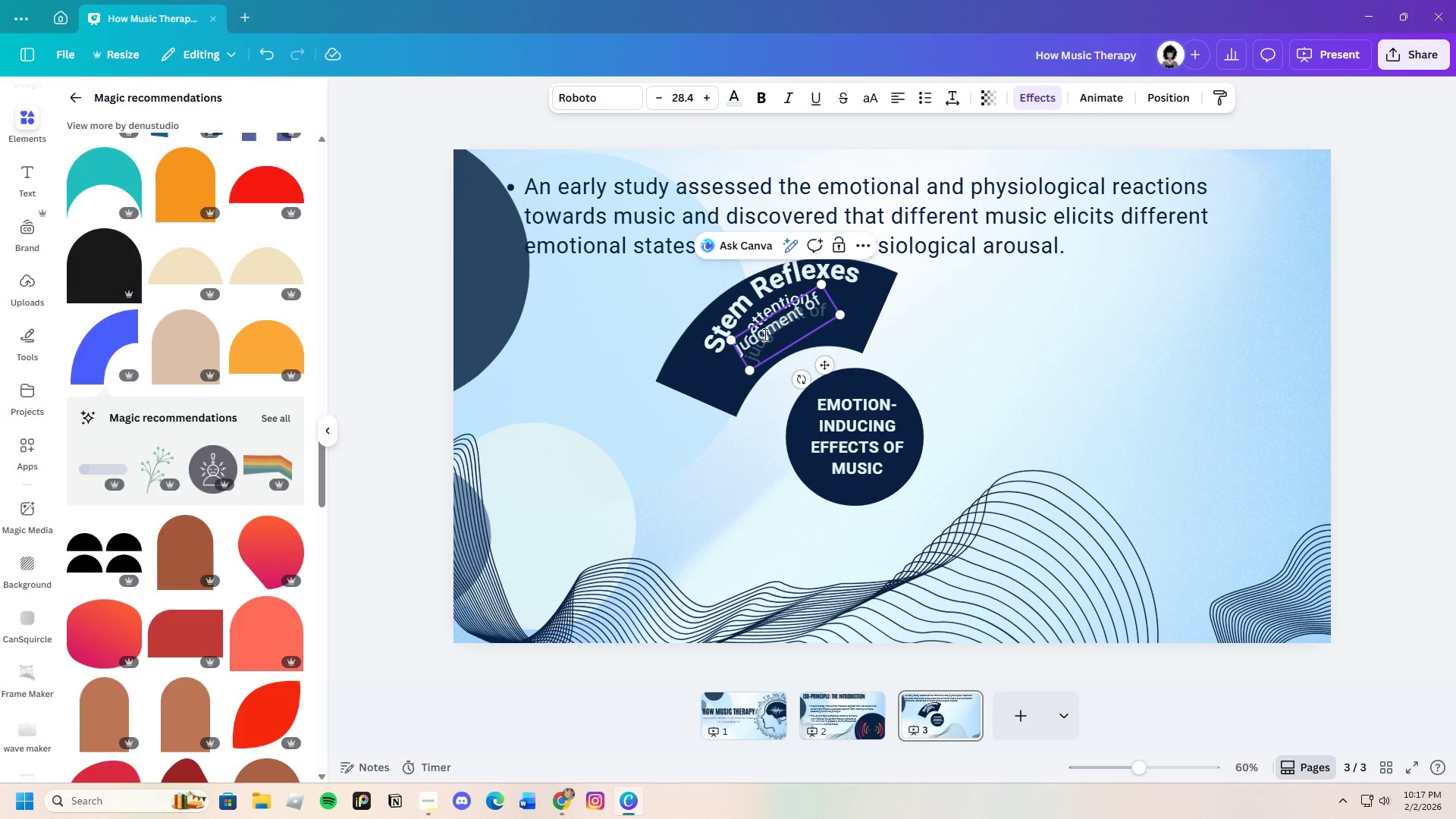 
key(Space)
 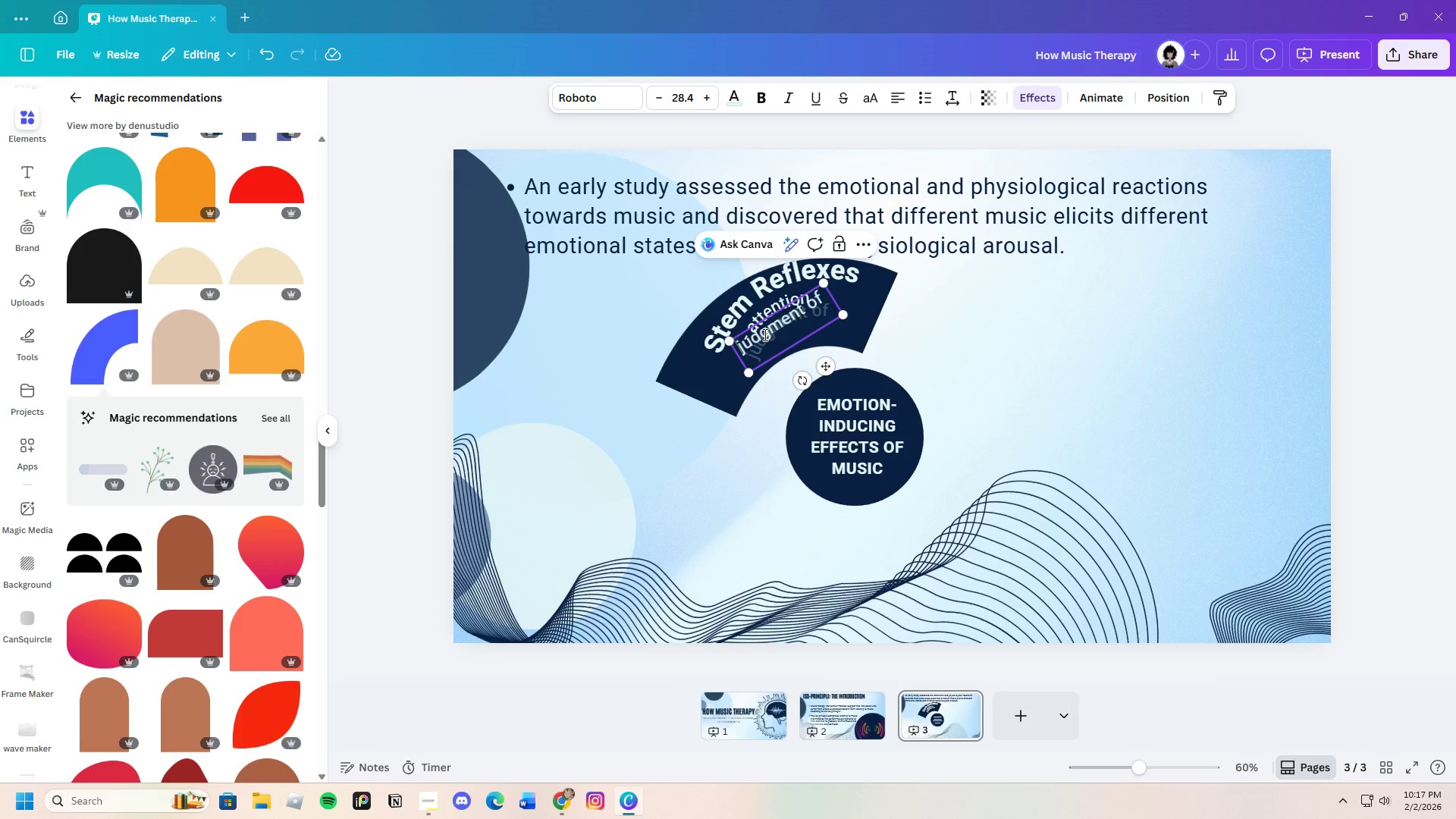 
key(Space)
 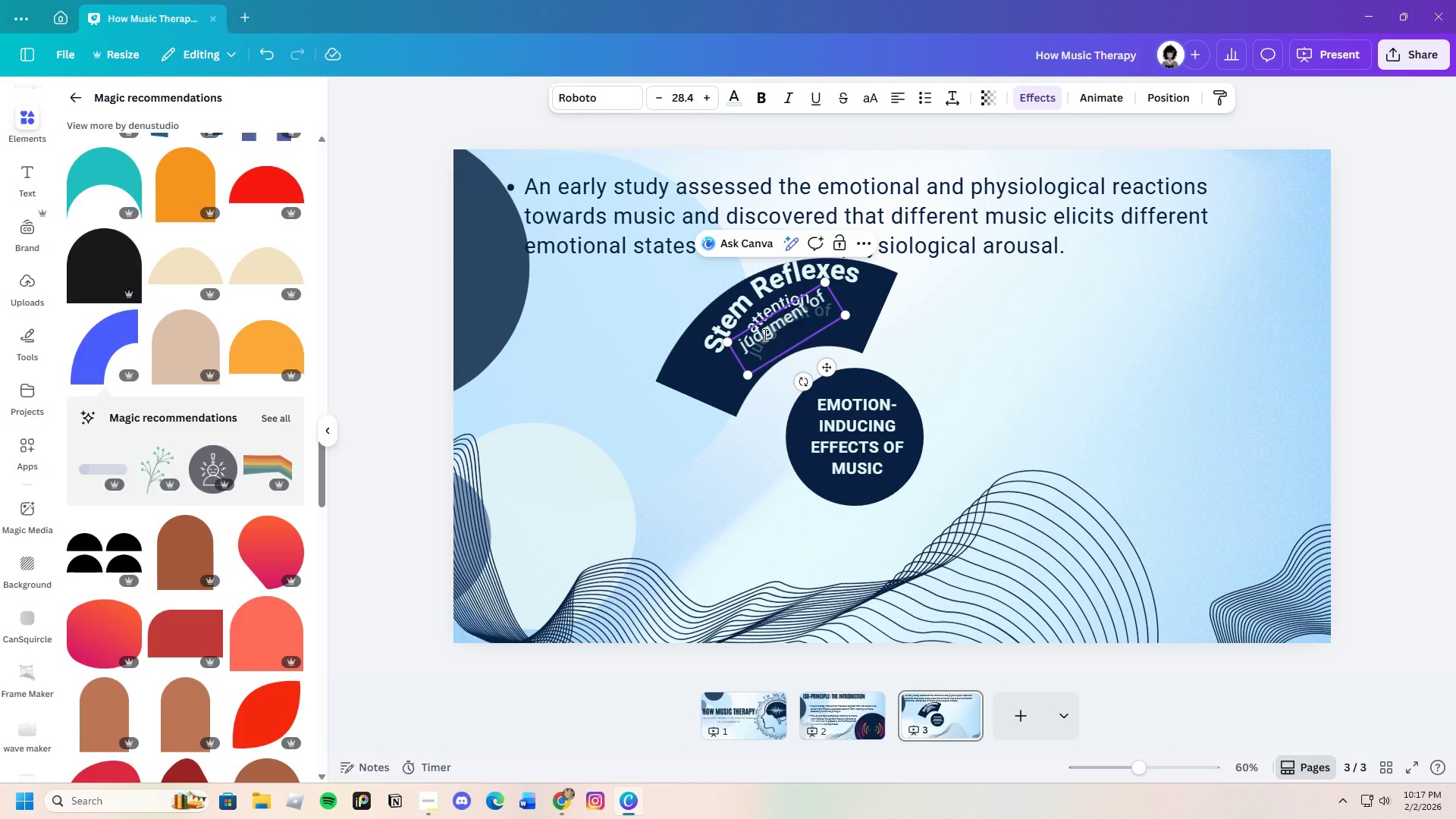 
key(ArrowLeft)
 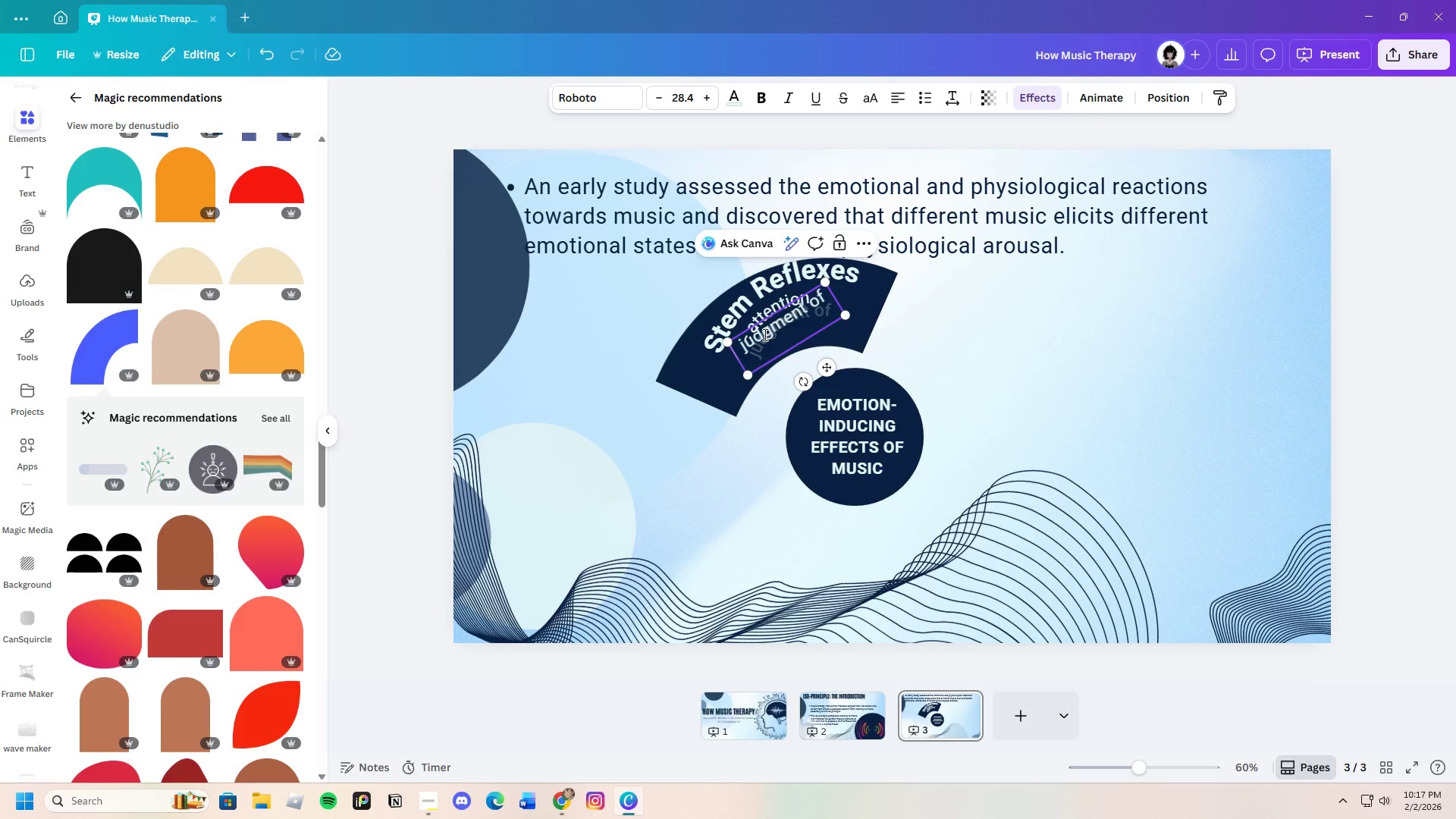 
key(ArrowLeft)
 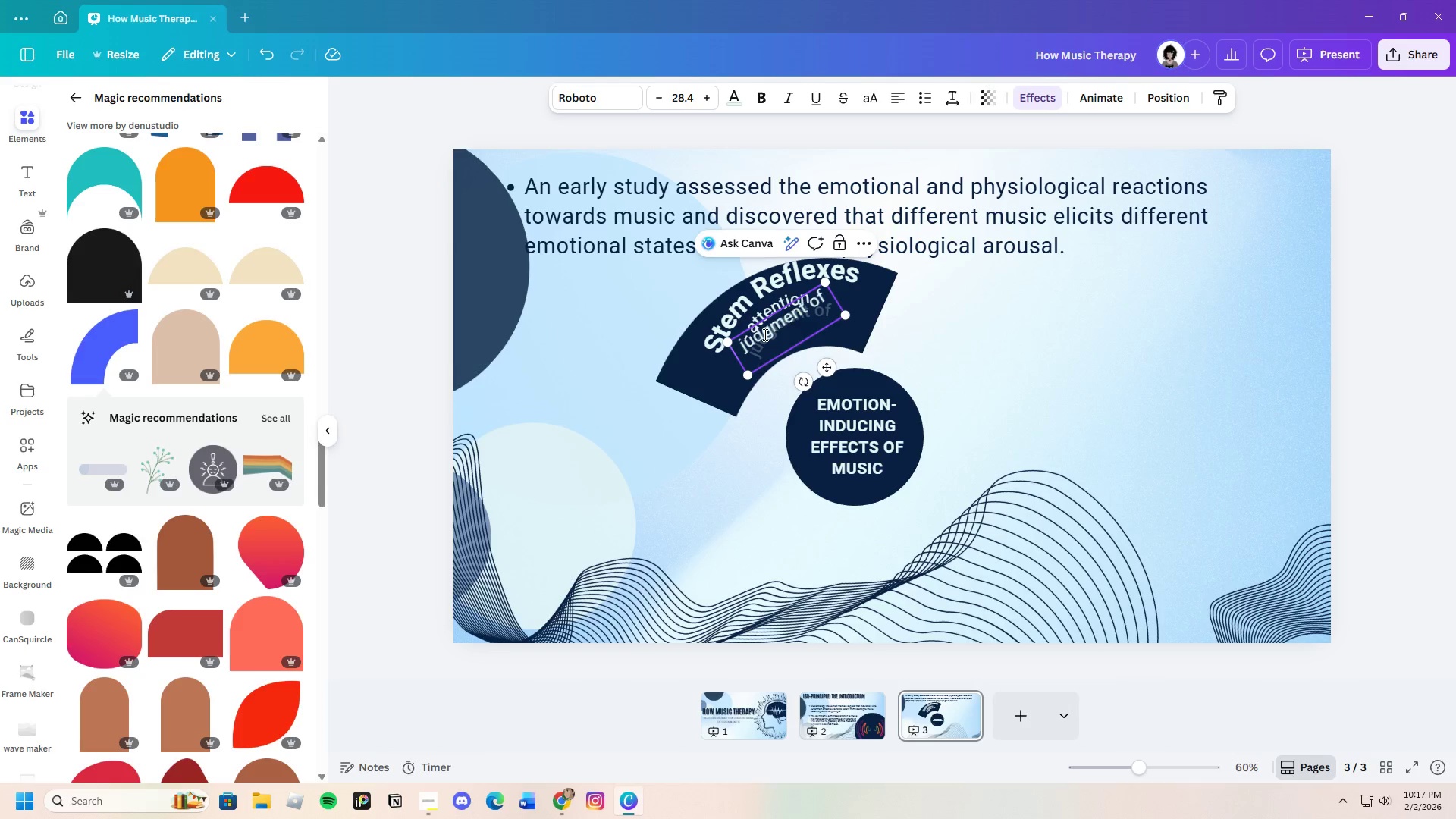 
key(Minus)
 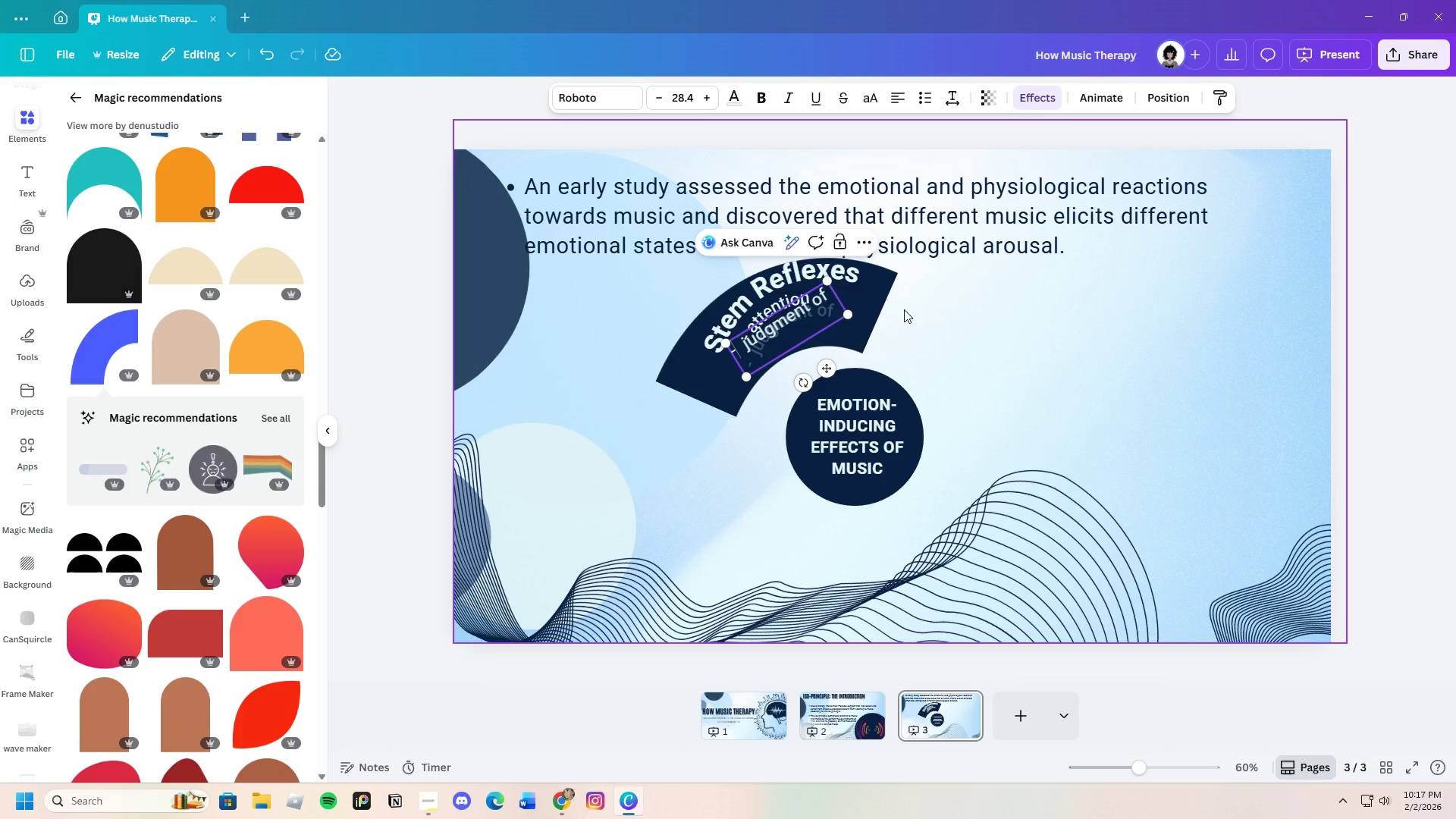 
left_click([1006, 378])
 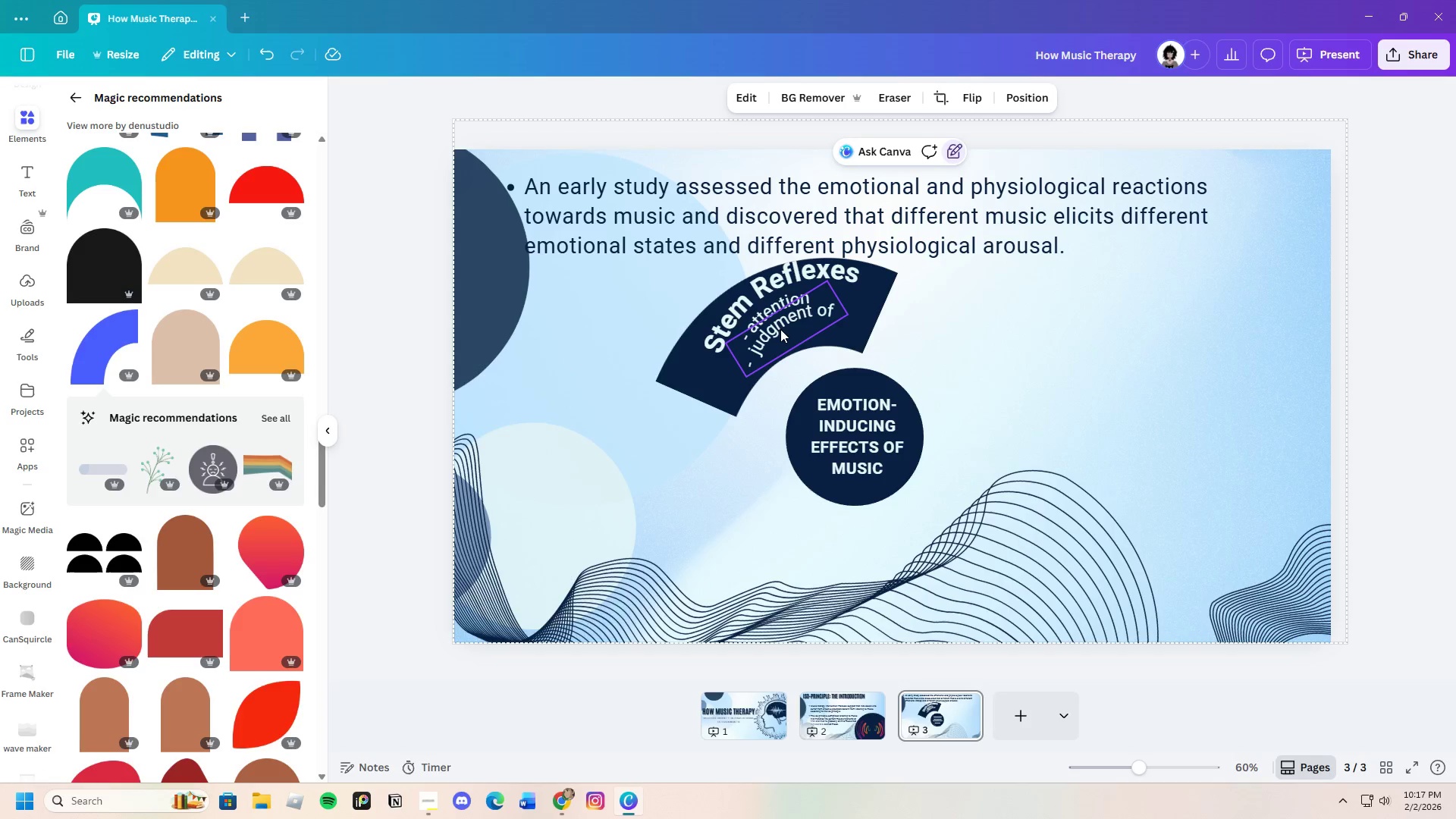 
left_click([780, 334])
 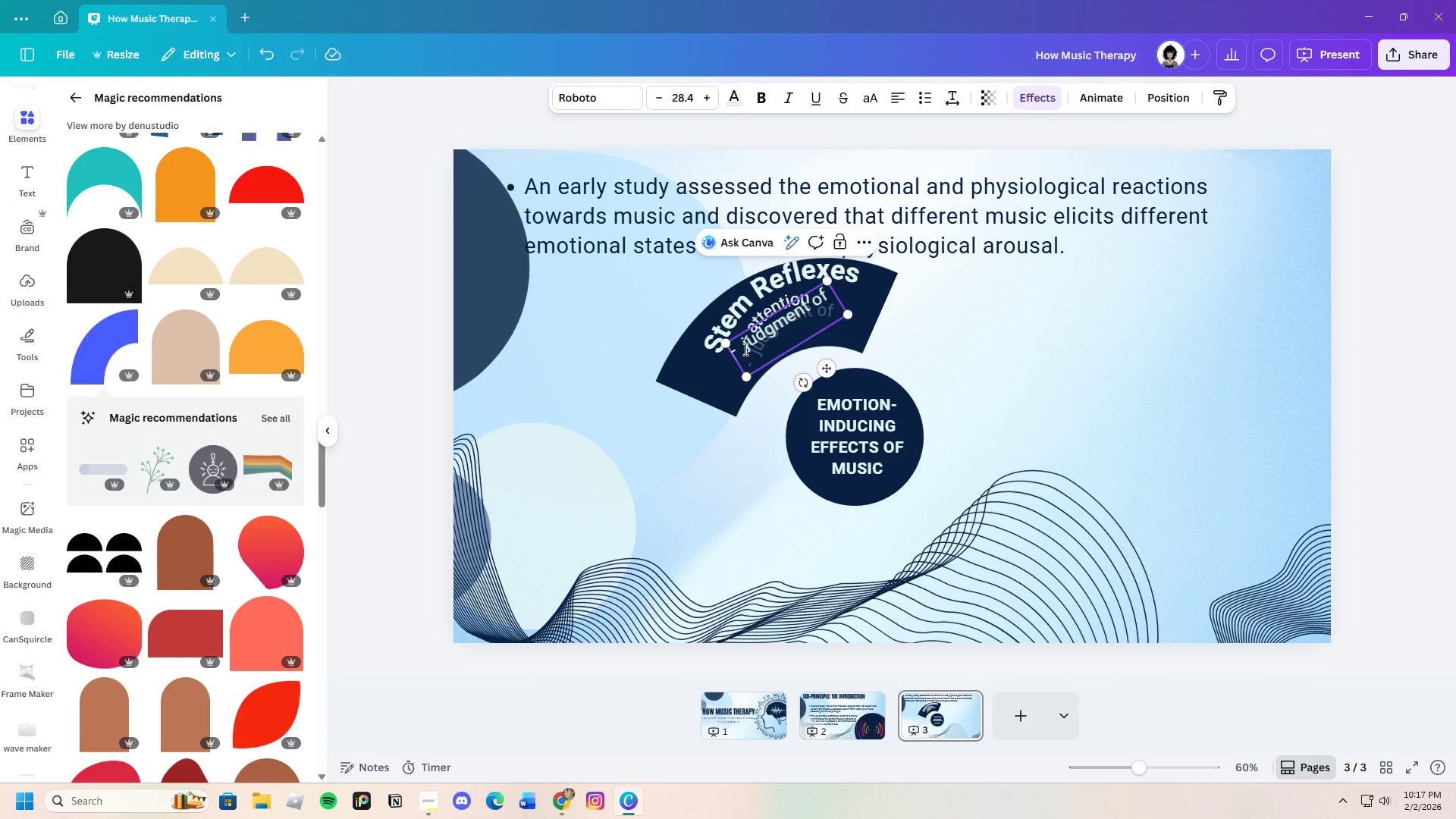 
left_click([741, 349])
 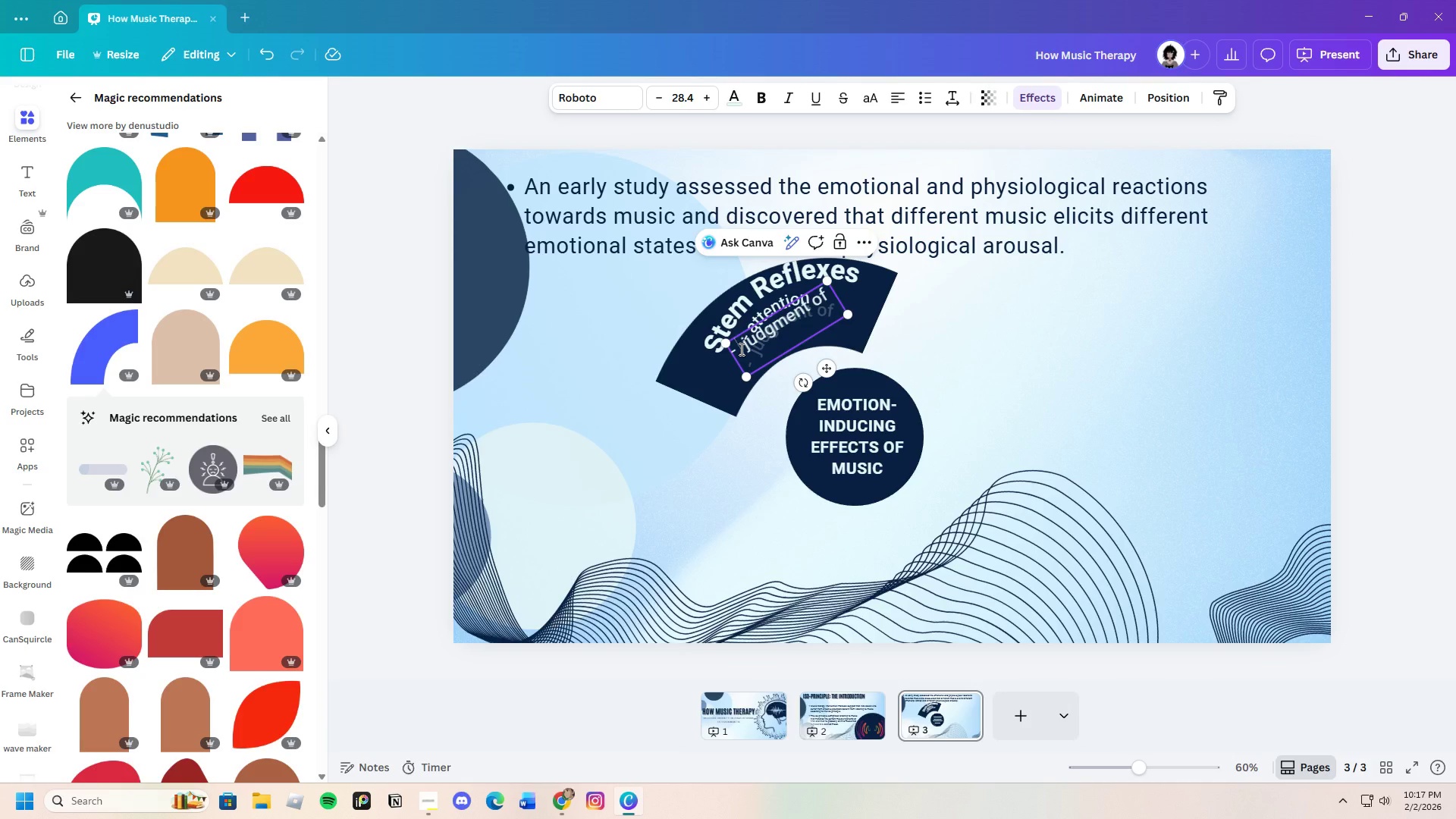 
key(Backspace)
 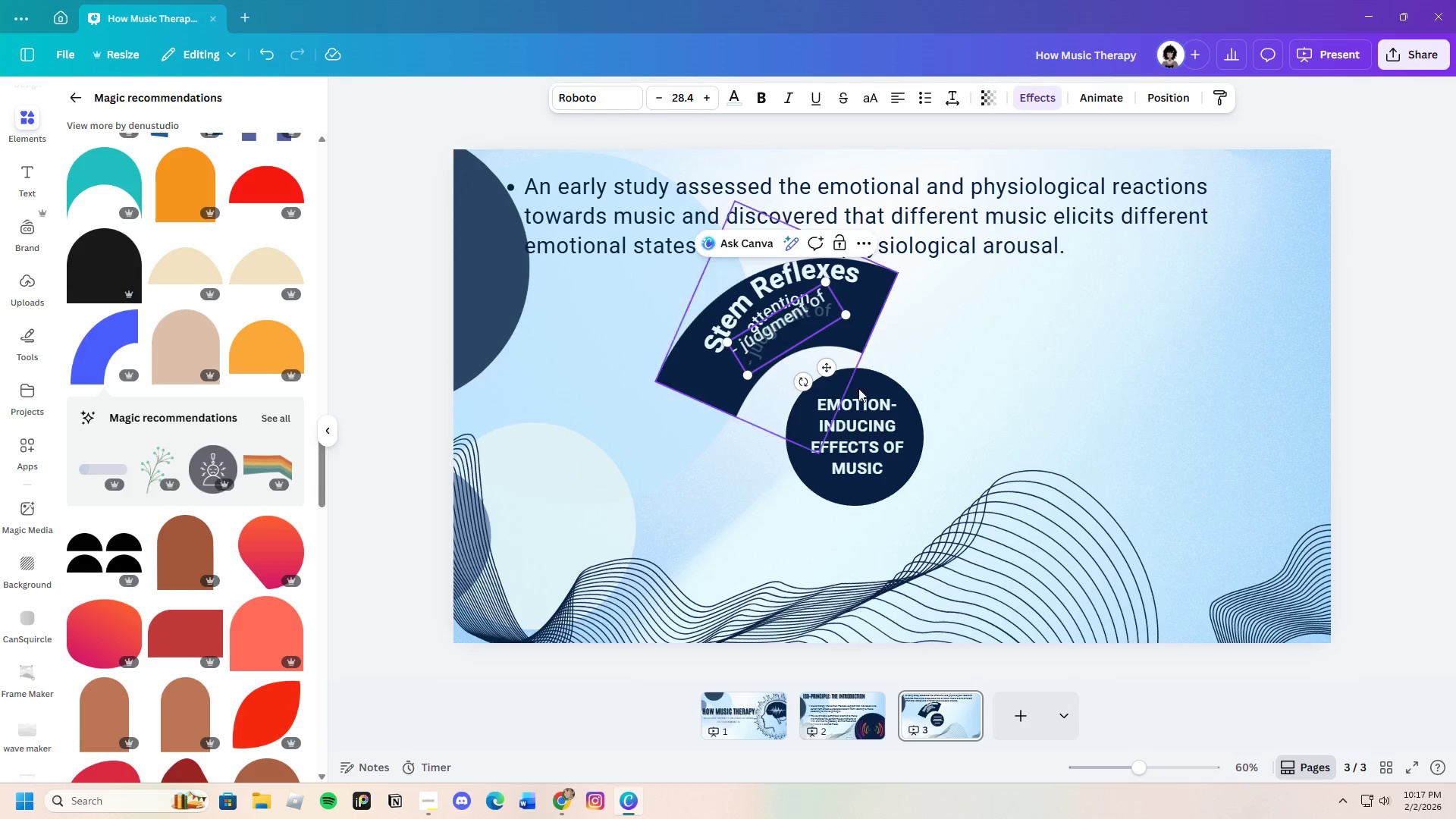 
left_click([974, 390])
 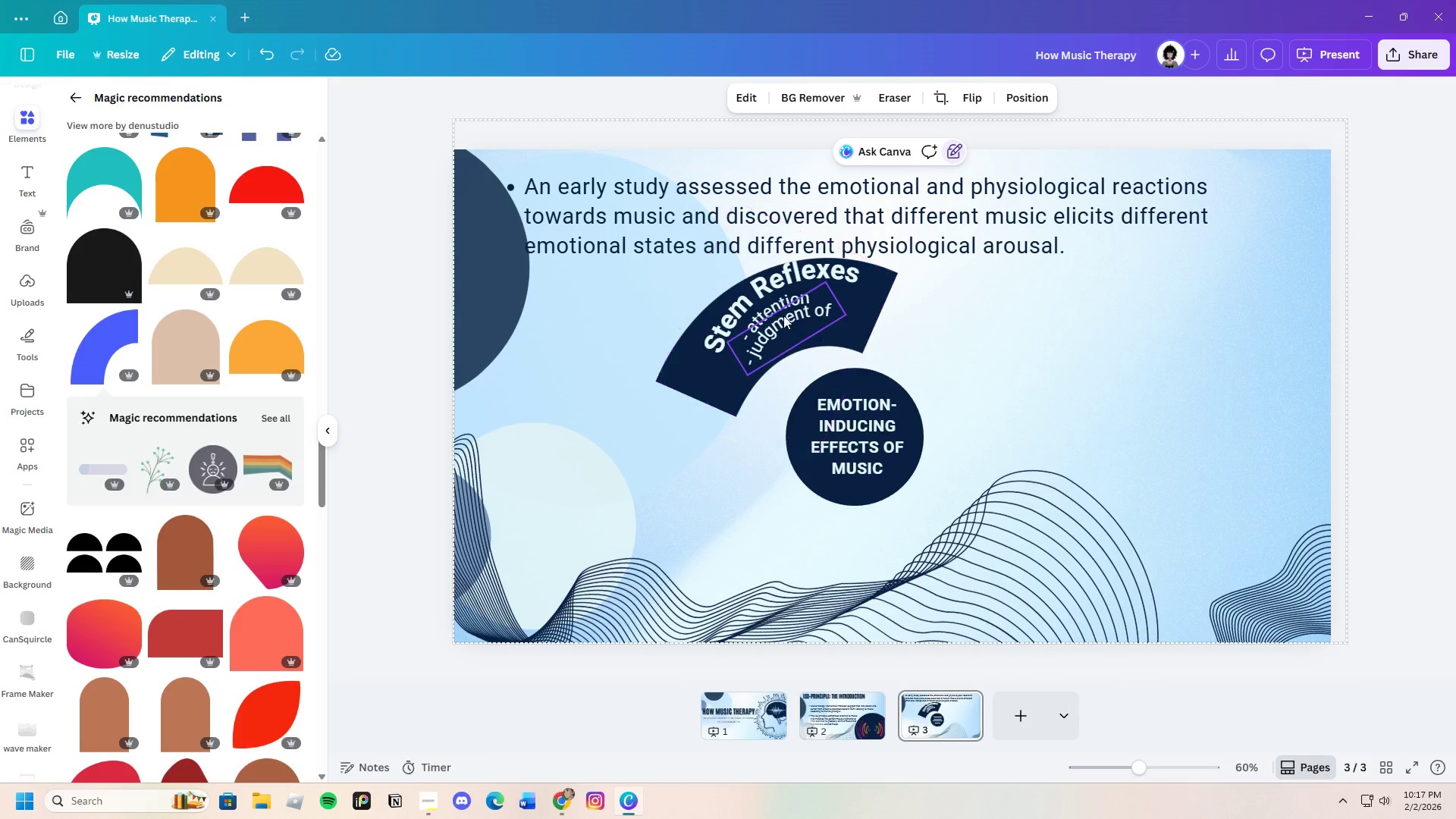 
left_click_drag(start_coordinate=[789, 318], to_coordinate=[786, 312])
 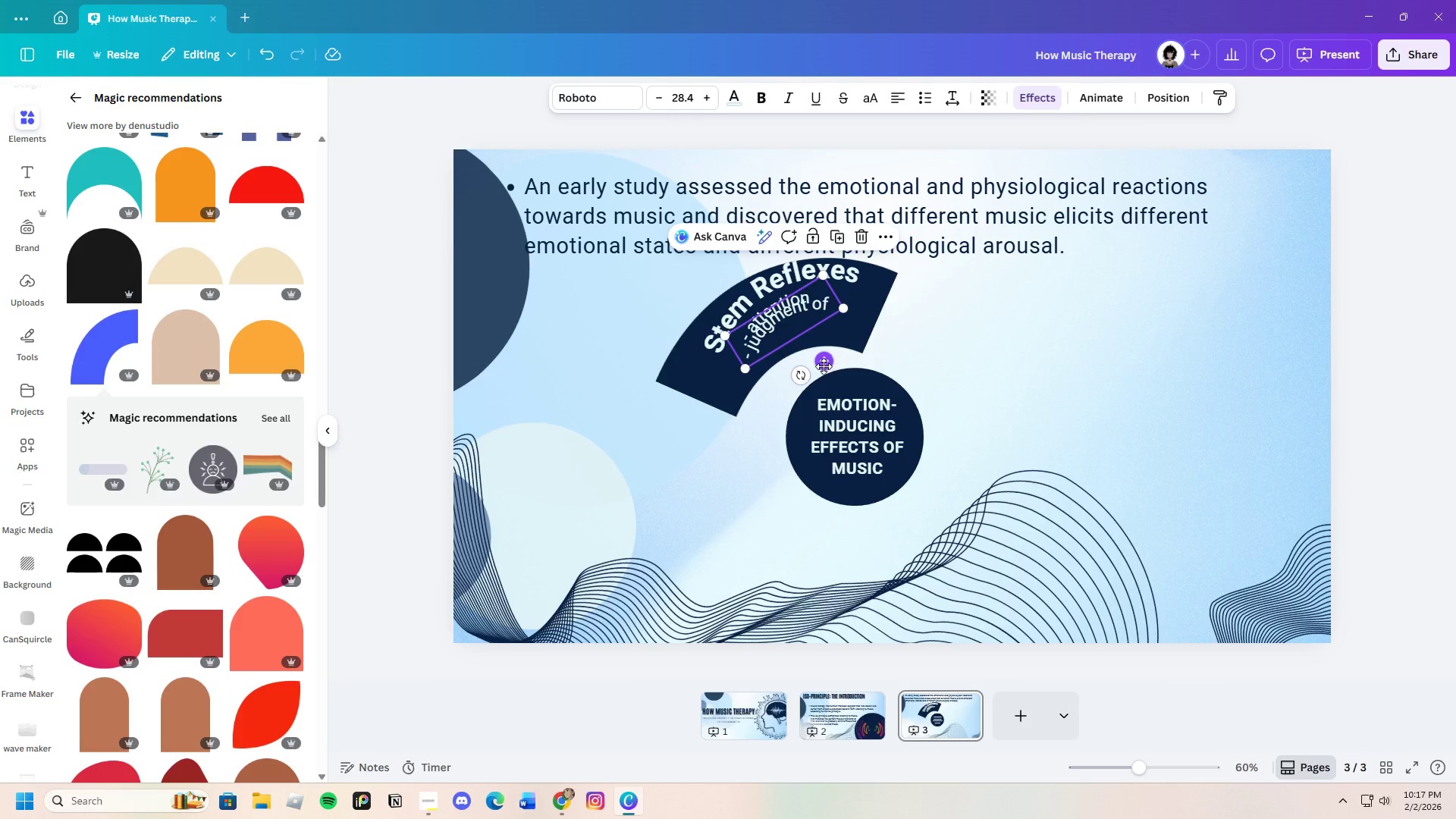 
left_click_drag(start_coordinate=[805, 380], to_coordinate=[799, 390])
 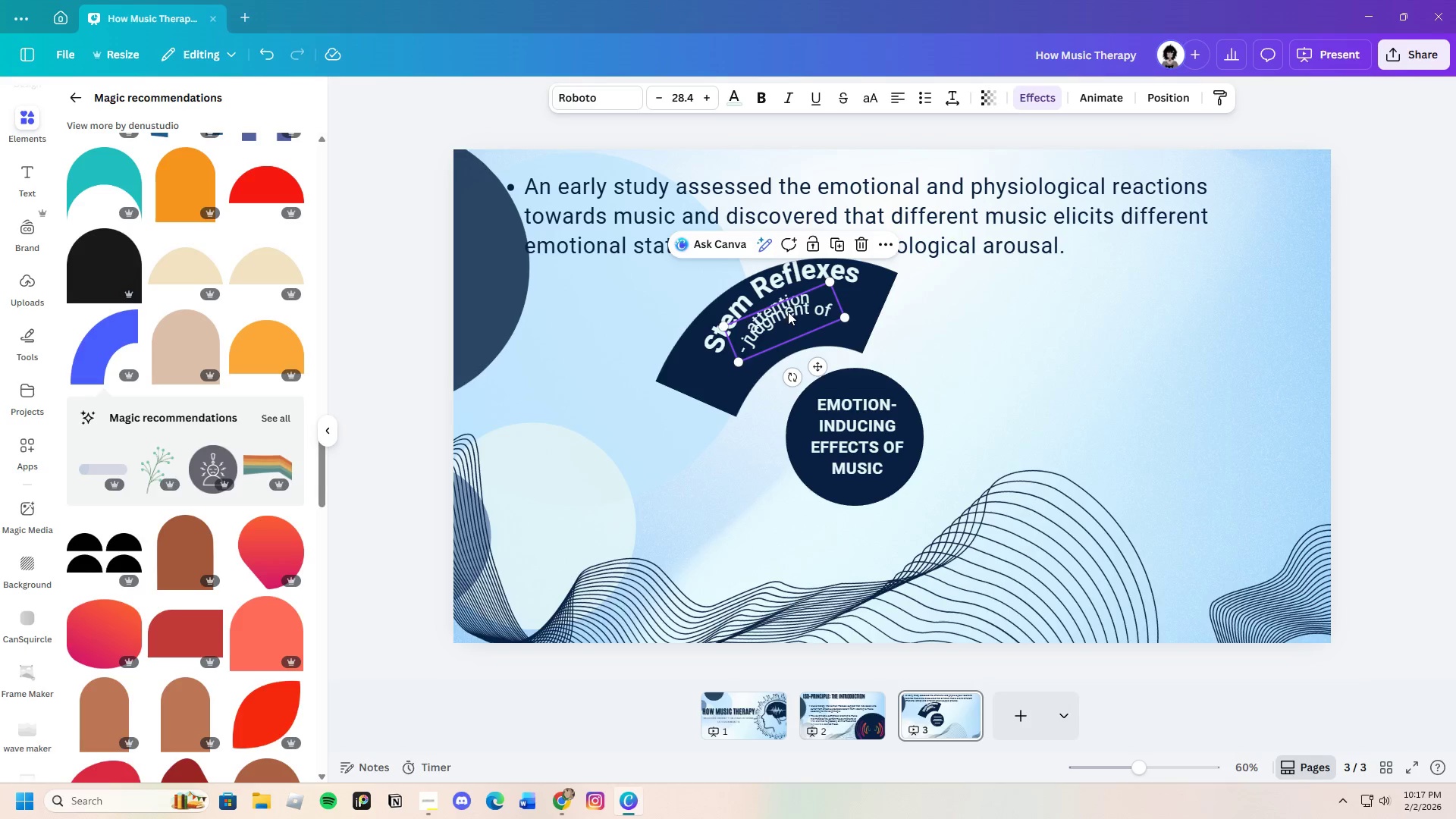 
left_click_drag(start_coordinate=[788, 312], to_coordinate=[796, 327])
 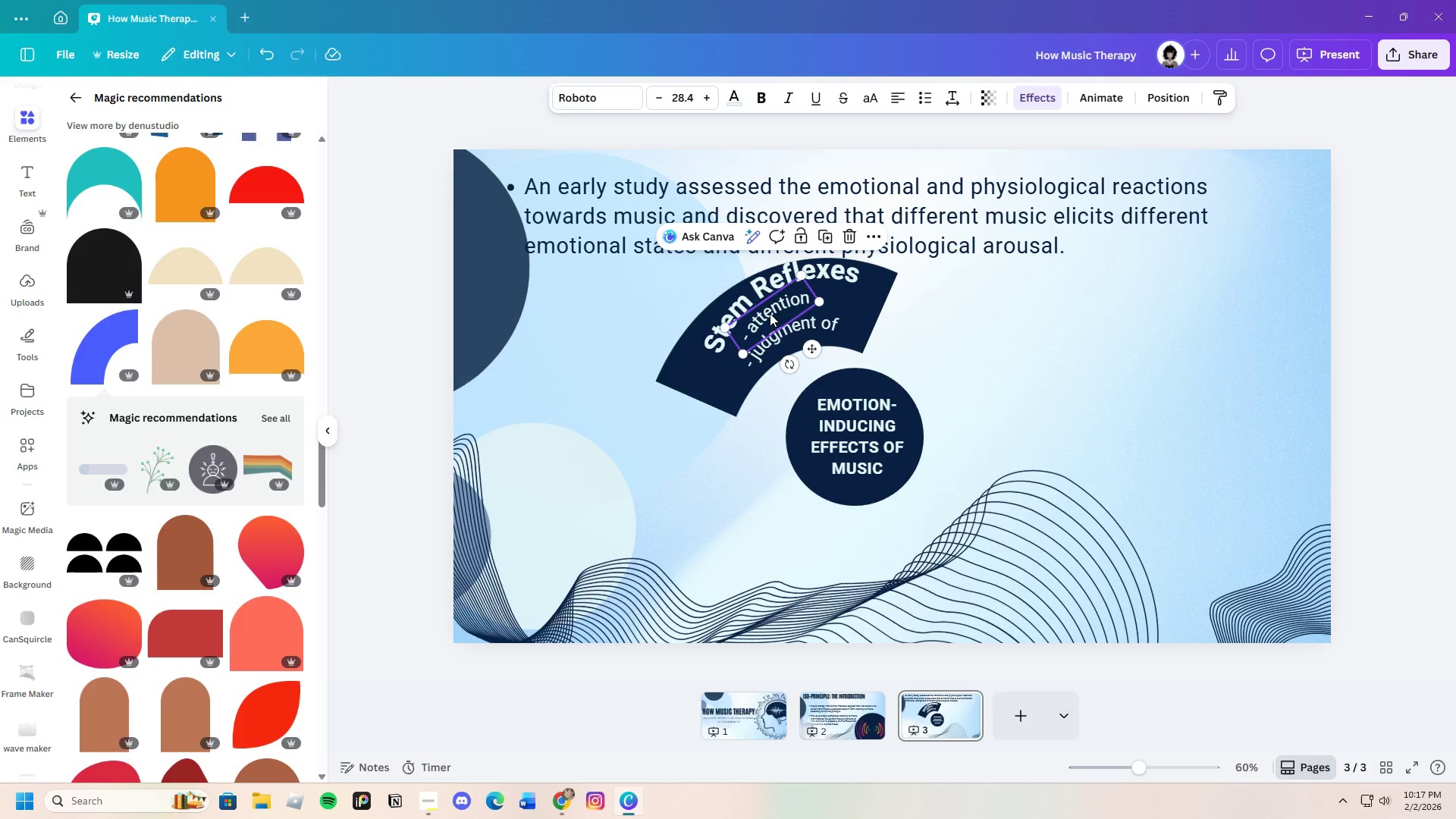 
left_click([770, 313])
 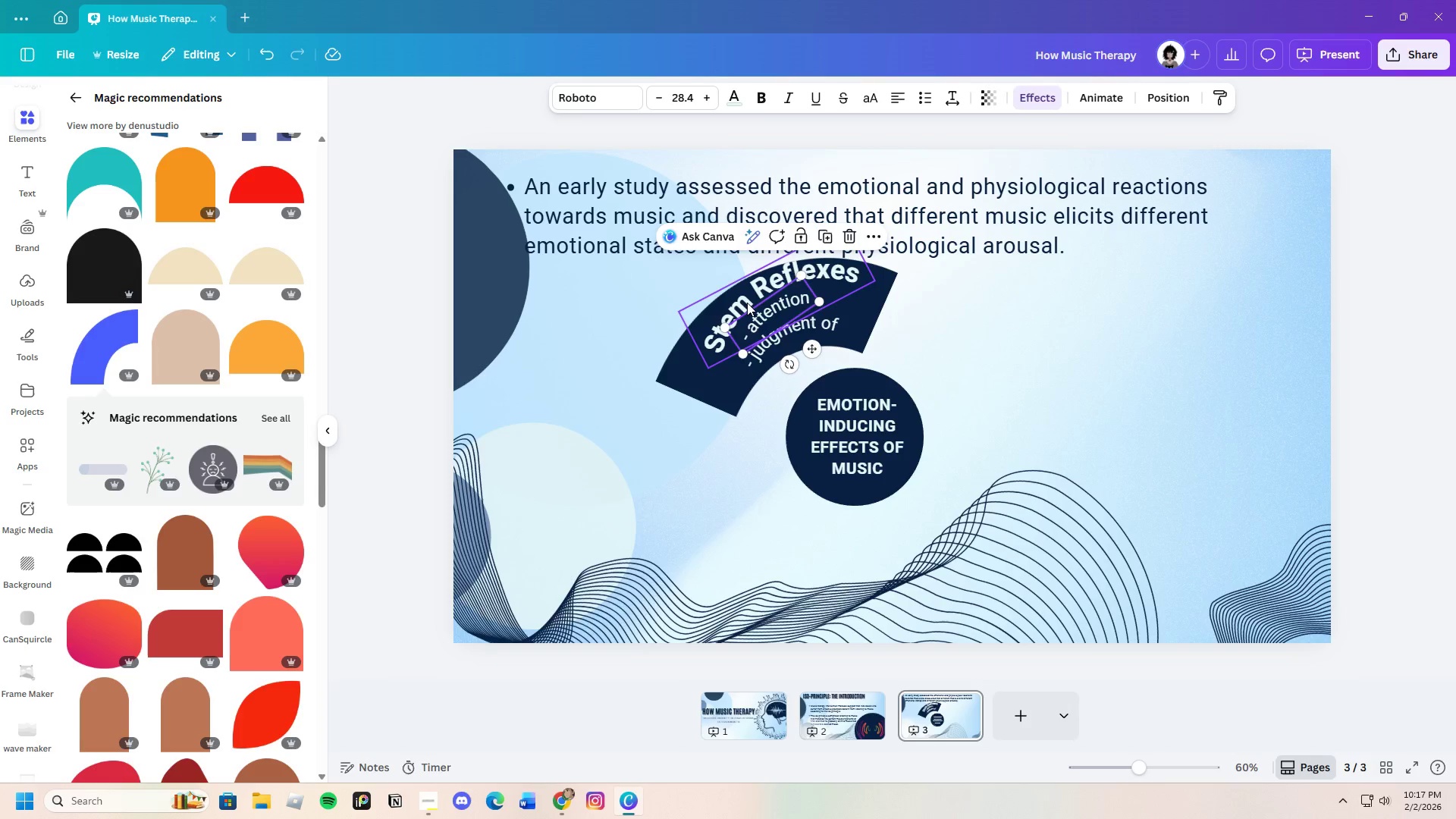 
left_click_drag(start_coordinate=[748, 302], to_coordinate=[736, 309])
 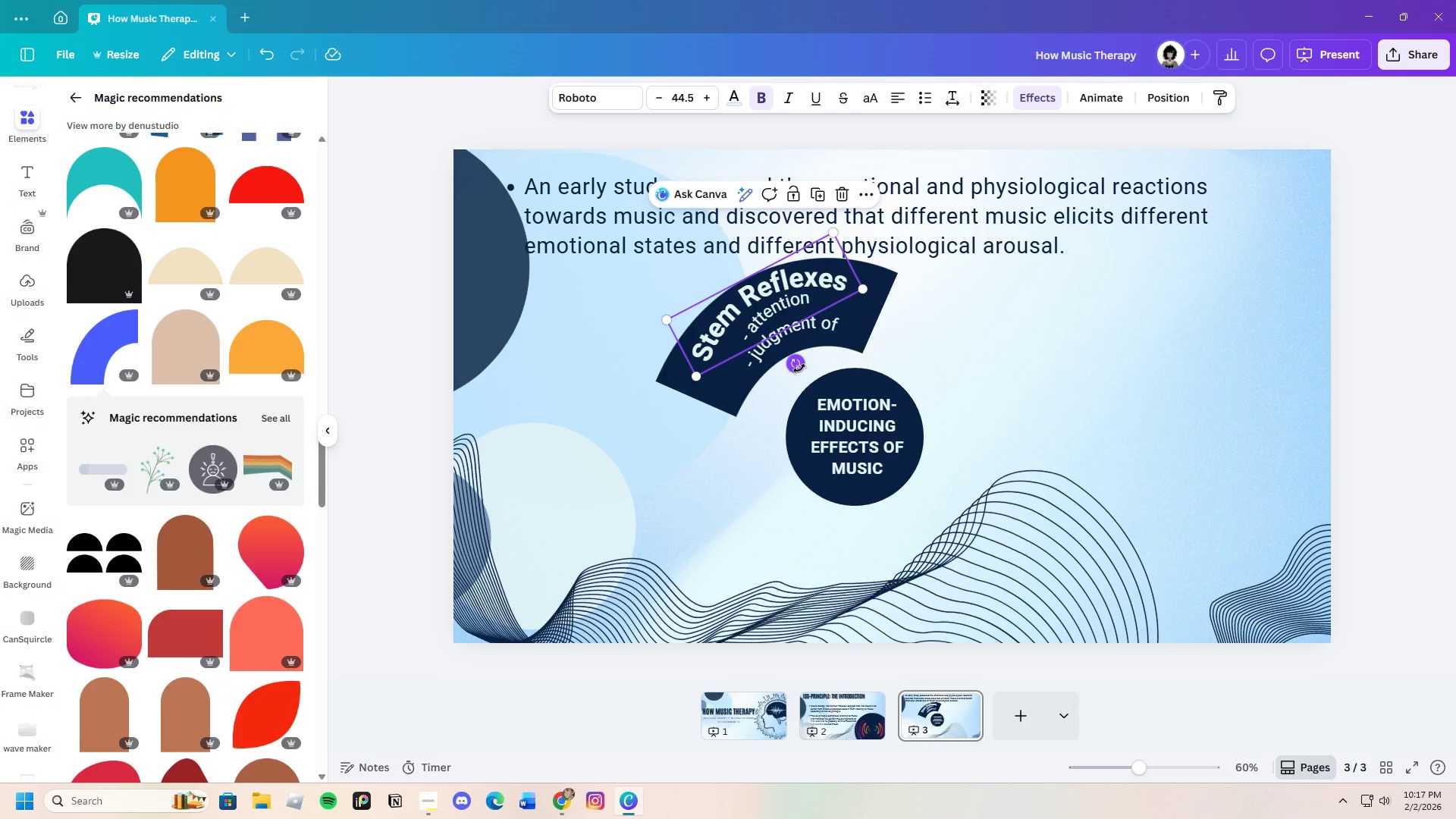 
left_click_drag(start_coordinate=[799, 369], to_coordinate=[797, 372])
 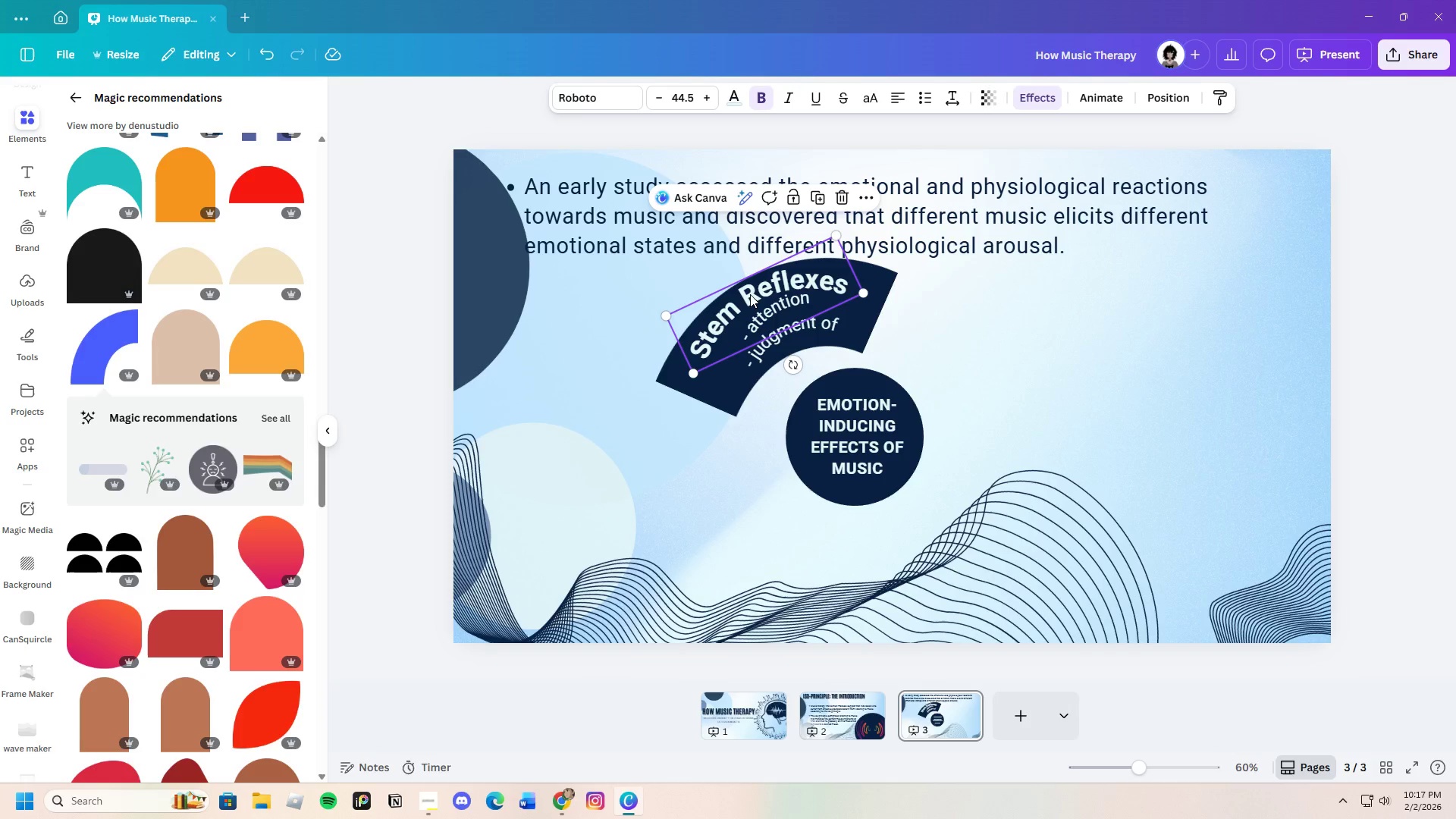 
left_click_drag(start_coordinate=[750, 294], to_coordinate=[758, 293])
 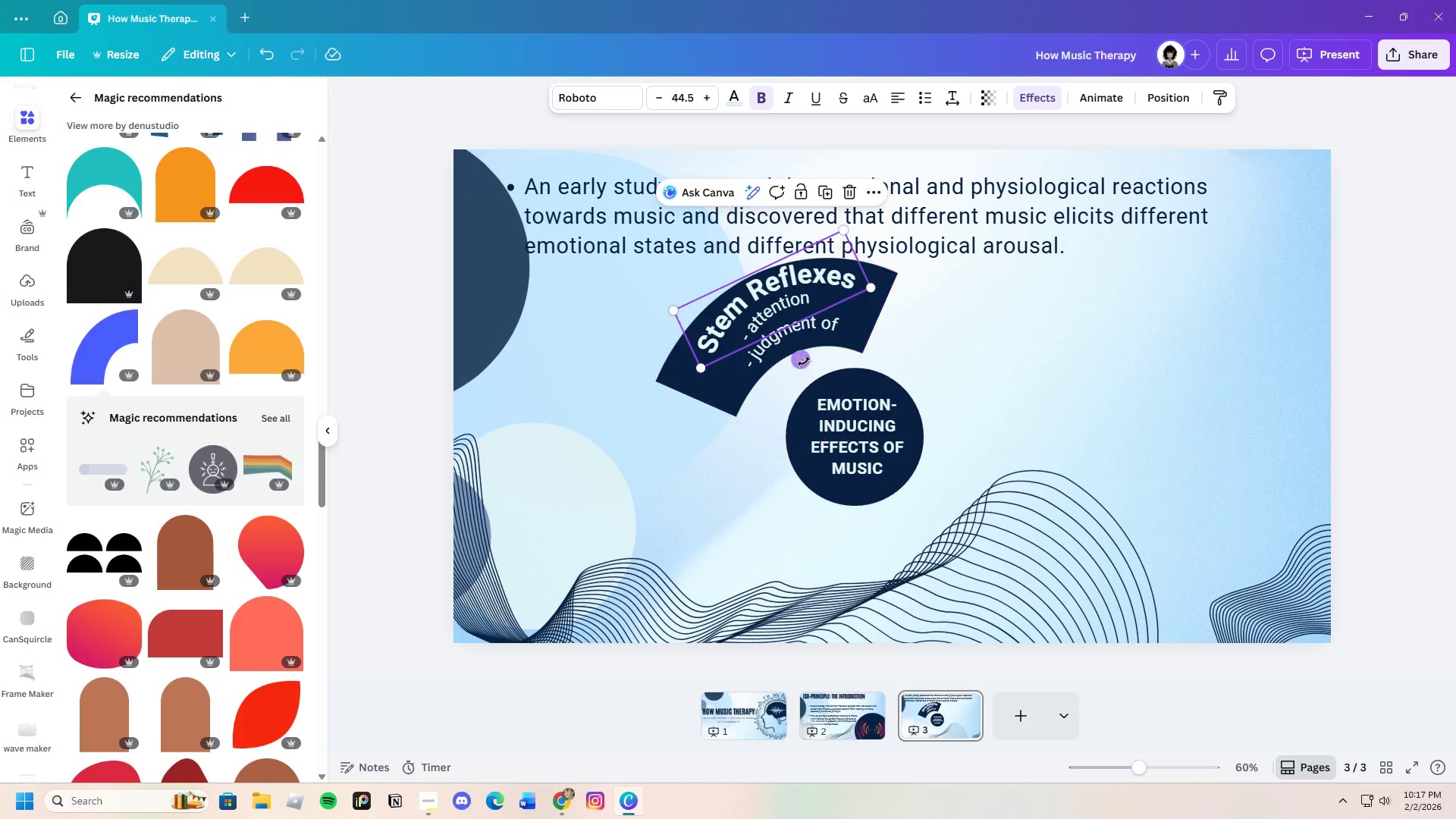 
left_click_drag(start_coordinate=[804, 362], to_coordinate=[799, 368])
 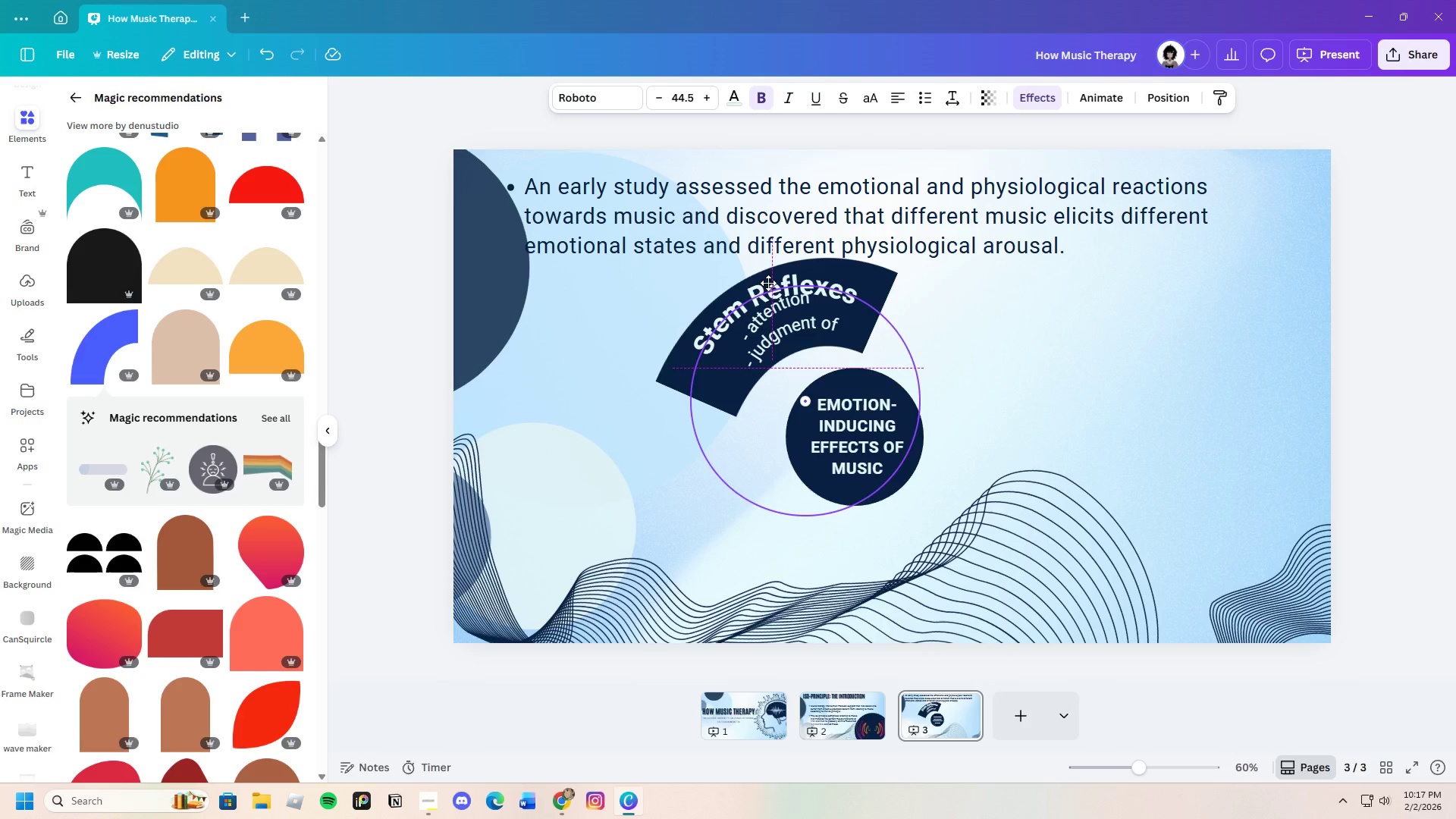 
left_click_drag(start_coordinate=[797, 372], to_coordinate=[802, 379])
 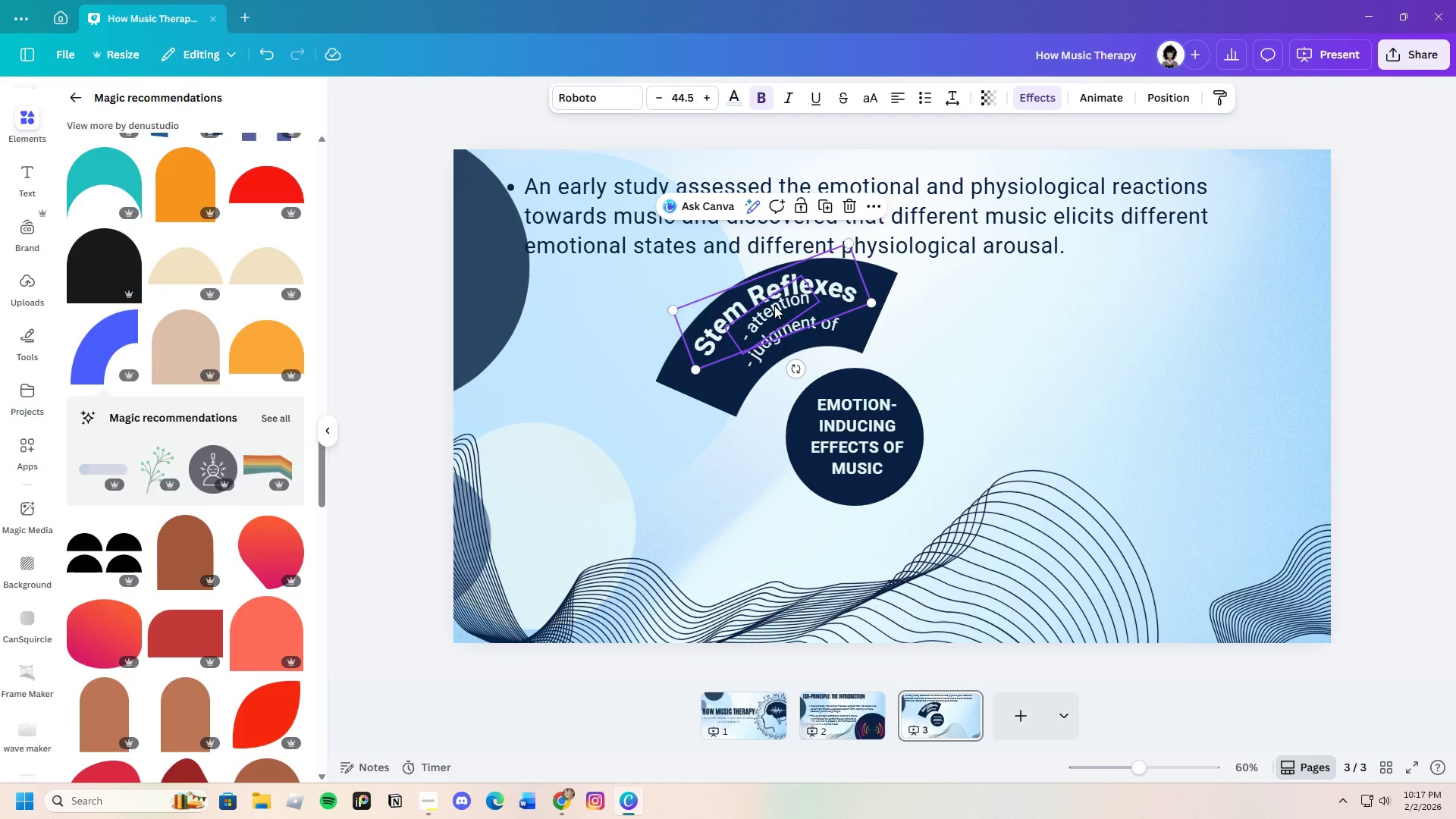 
left_click([774, 306])
 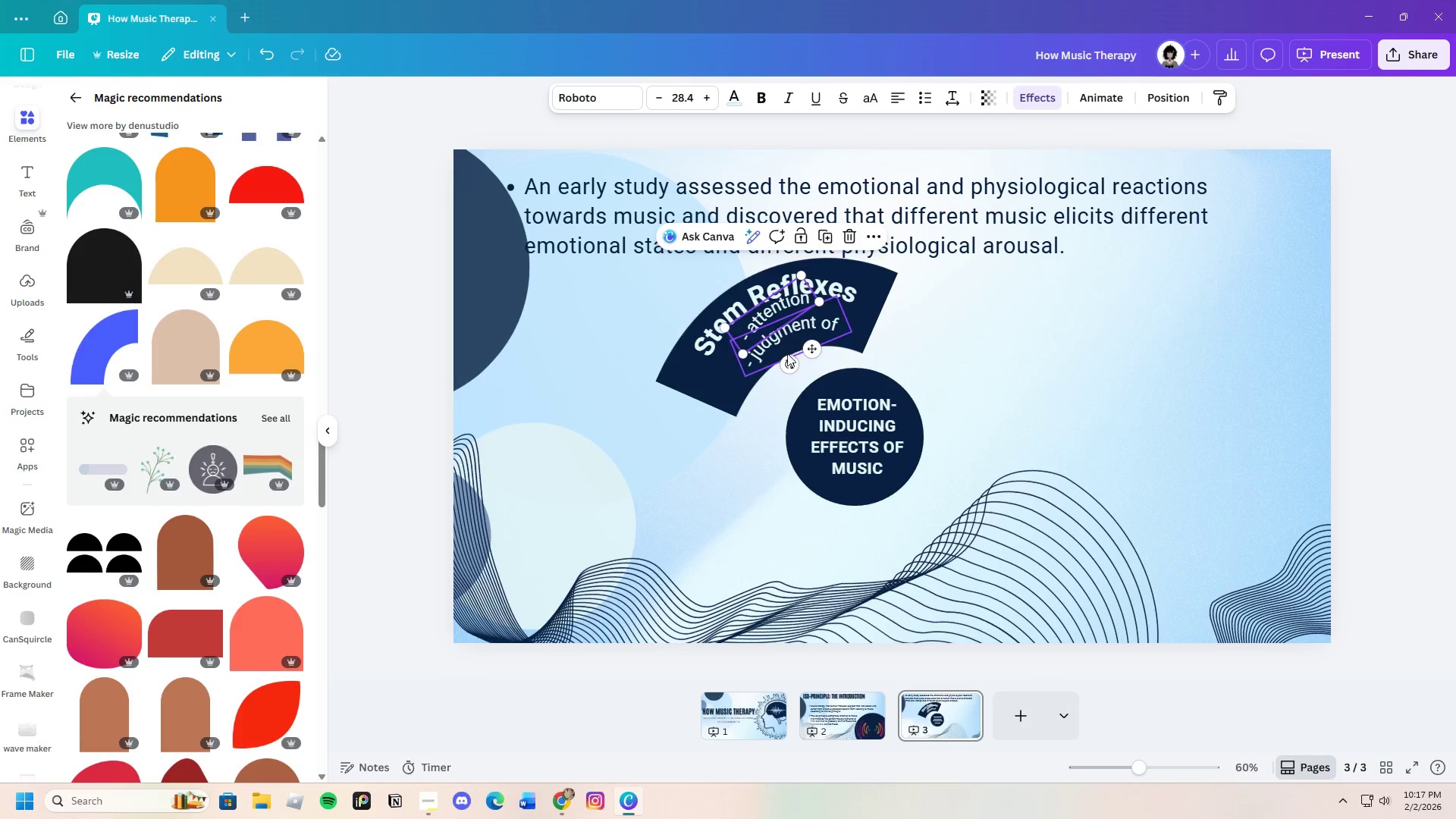 
left_click_drag(start_coordinate=[787, 362], to_coordinate=[783, 372])
 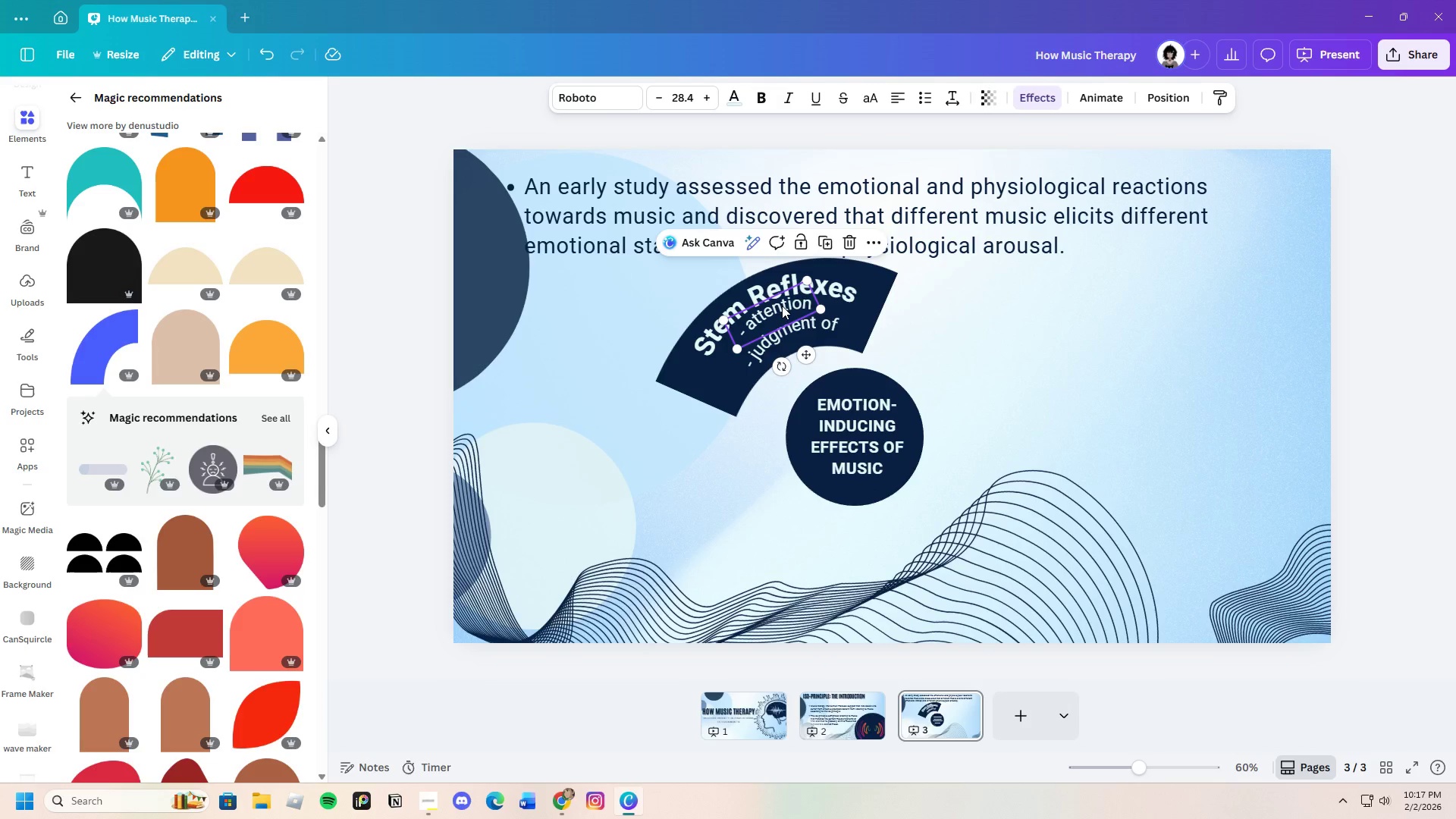 
left_click_drag(start_coordinate=[782, 306], to_coordinate=[772, 312])
 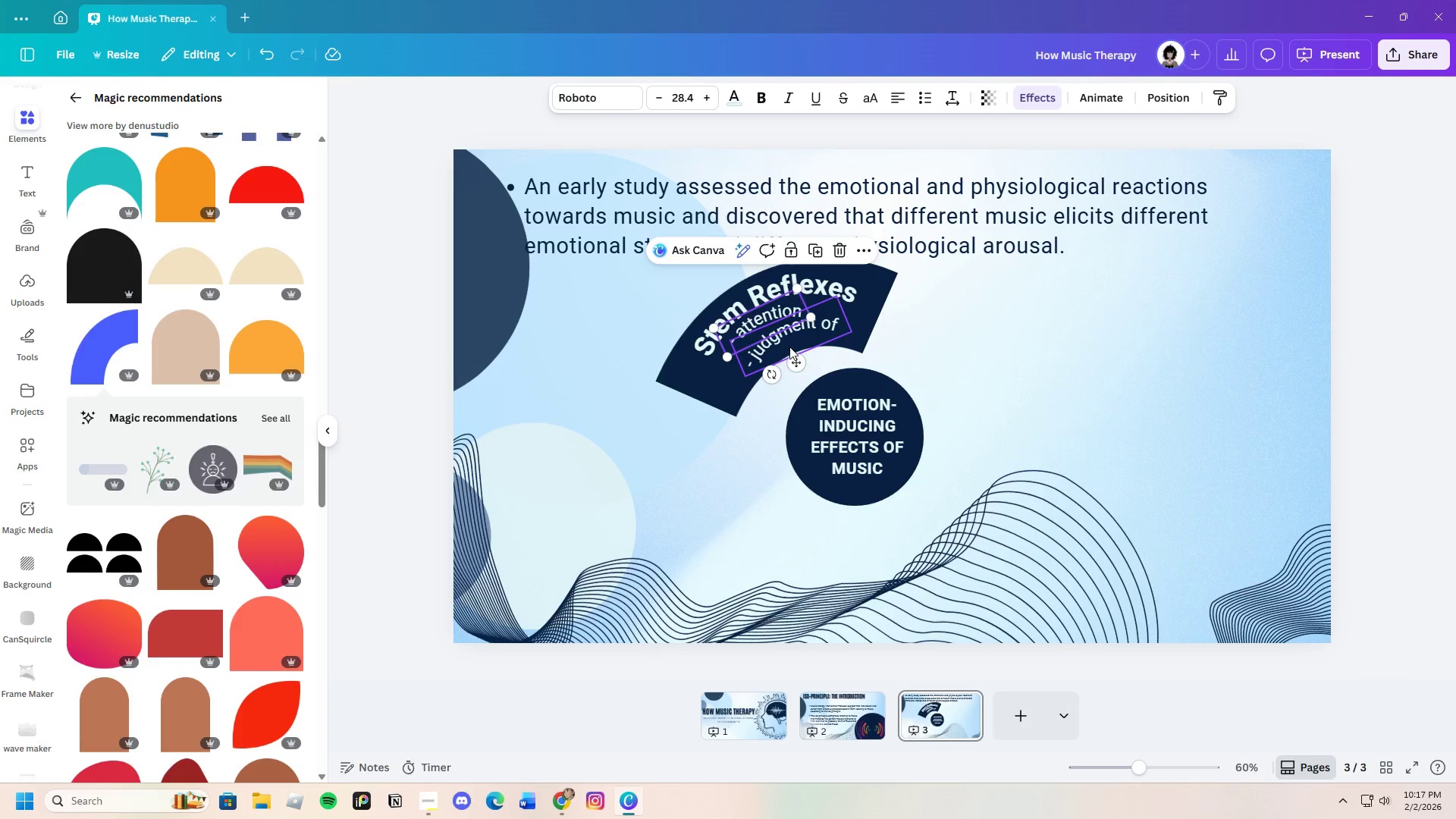 
left_click([784, 346])
 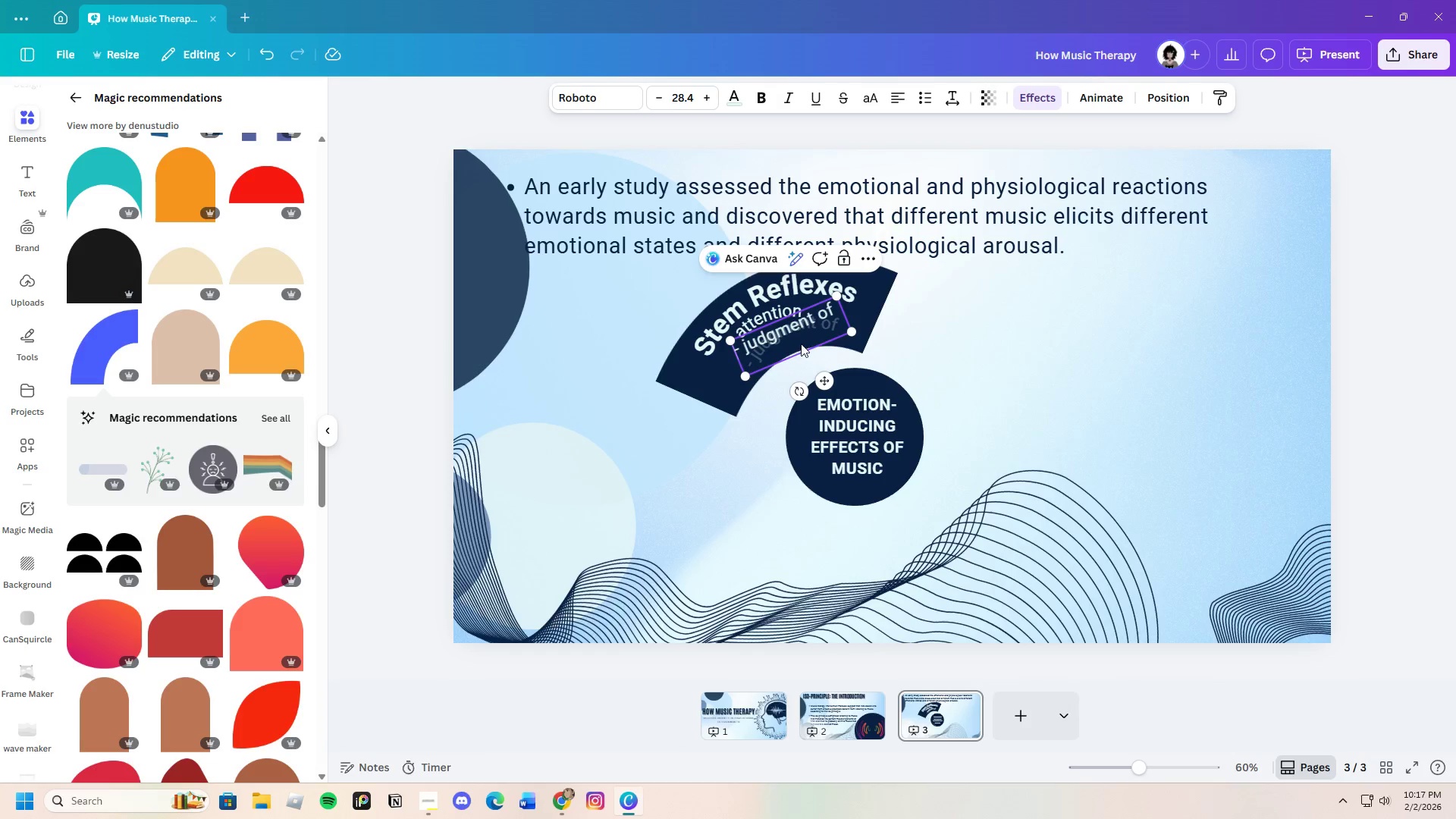 
wait(6.3)
 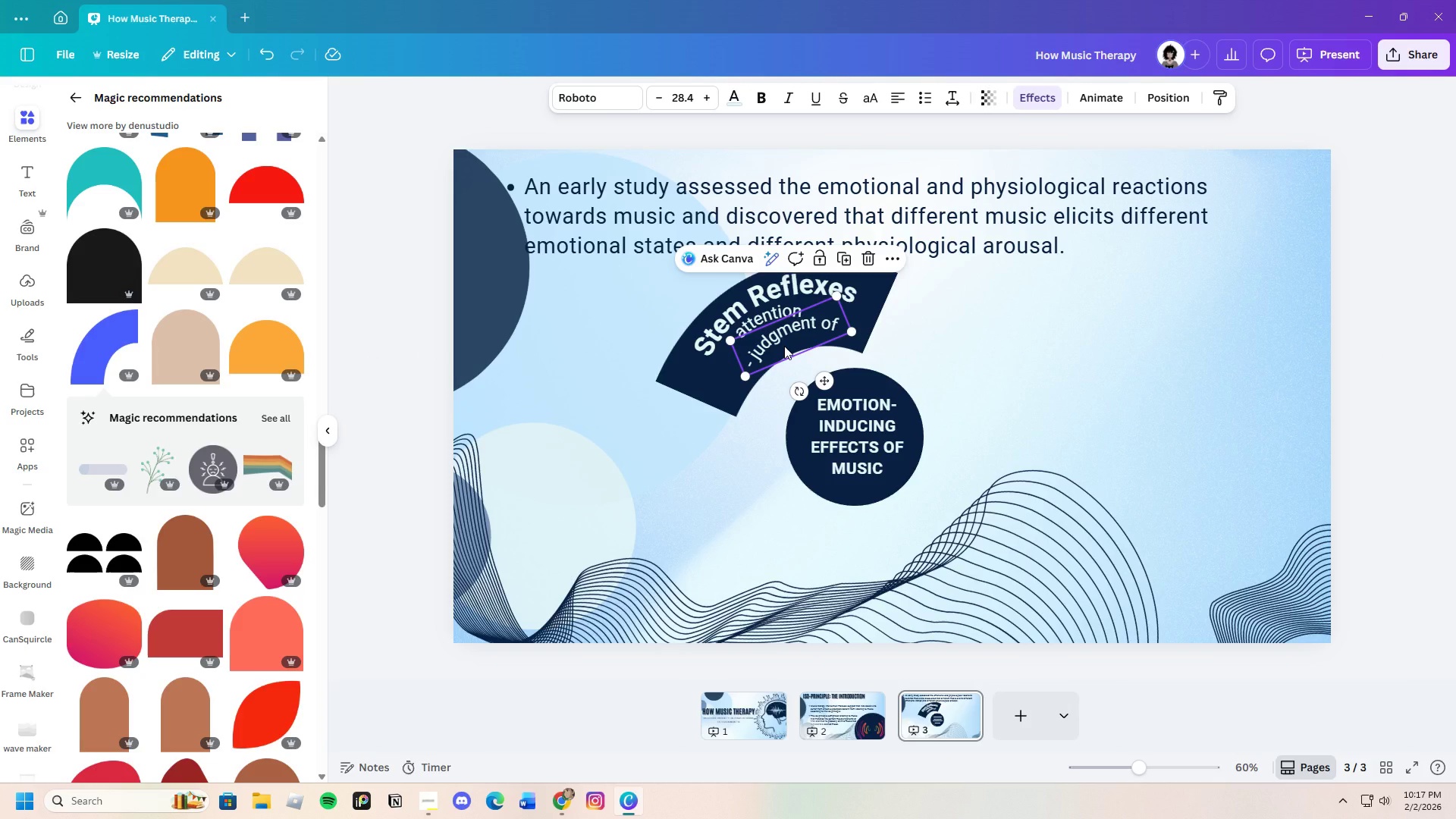 
left_click([941, 372])
 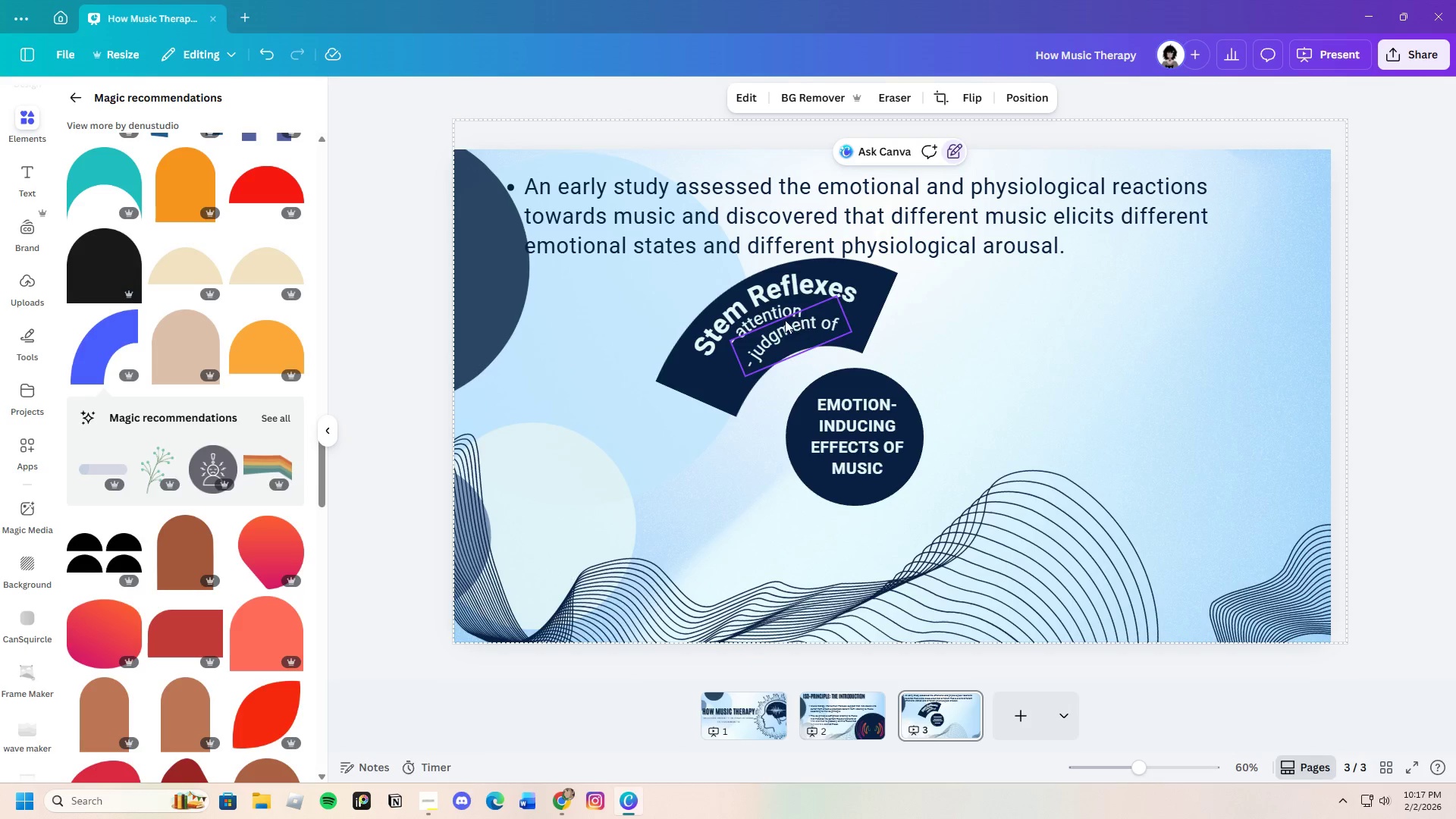 
left_click_drag(start_coordinate=[757, 316], to_coordinate=[726, 353])
 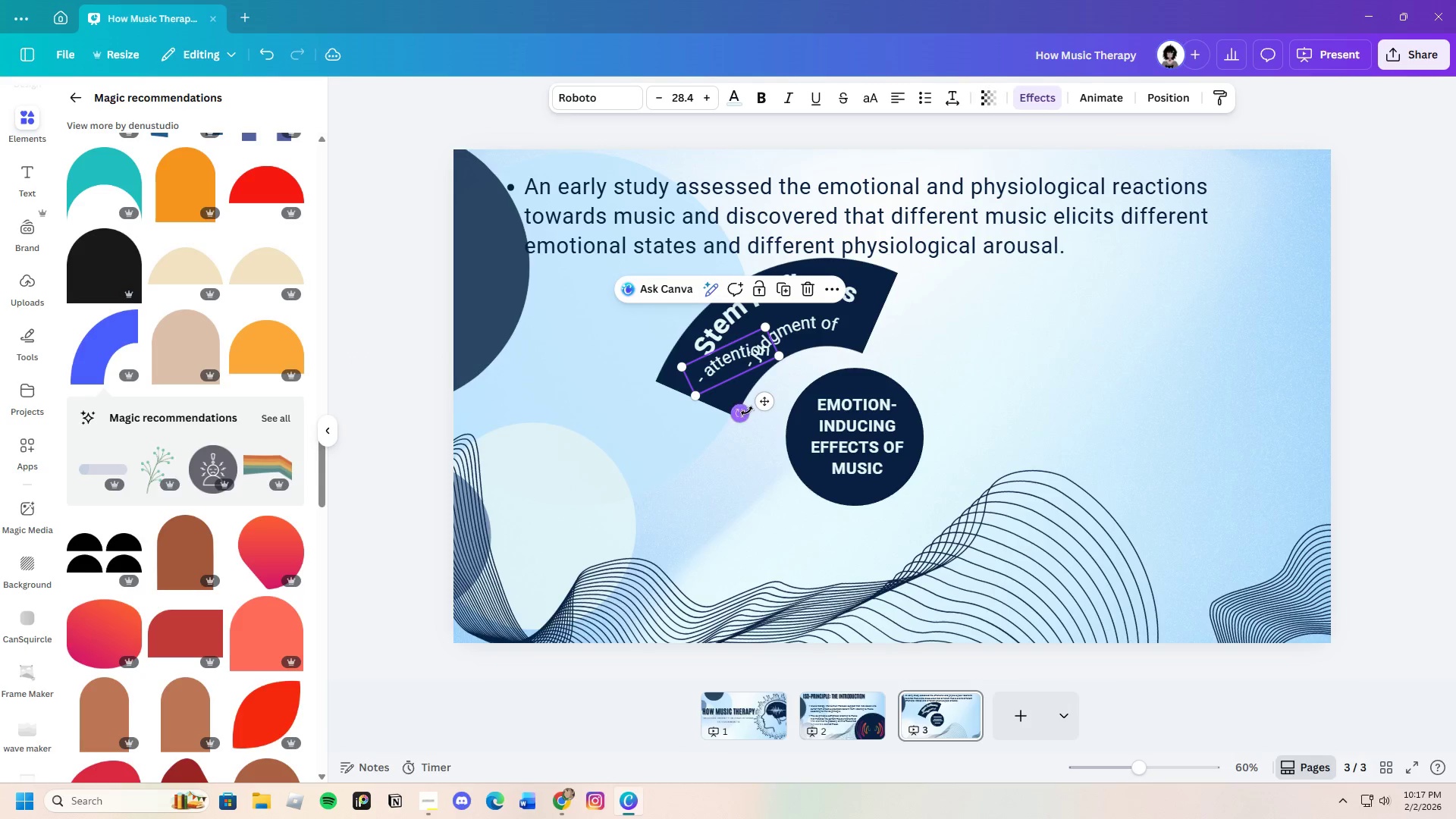 
left_click_drag(start_coordinate=[746, 412], to_coordinate=[783, 404])
 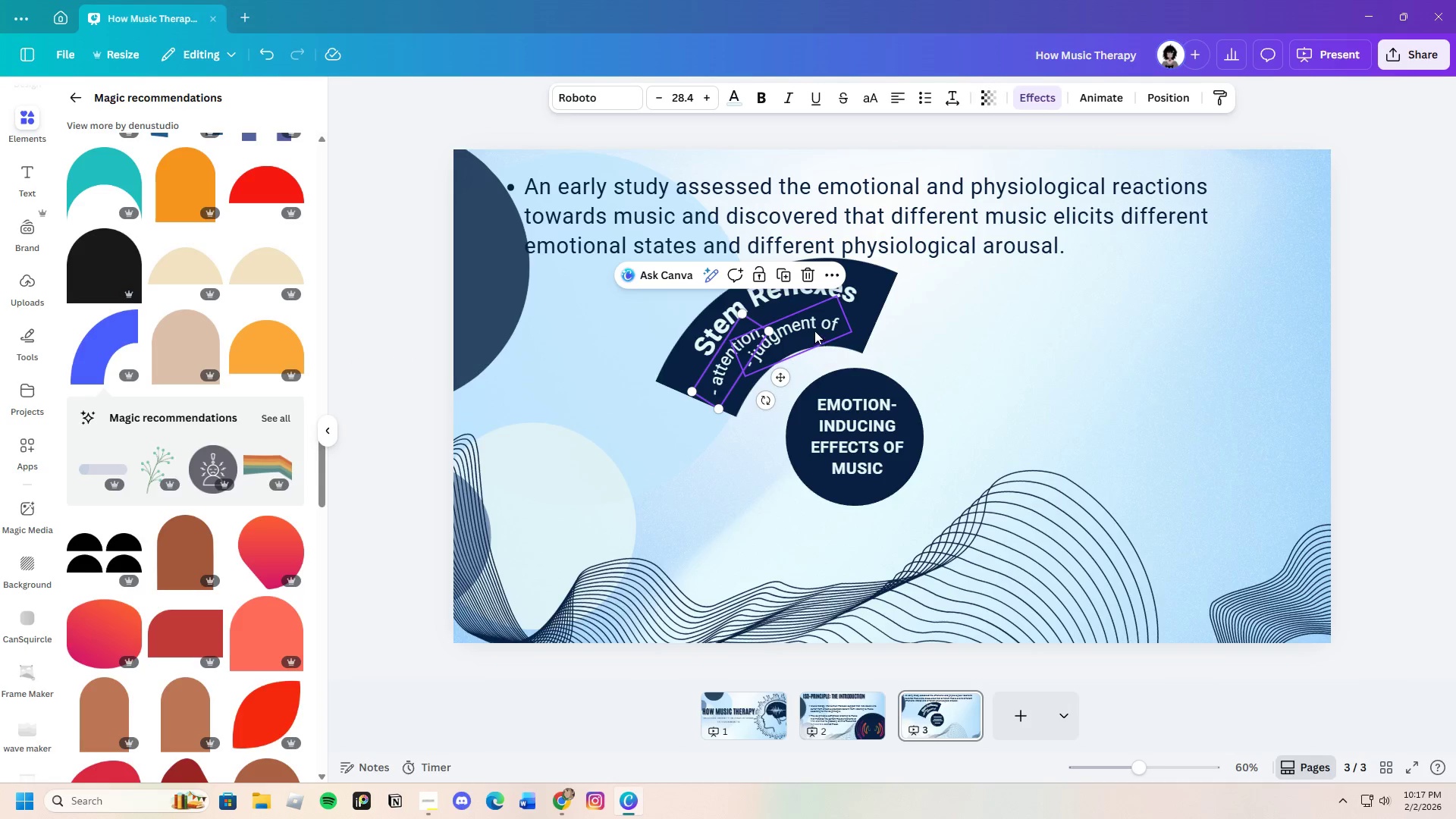 
left_click([814, 331])
 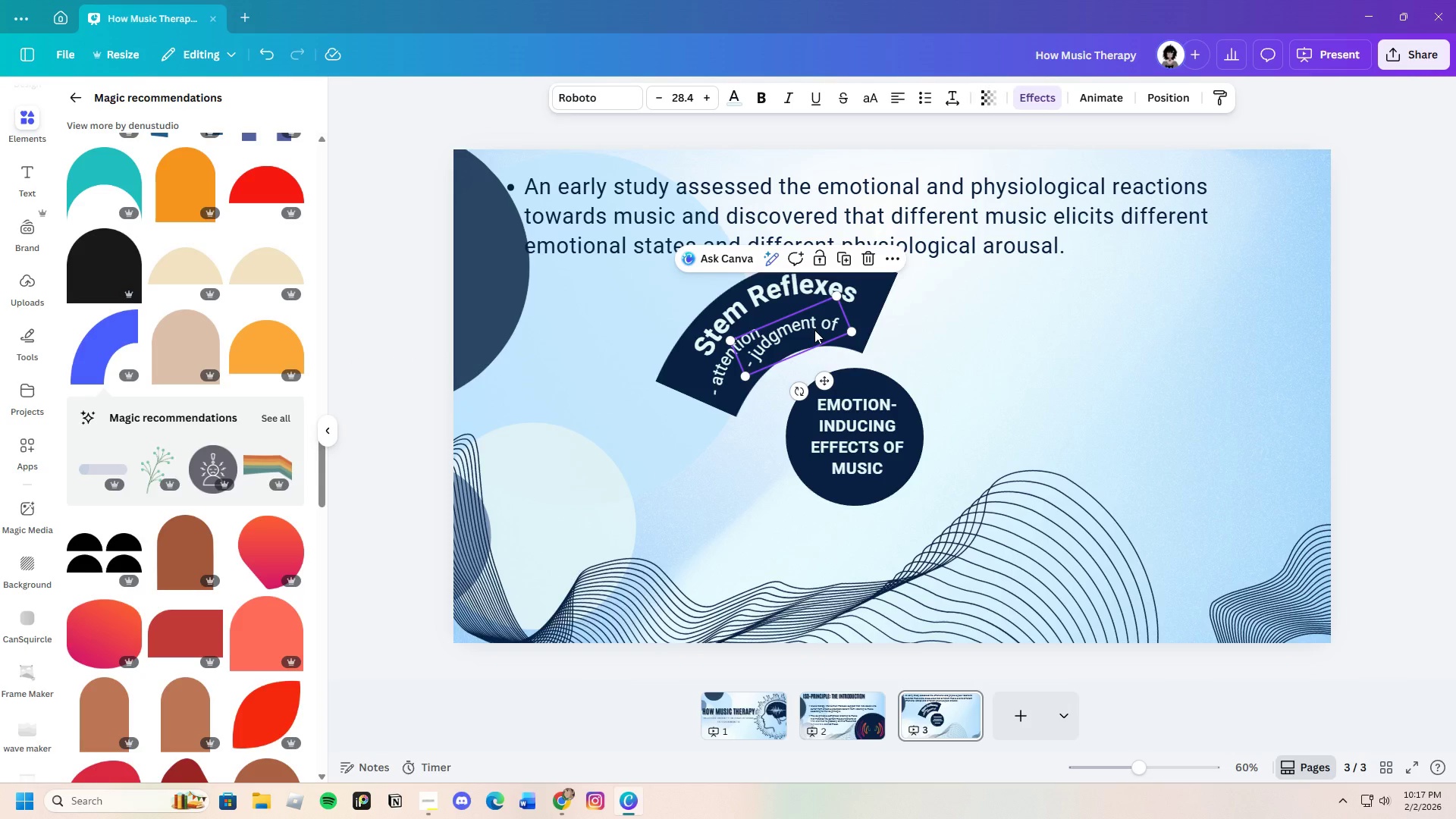 
left_click_drag(start_coordinate=[814, 330], to_coordinate=[833, 325])
 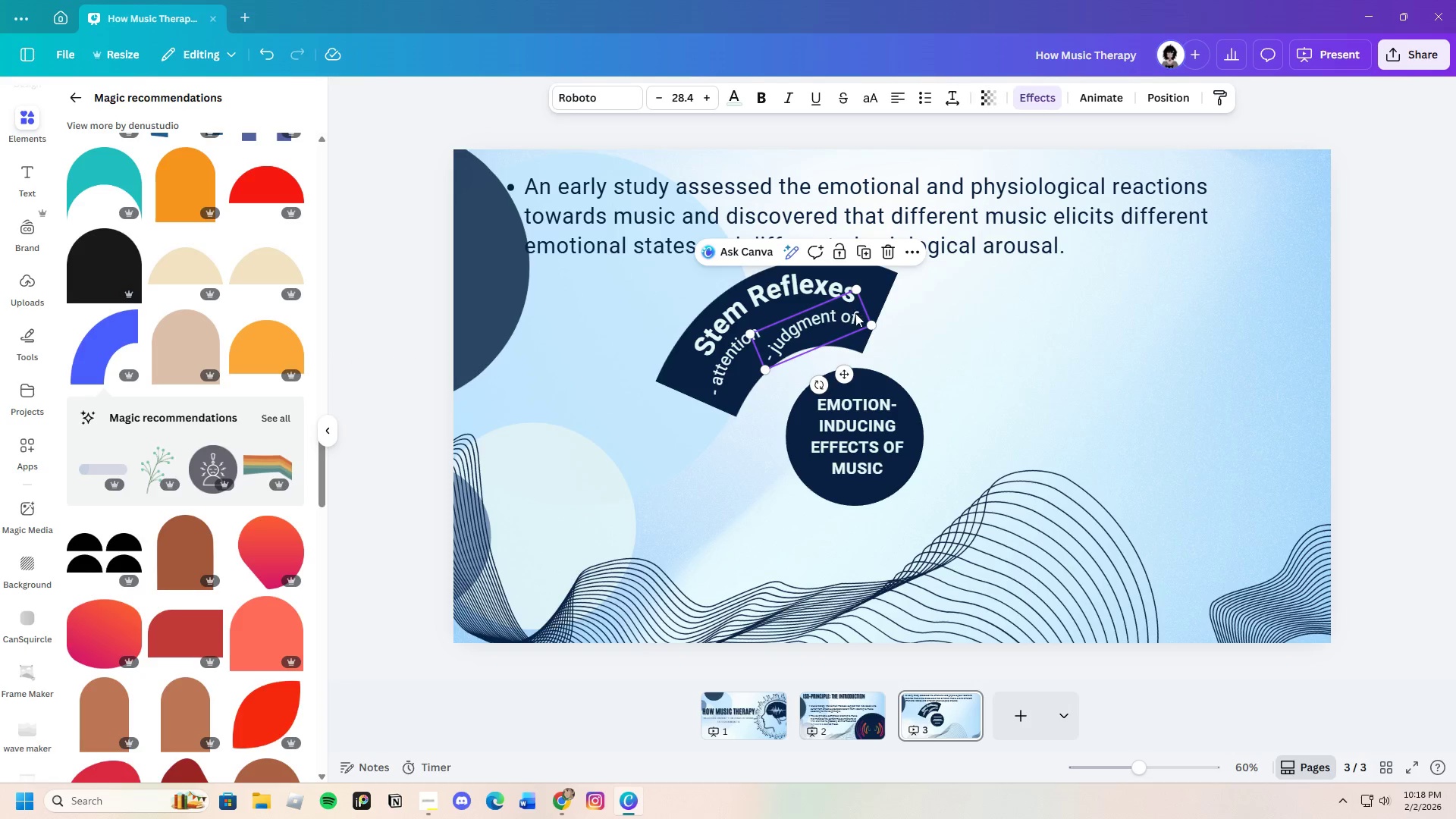 
left_click([886, 249])
 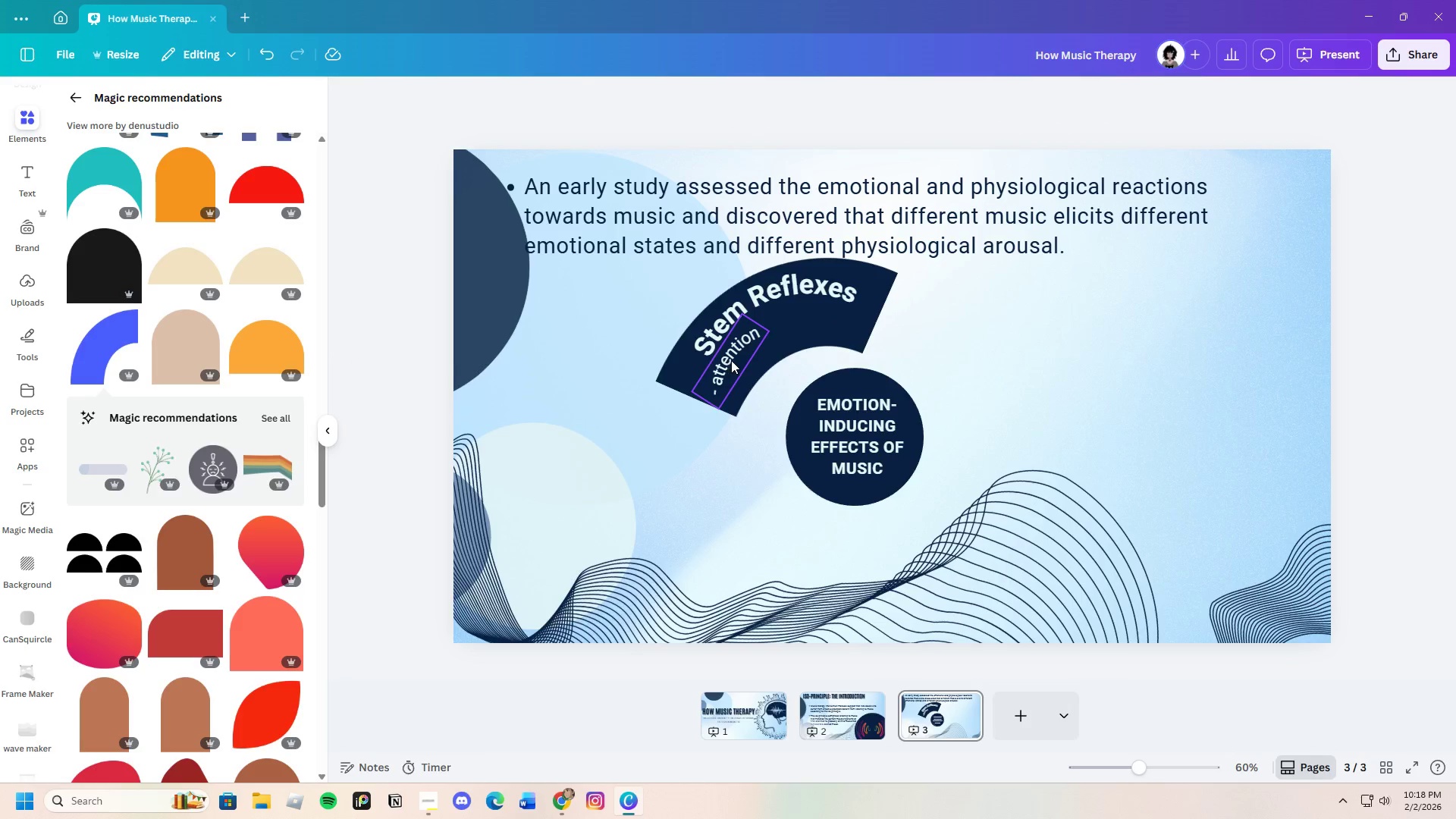 
left_click_drag(start_coordinate=[731, 356], to_coordinate=[779, 331])
 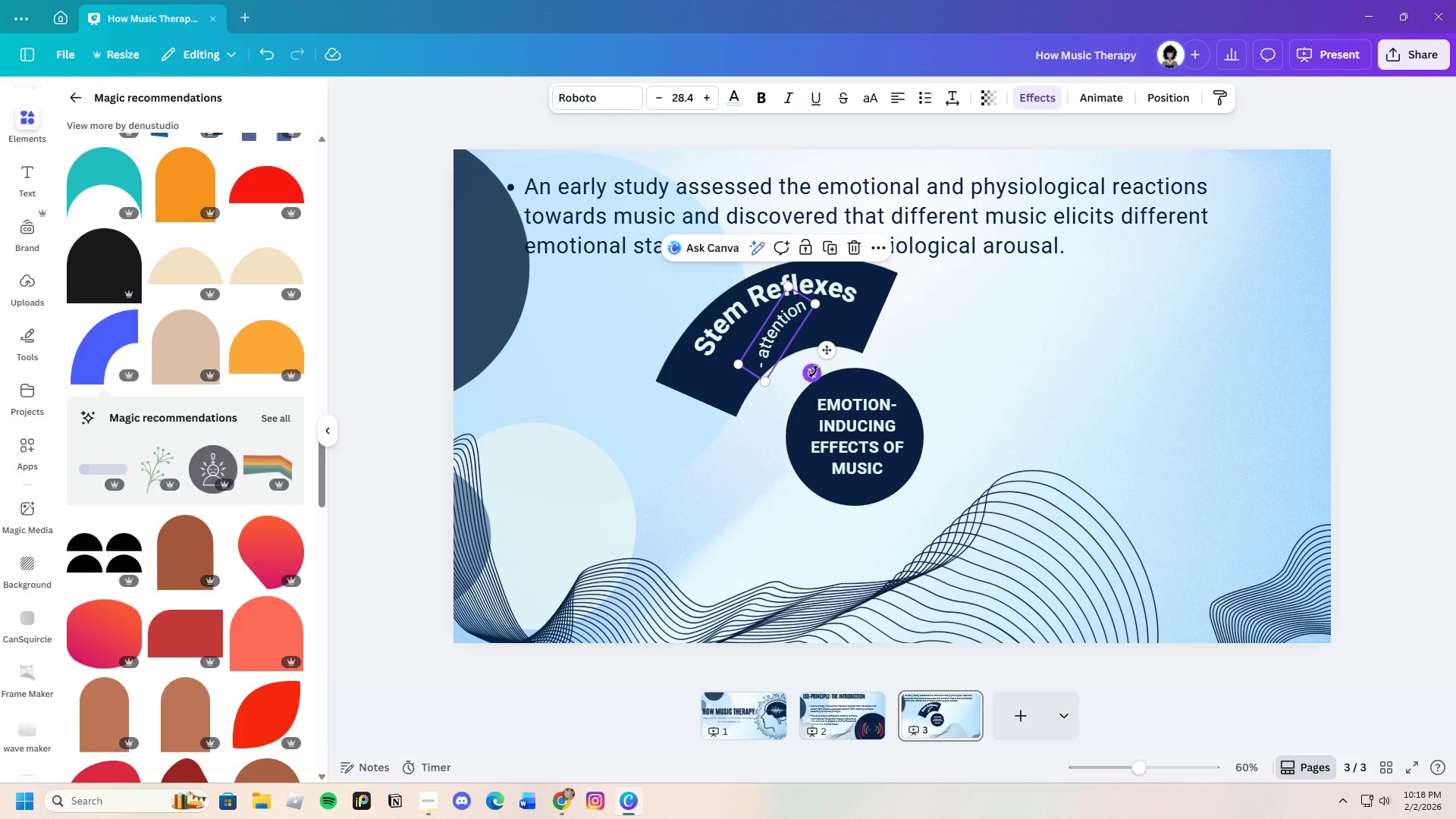 
left_click_drag(start_coordinate=[814, 372], to_coordinate=[785, 400])
 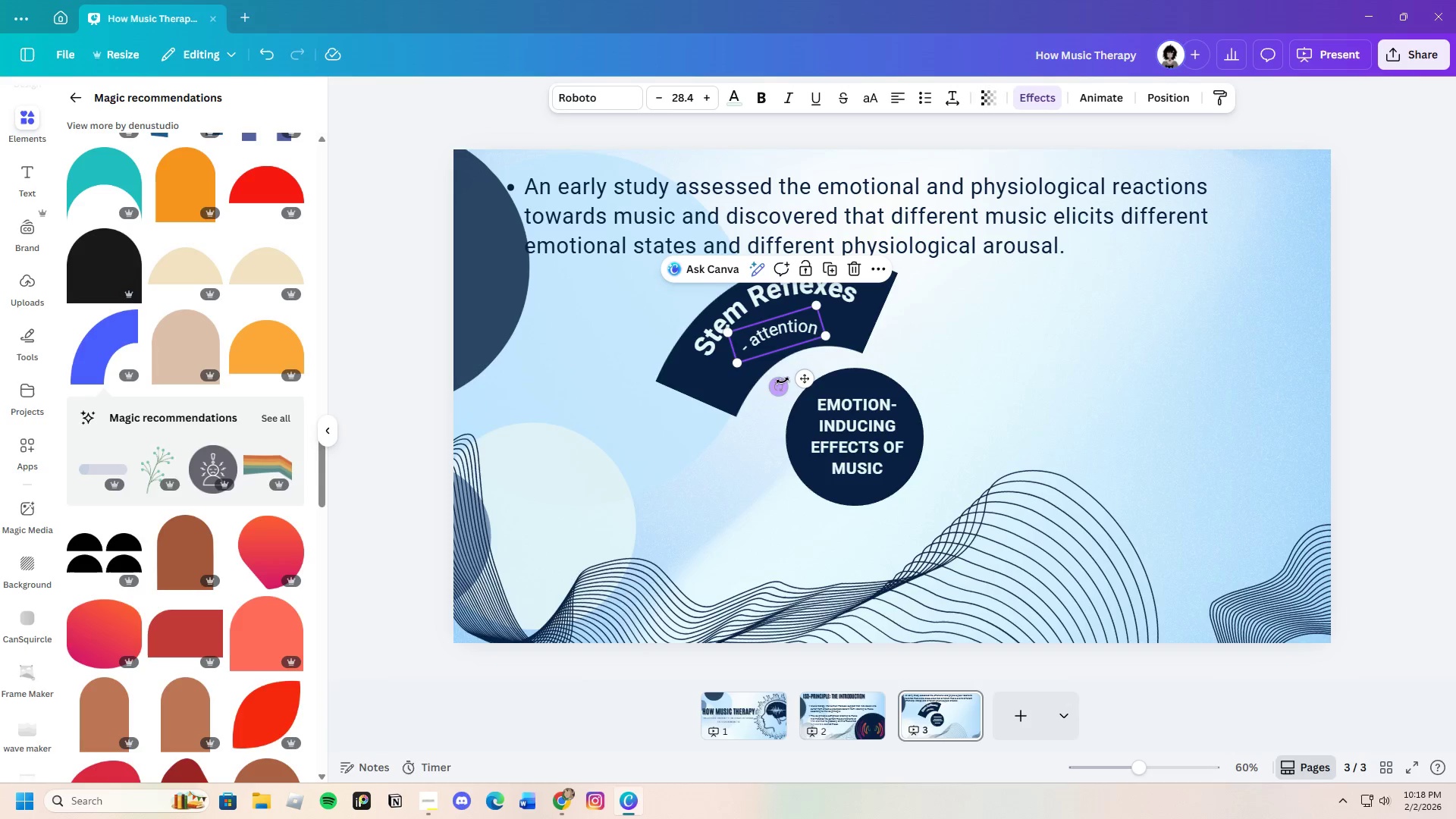 
left_click_drag(start_coordinate=[780, 384], to_coordinate=[805, 399])
 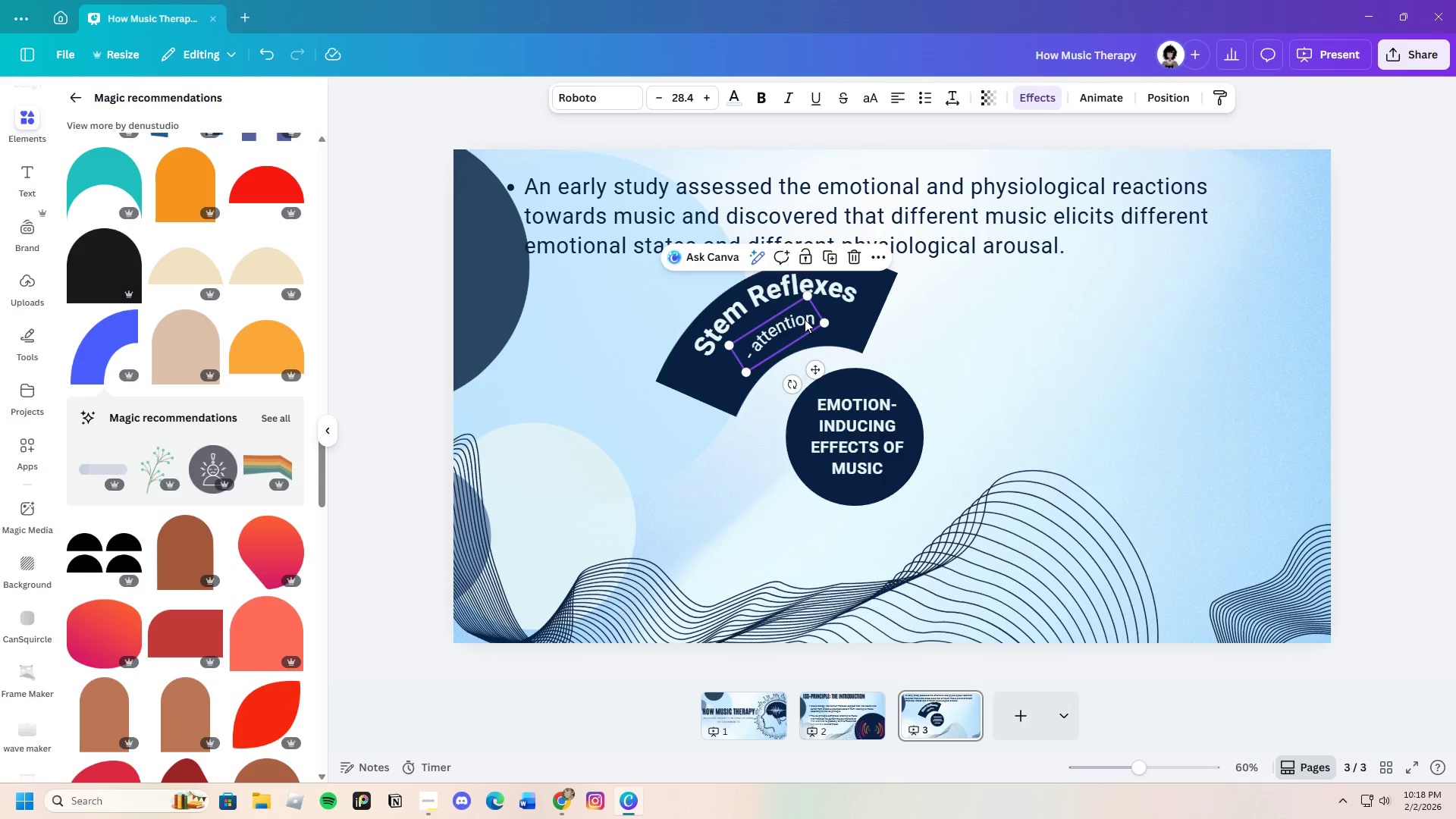 
left_click_drag(start_coordinate=[805, 320], to_coordinate=[799, 321])
 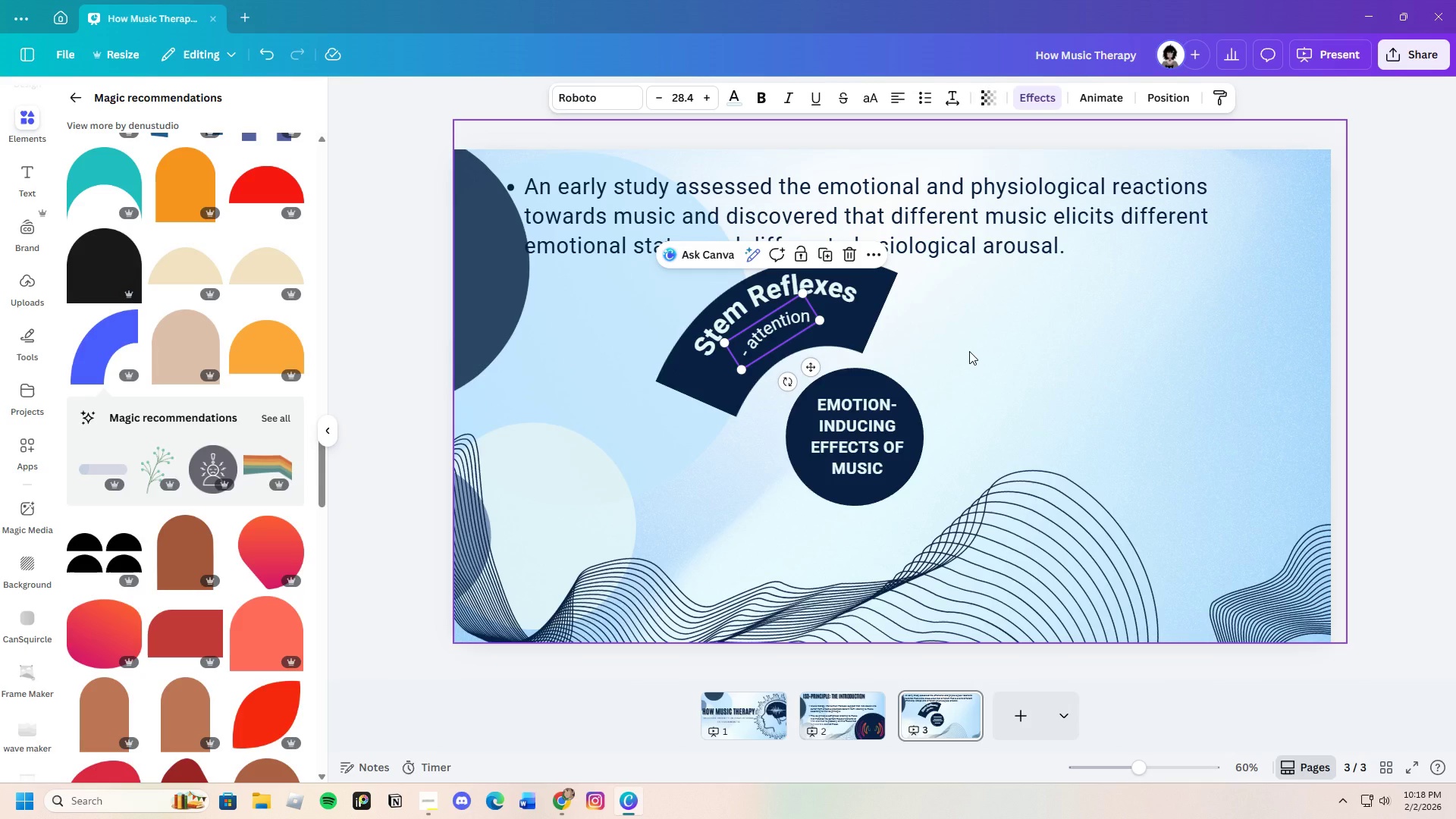 
left_click([969, 351])
 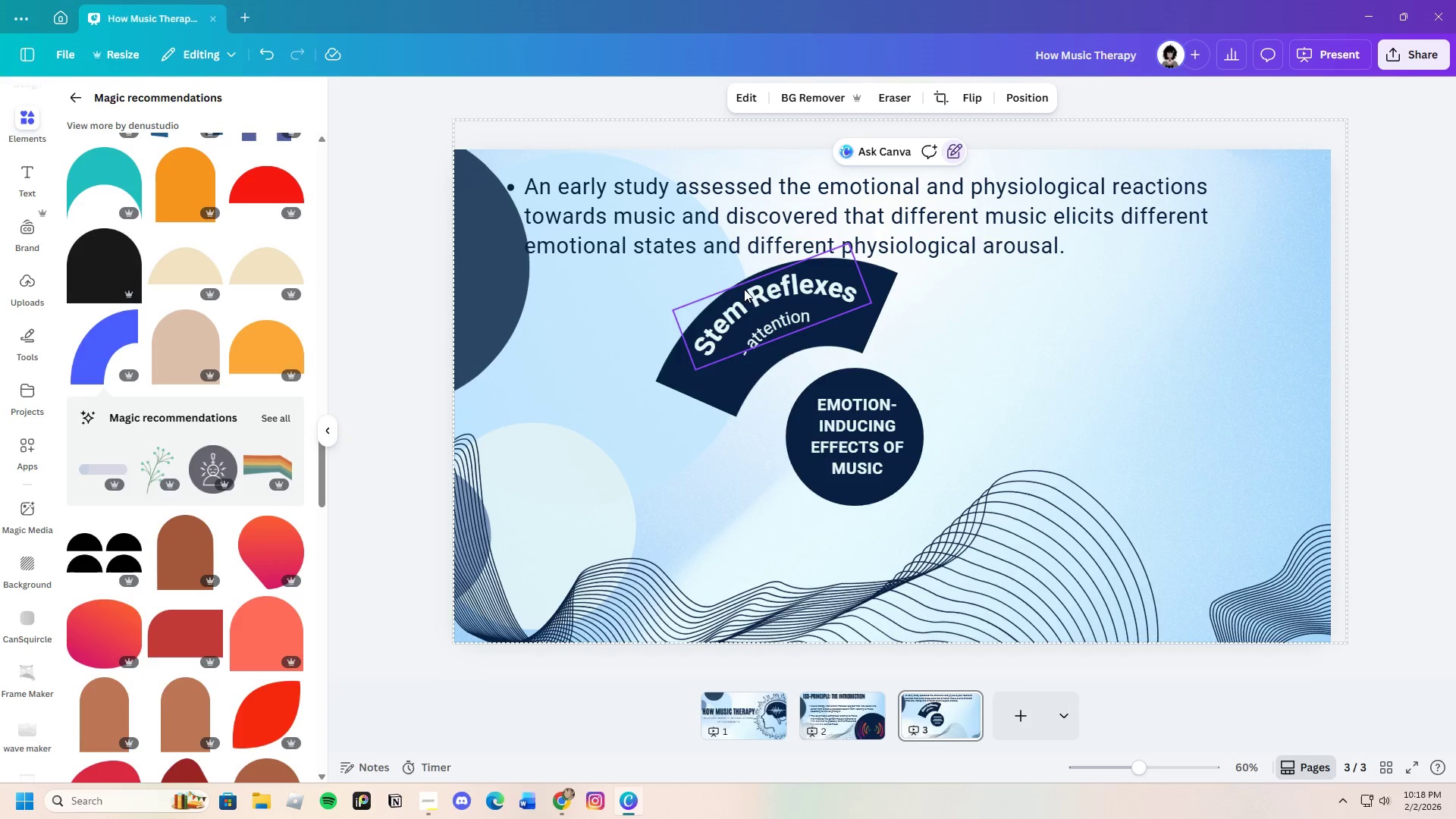 
left_click([748, 293])
 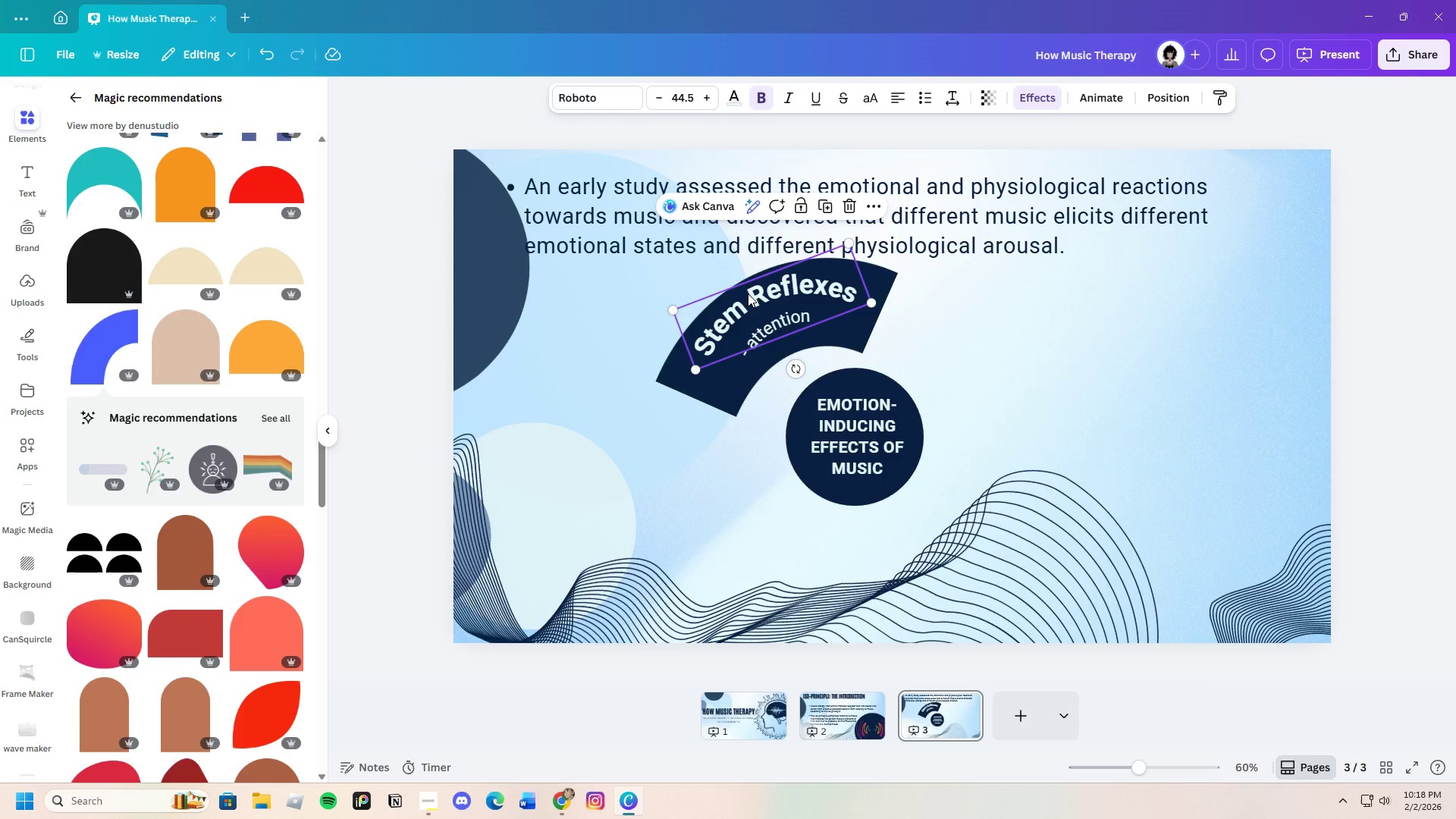 
left_click_drag(start_coordinate=[748, 293], to_coordinate=[752, 300])
 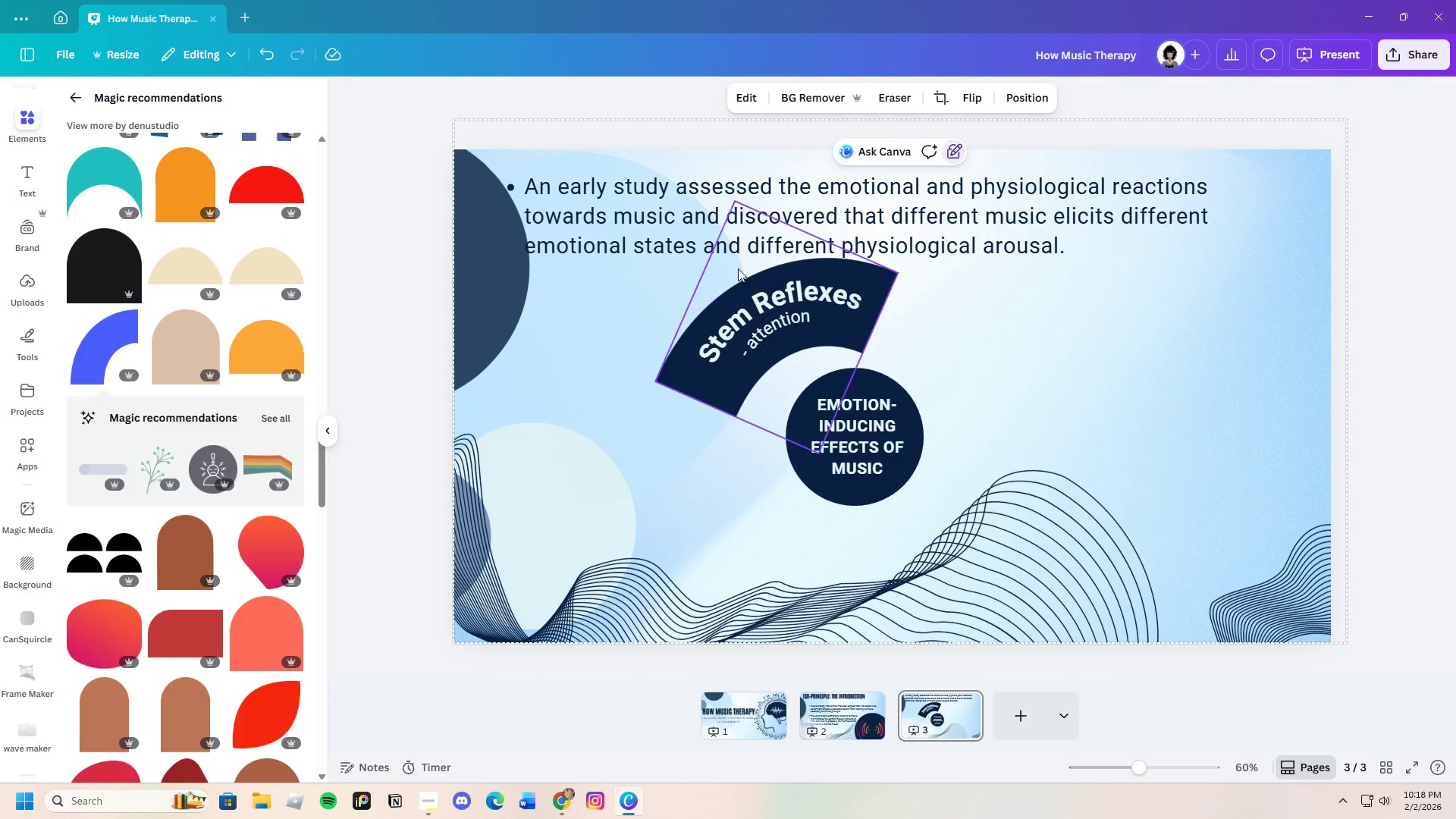 
left_click_drag(start_coordinate=[764, 297], to_coordinate=[760, 300])
 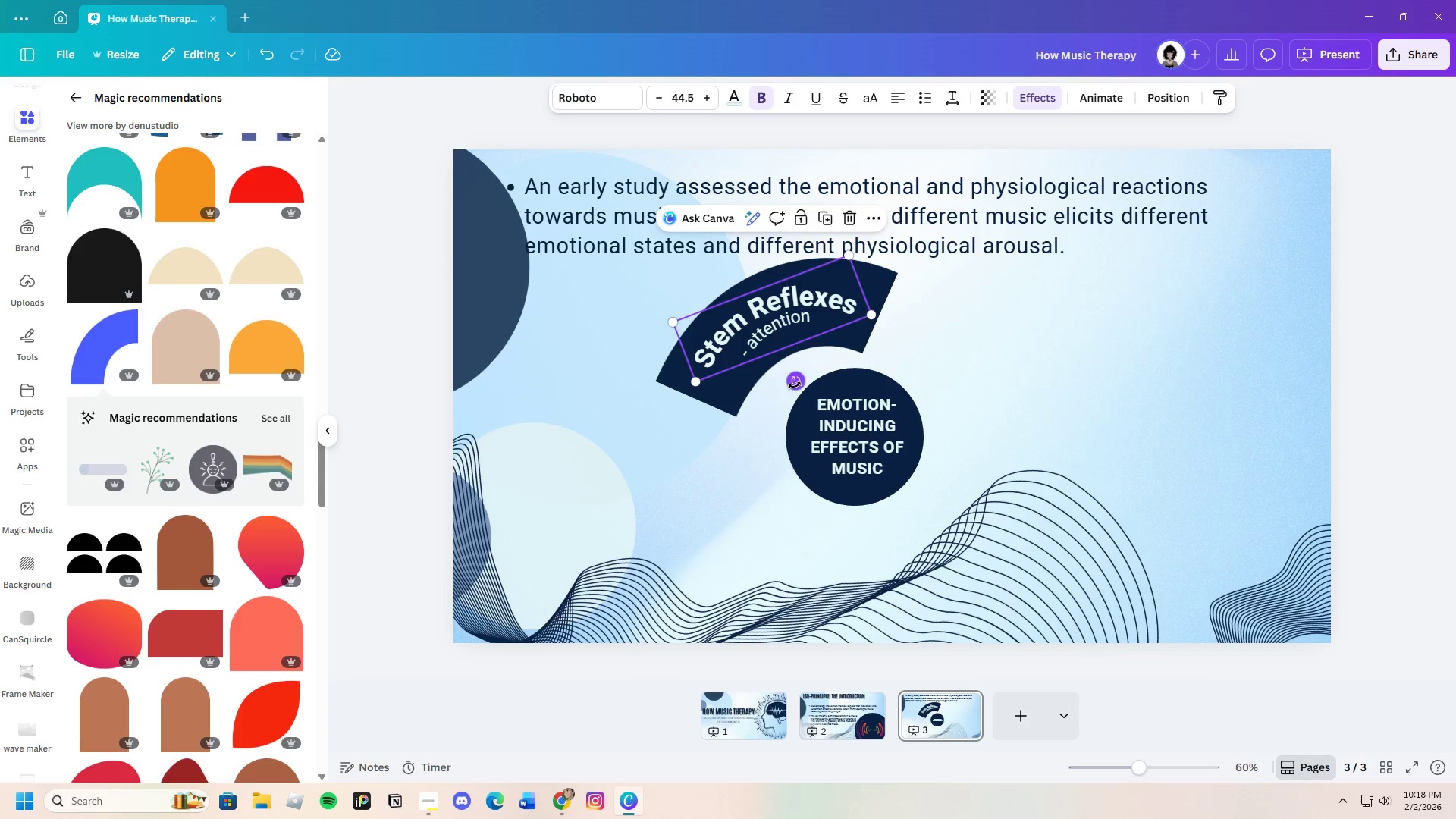 
left_click_drag(start_coordinate=[797, 385], to_coordinate=[814, 400])
 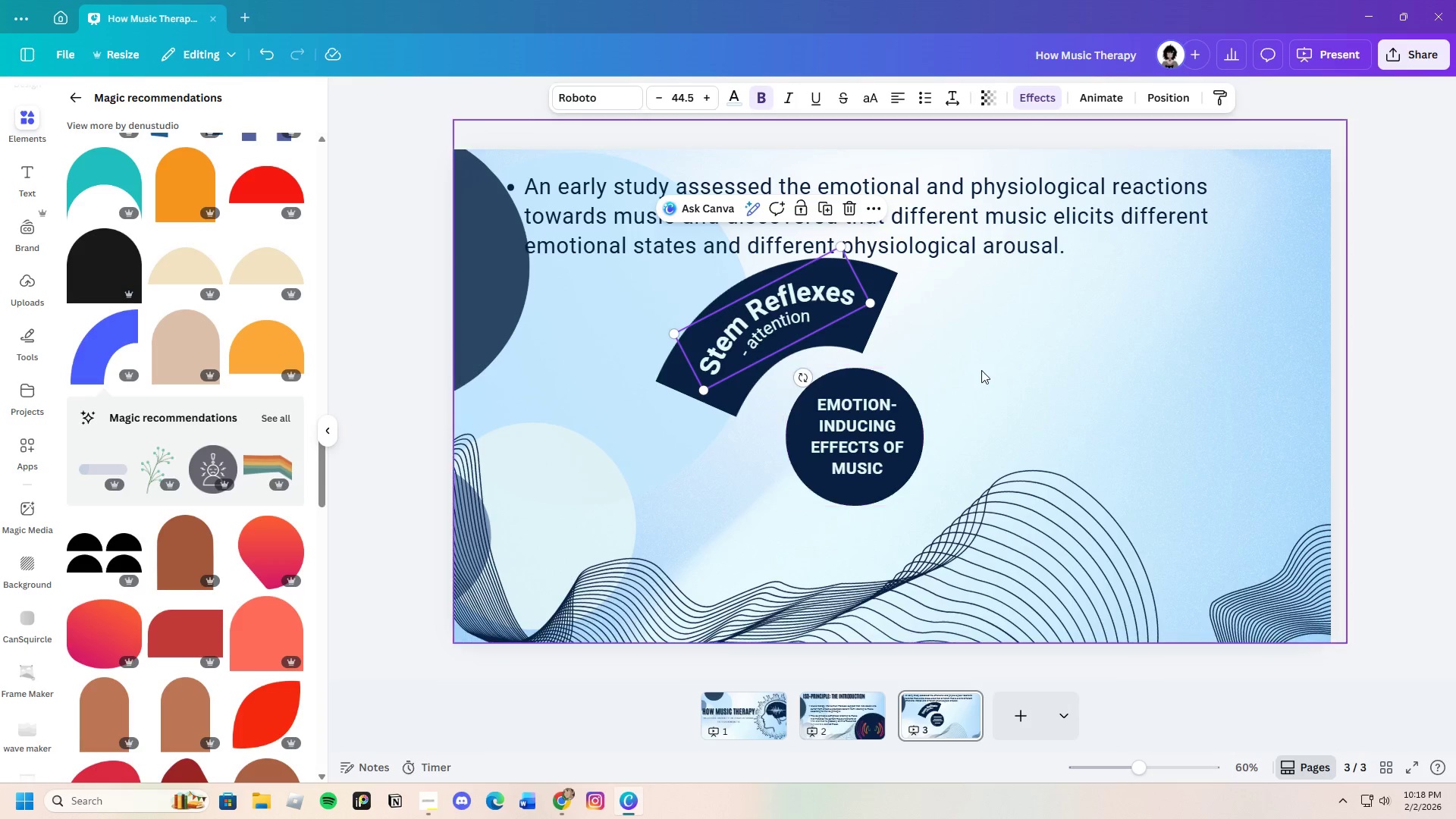 
left_click([981, 370])
 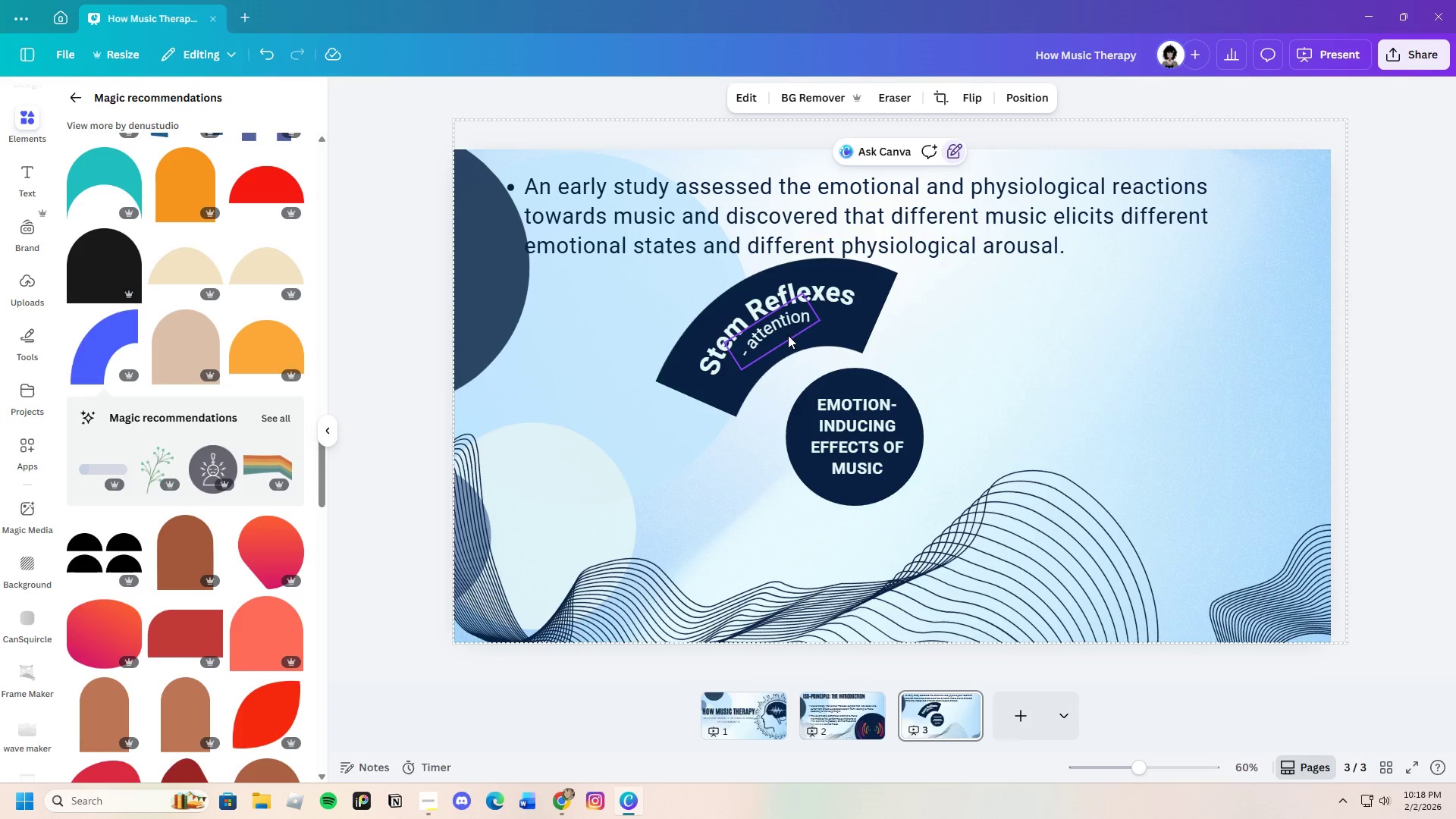 
left_click([786, 334])
 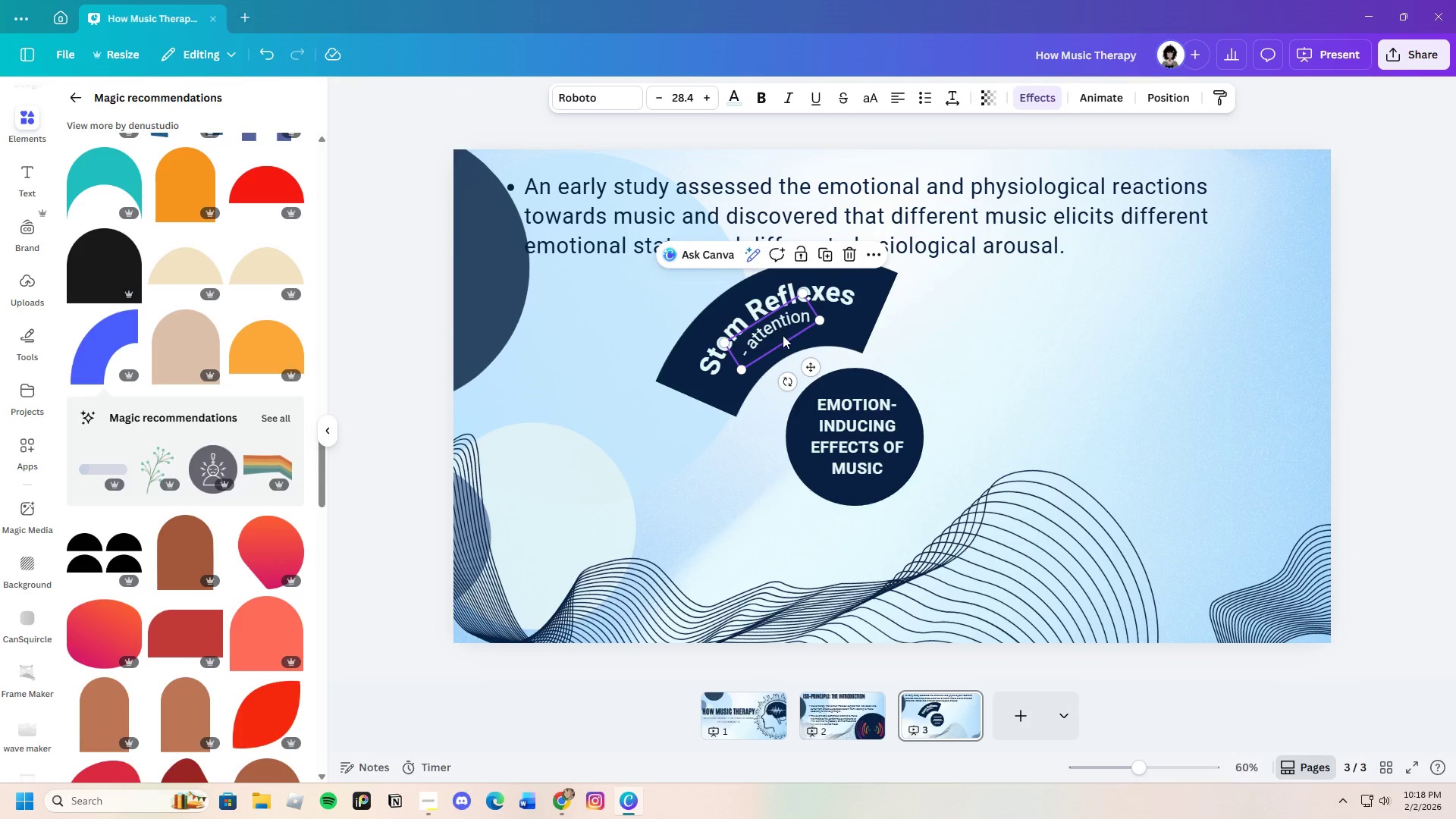 
left_click_drag(start_coordinate=[780, 331], to_coordinate=[783, 336])
 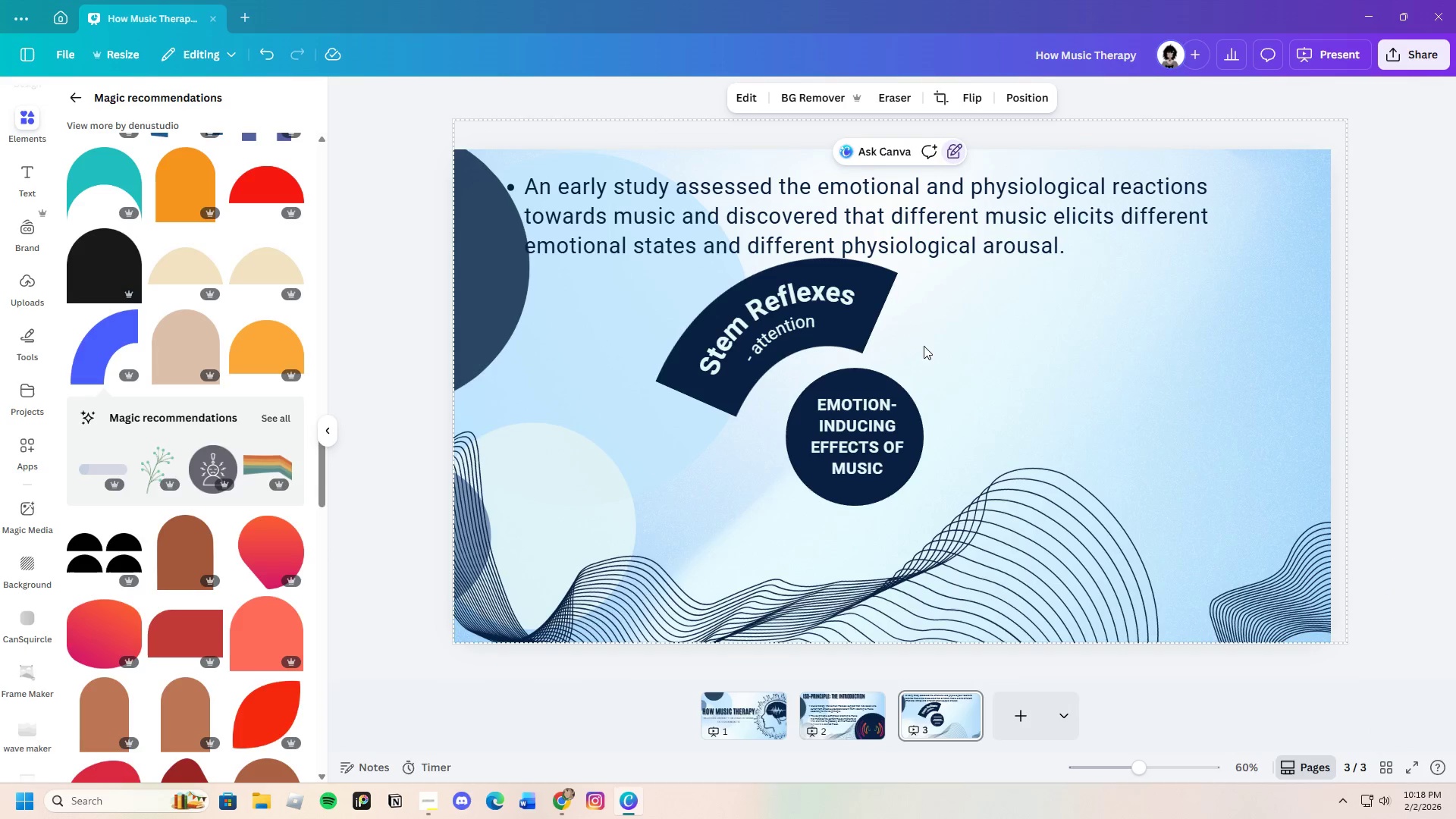 
wait(13.73)
 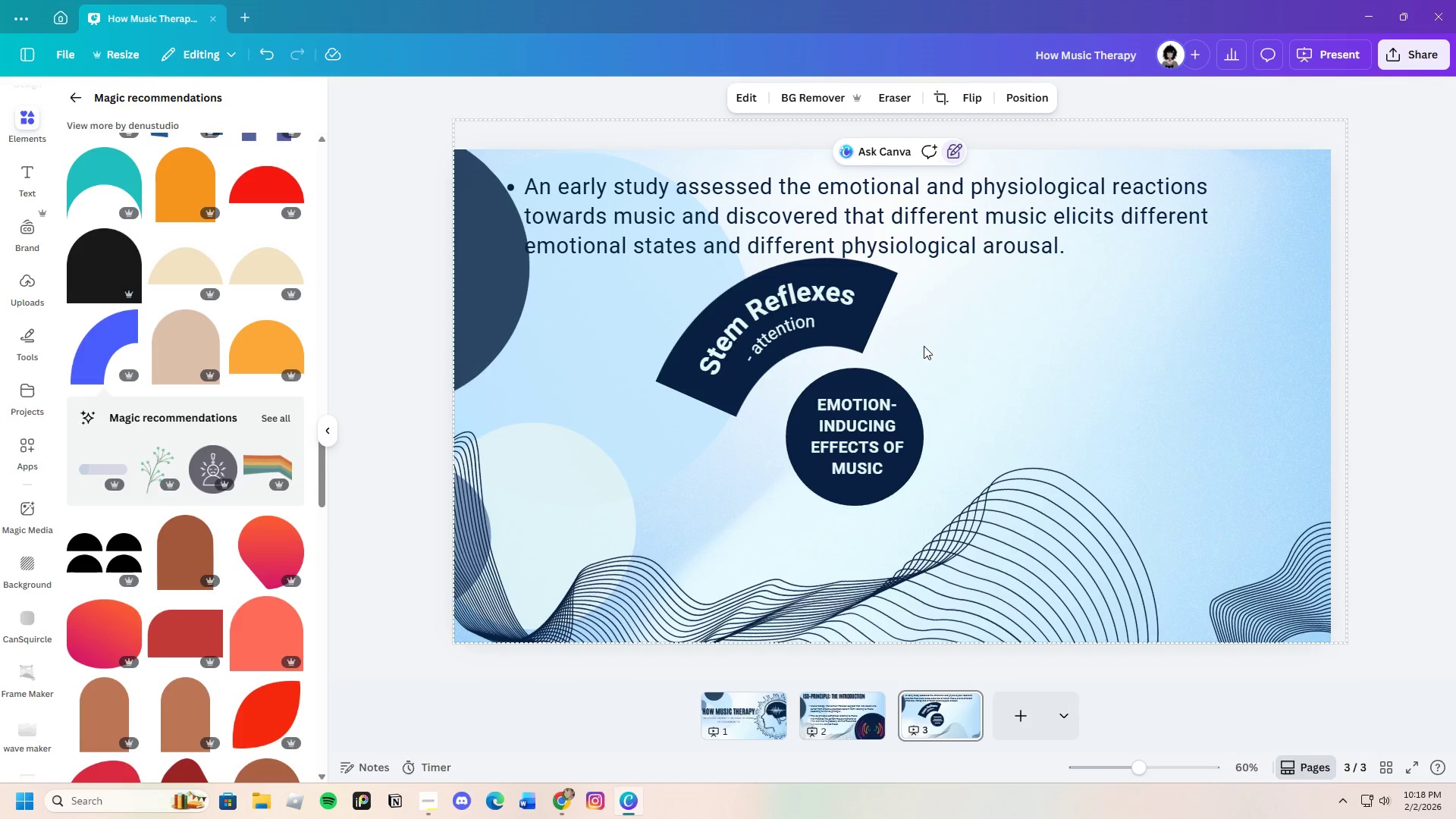 
left_click_drag(start_coordinate=[721, 447], to_coordinate=[736, 462])
 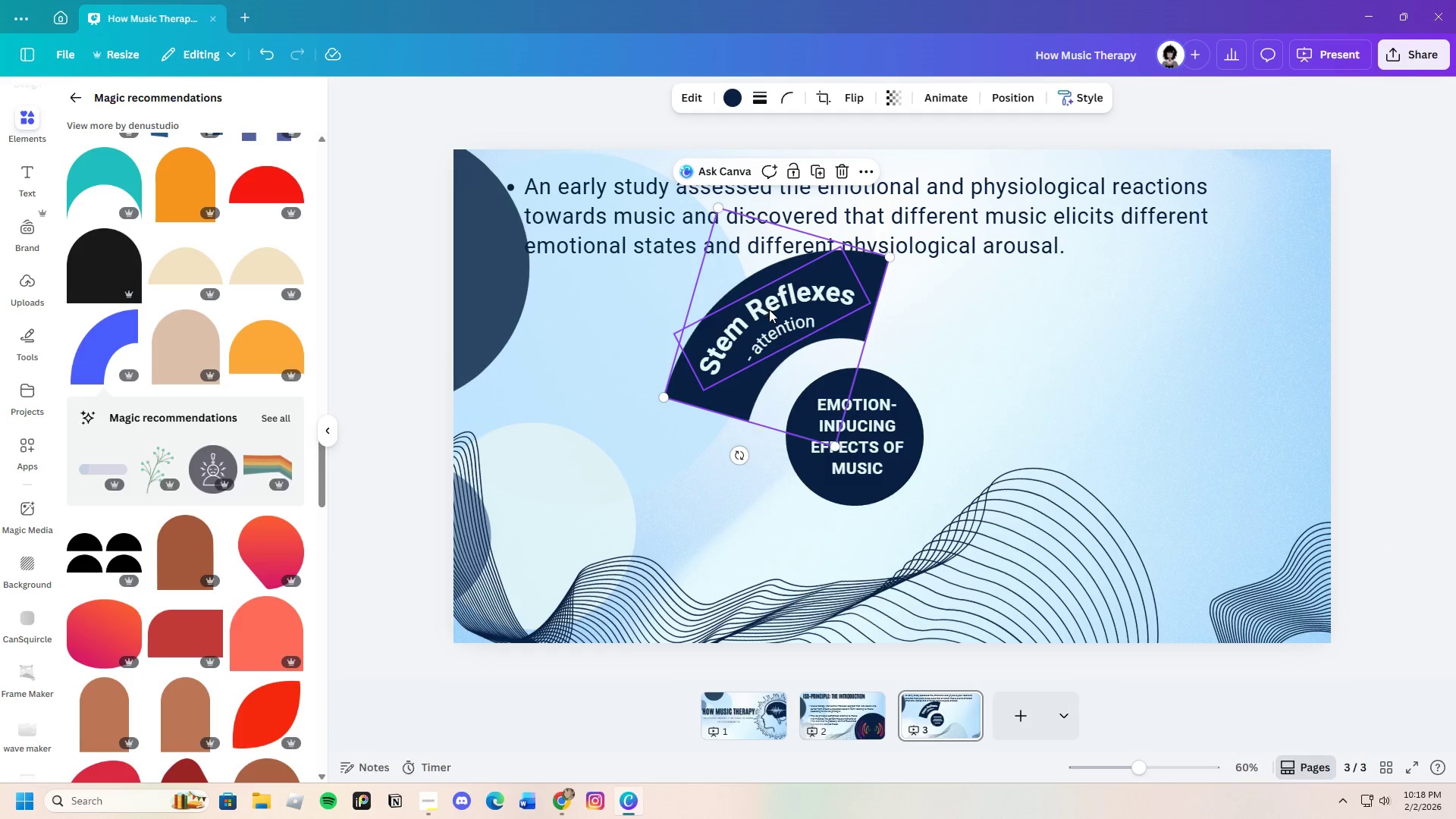 
left_click([769, 309])
 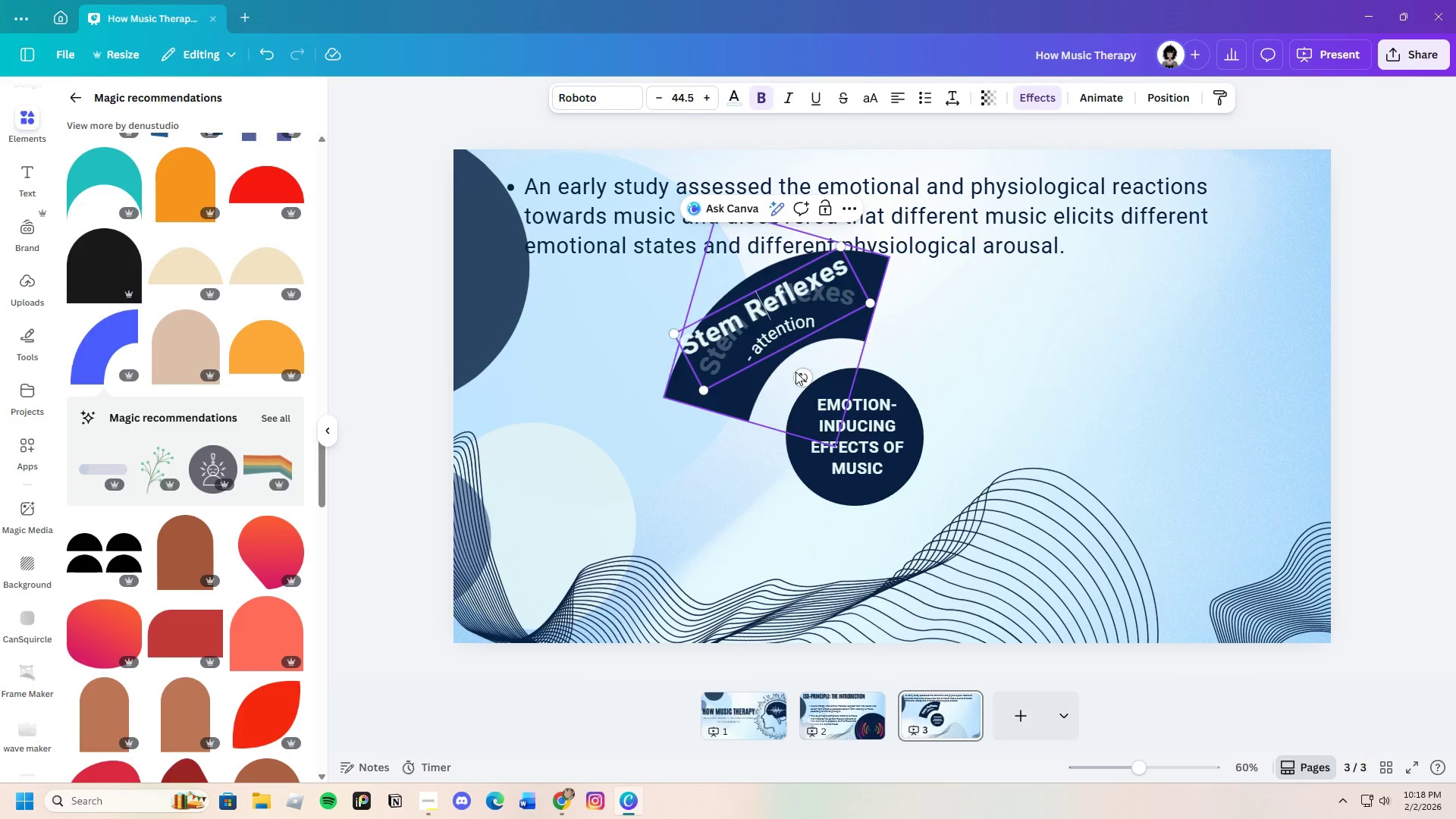 
left_click_drag(start_coordinate=[808, 374], to_coordinate=[822, 372])
 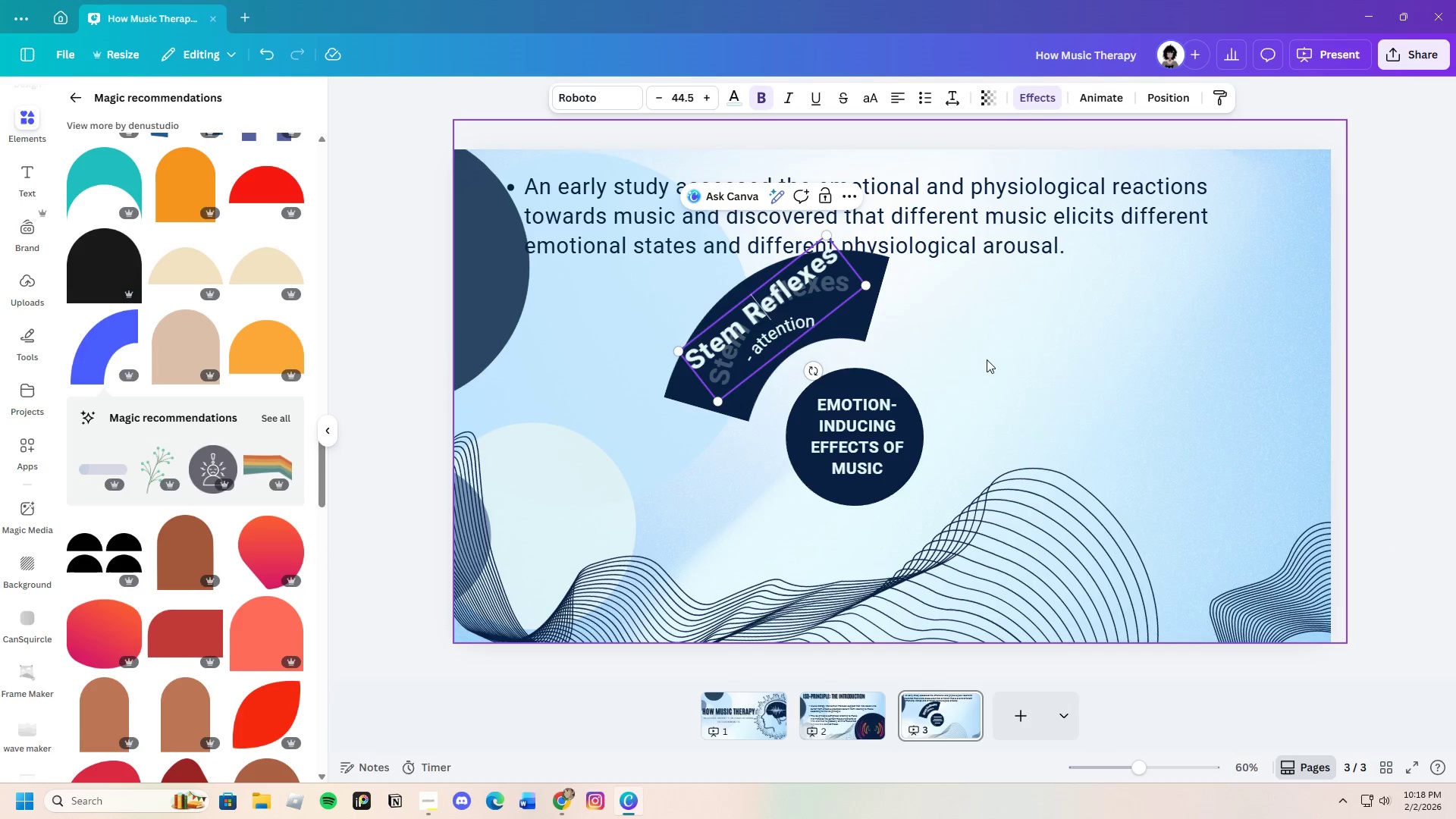 
left_click([987, 359])
 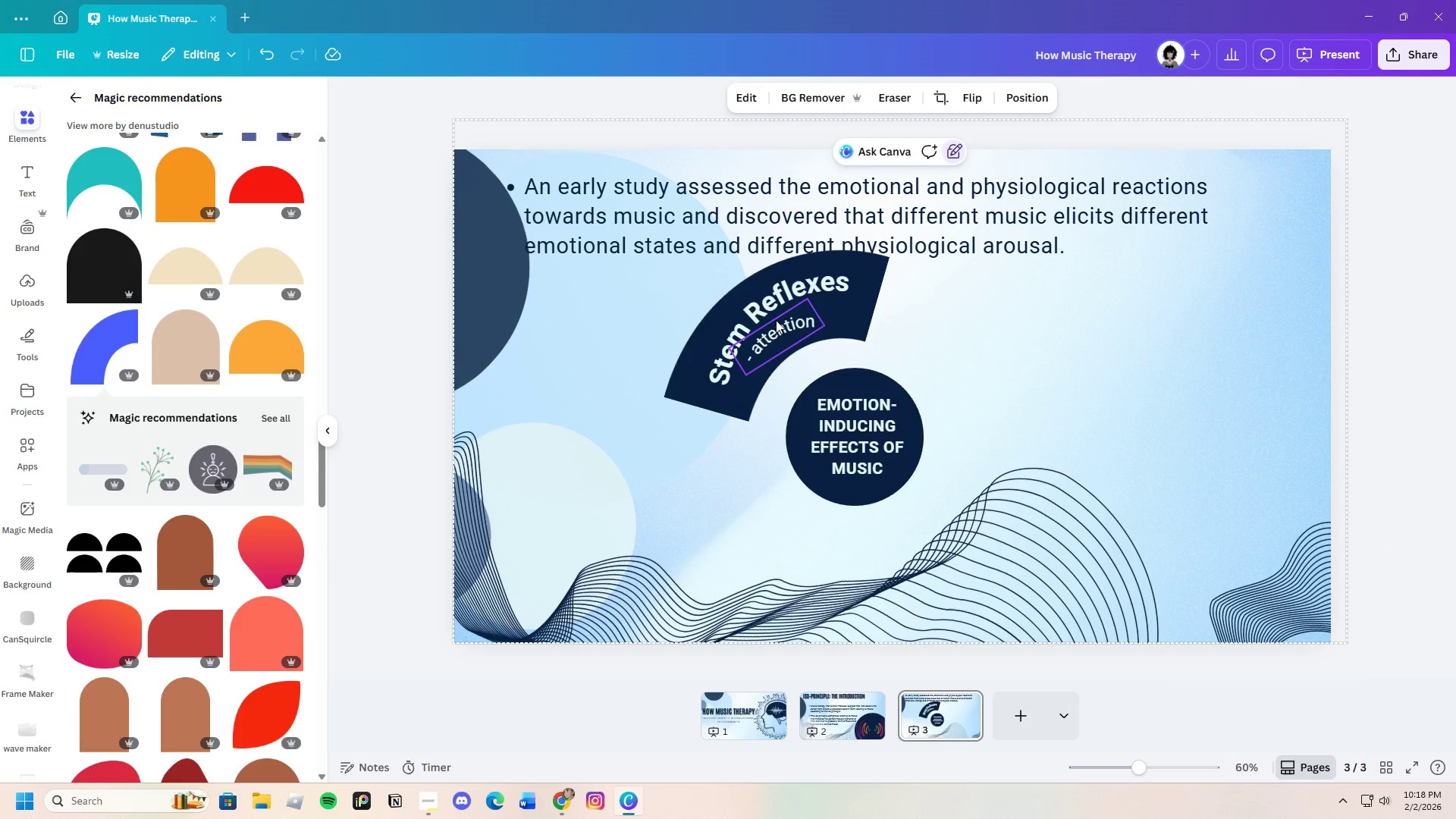 
left_click([761, 311])
 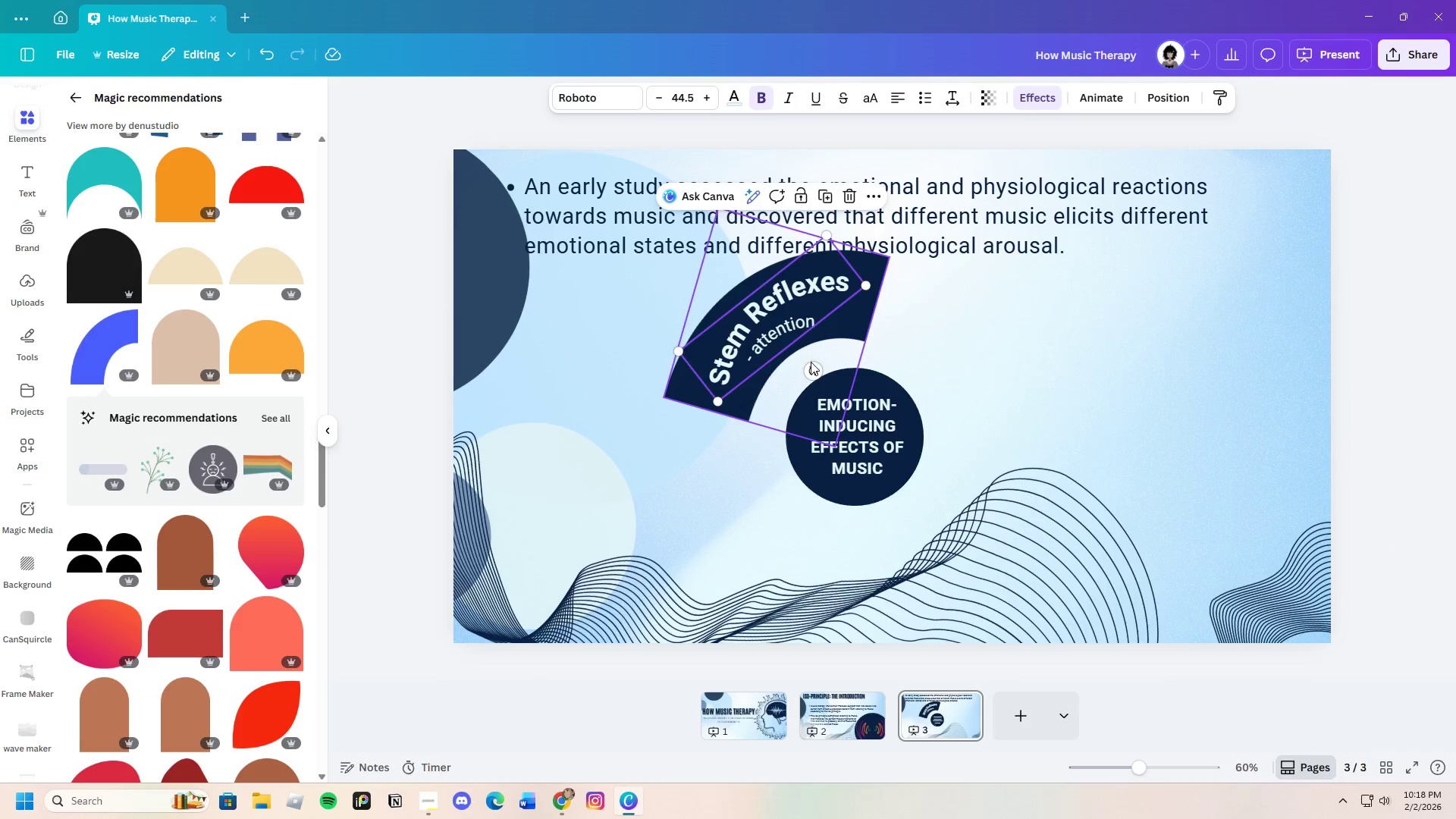 
left_click_drag(start_coordinate=[811, 372], to_coordinate=[811, 379])
 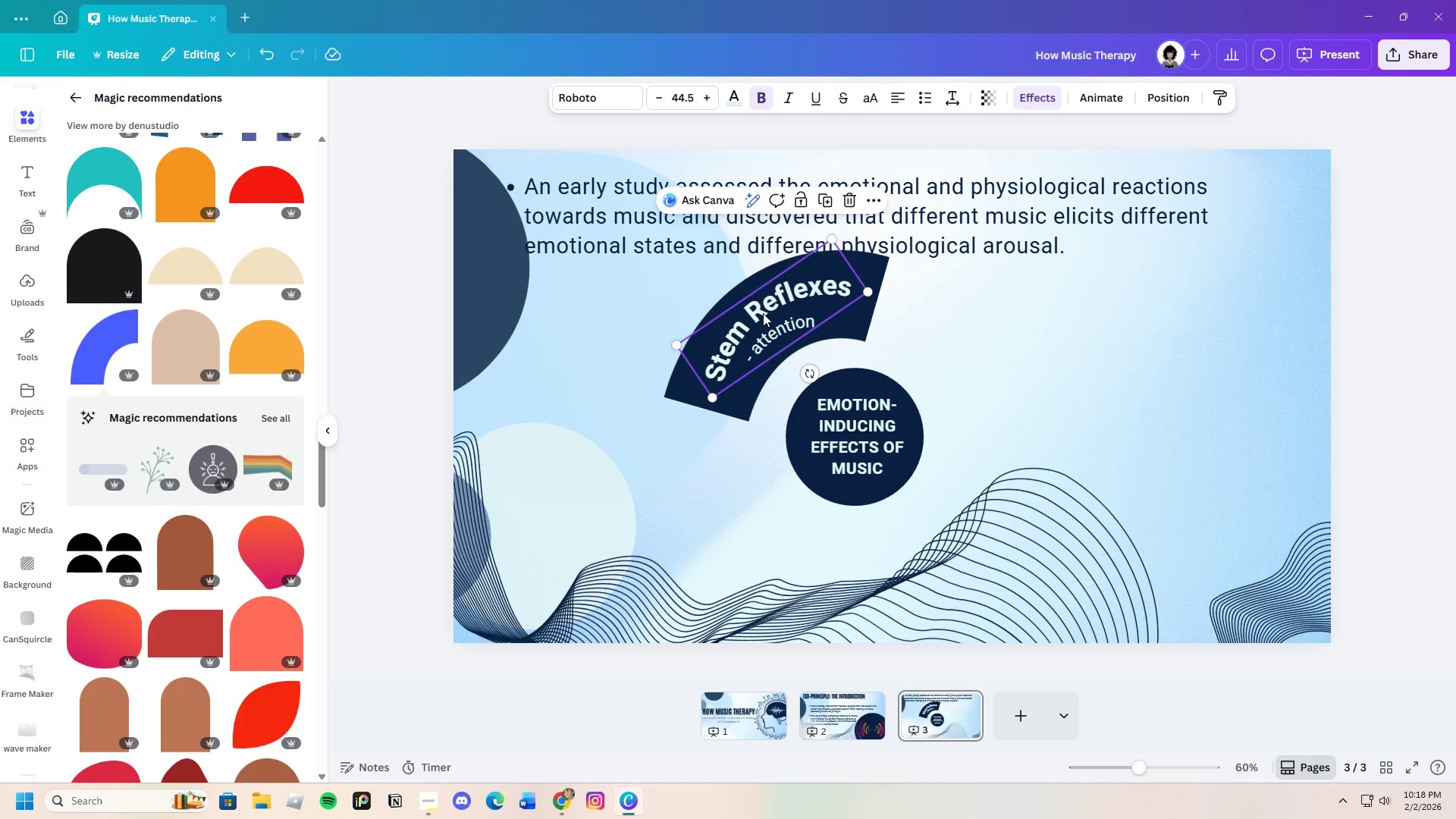 
left_click([763, 313])
 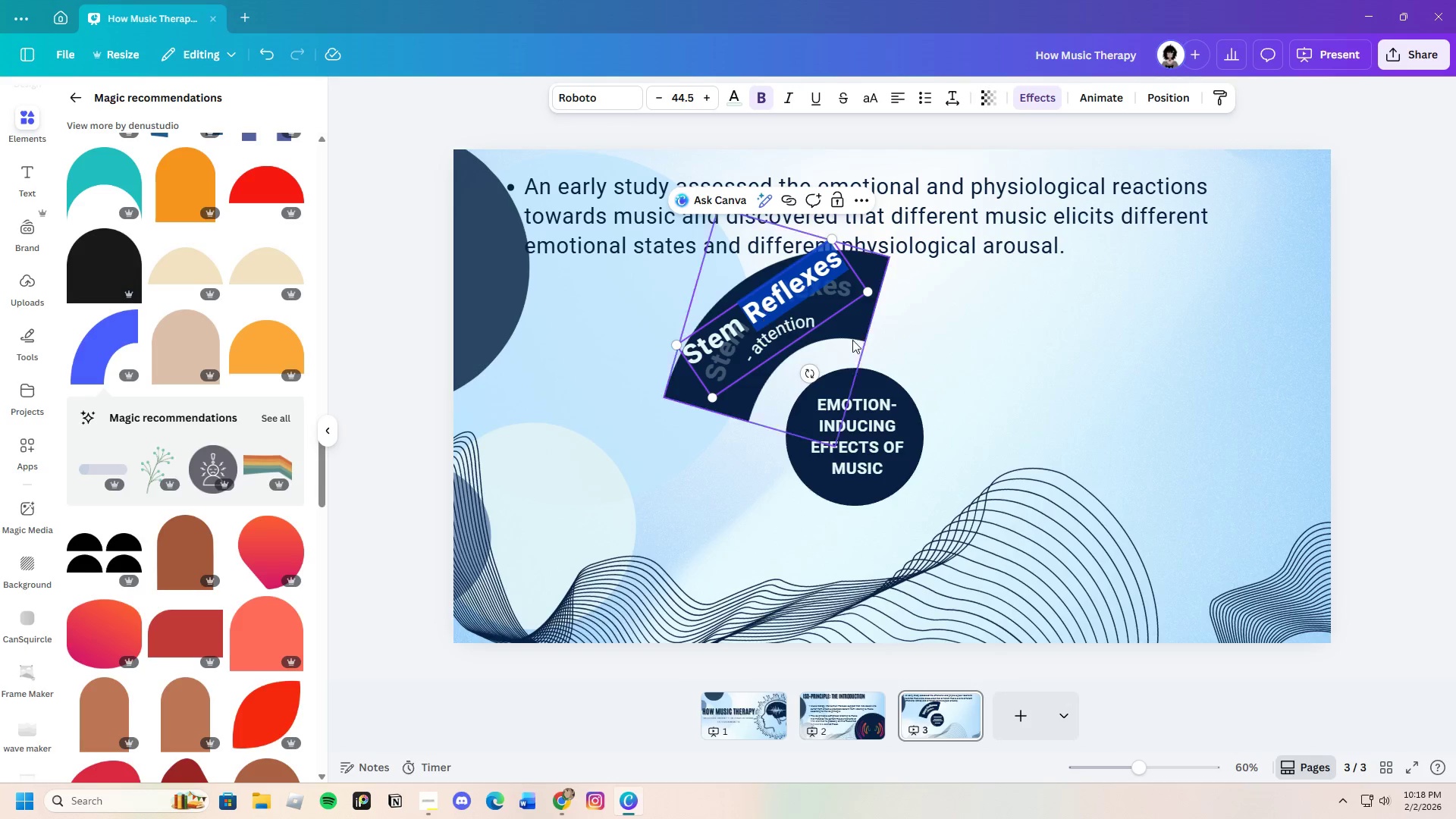 
left_click([939, 350])
 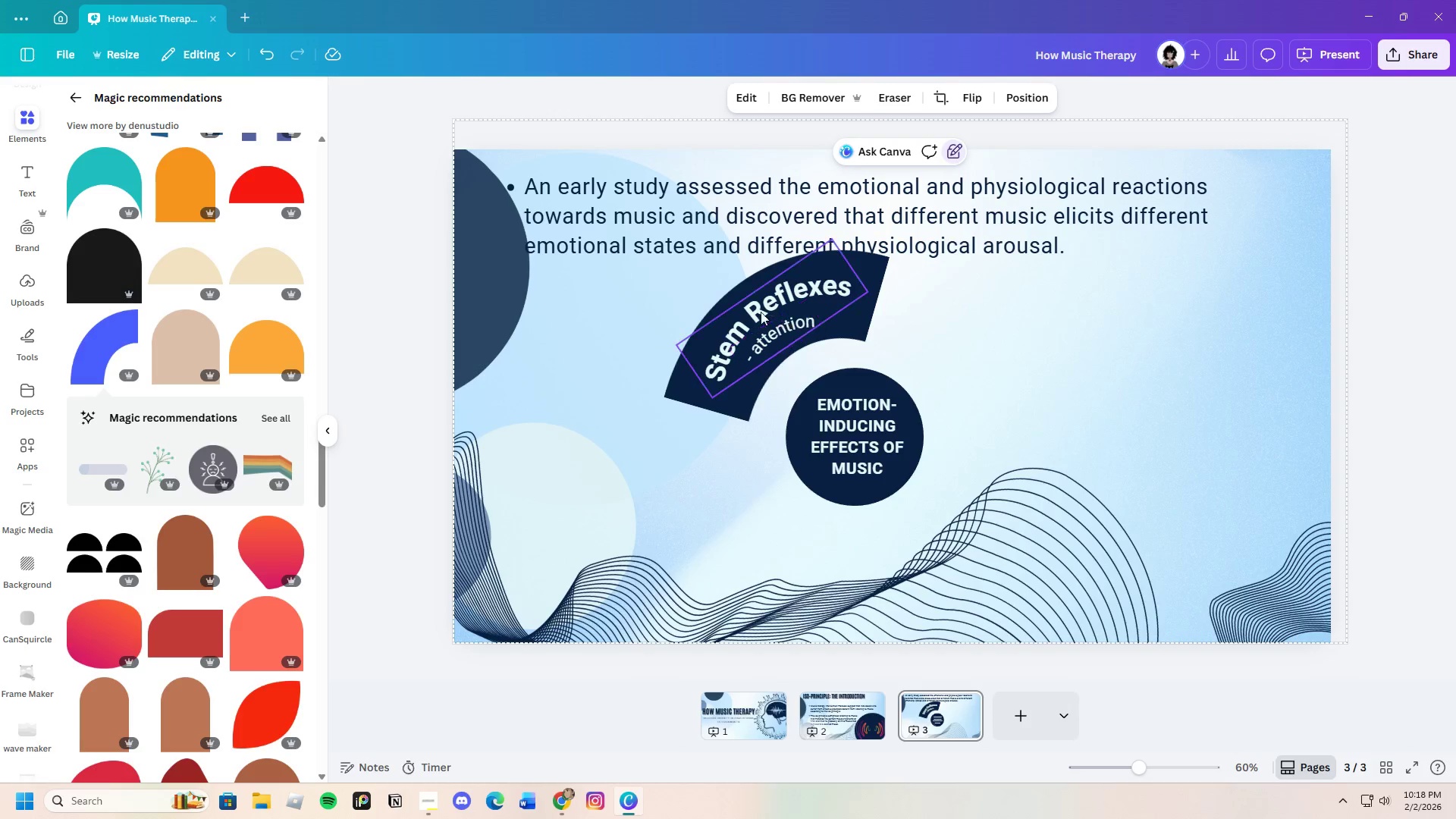 
left_click([755, 309])
 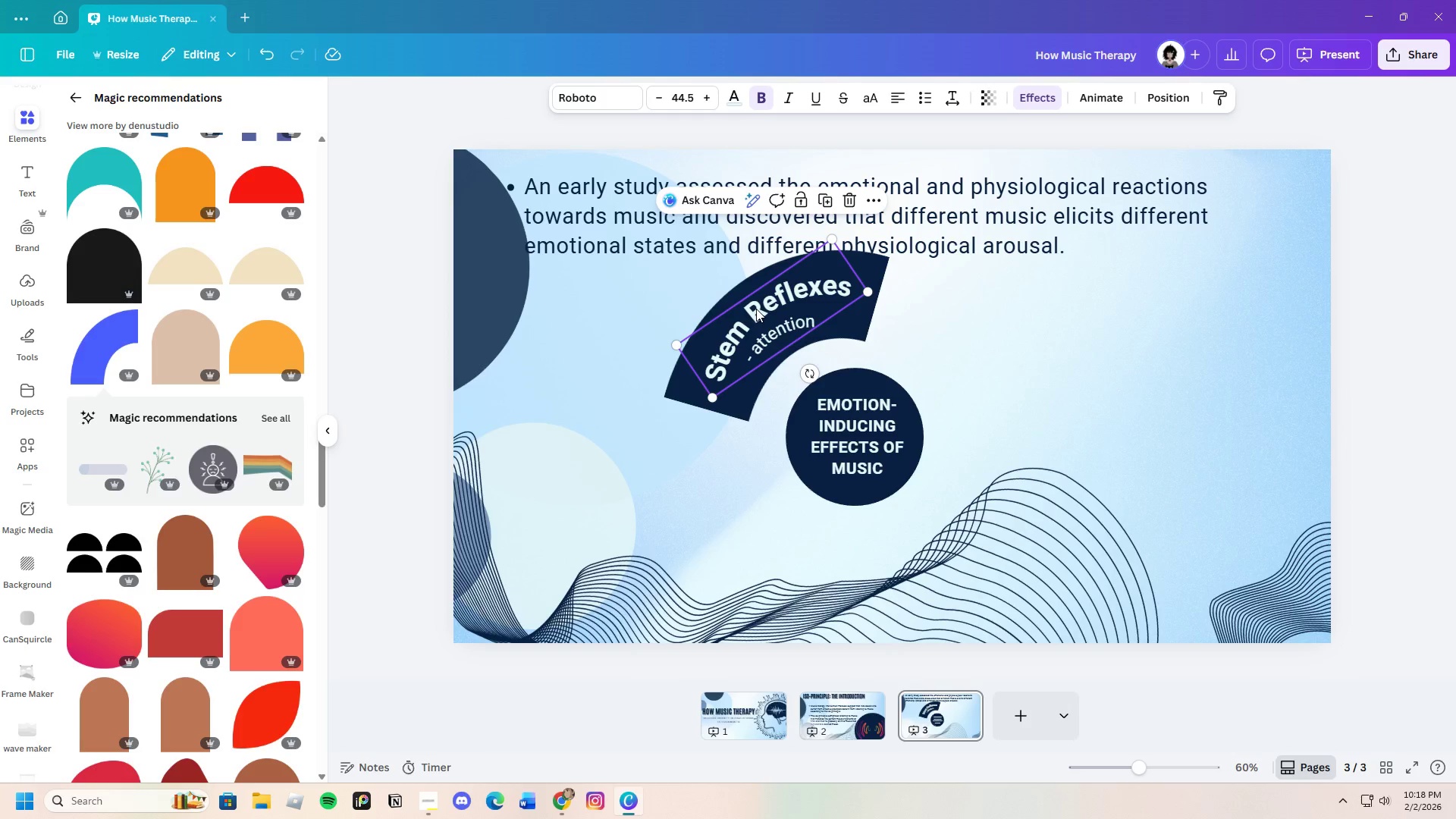 
left_click_drag(start_coordinate=[755, 309], to_coordinate=[754, 298])
 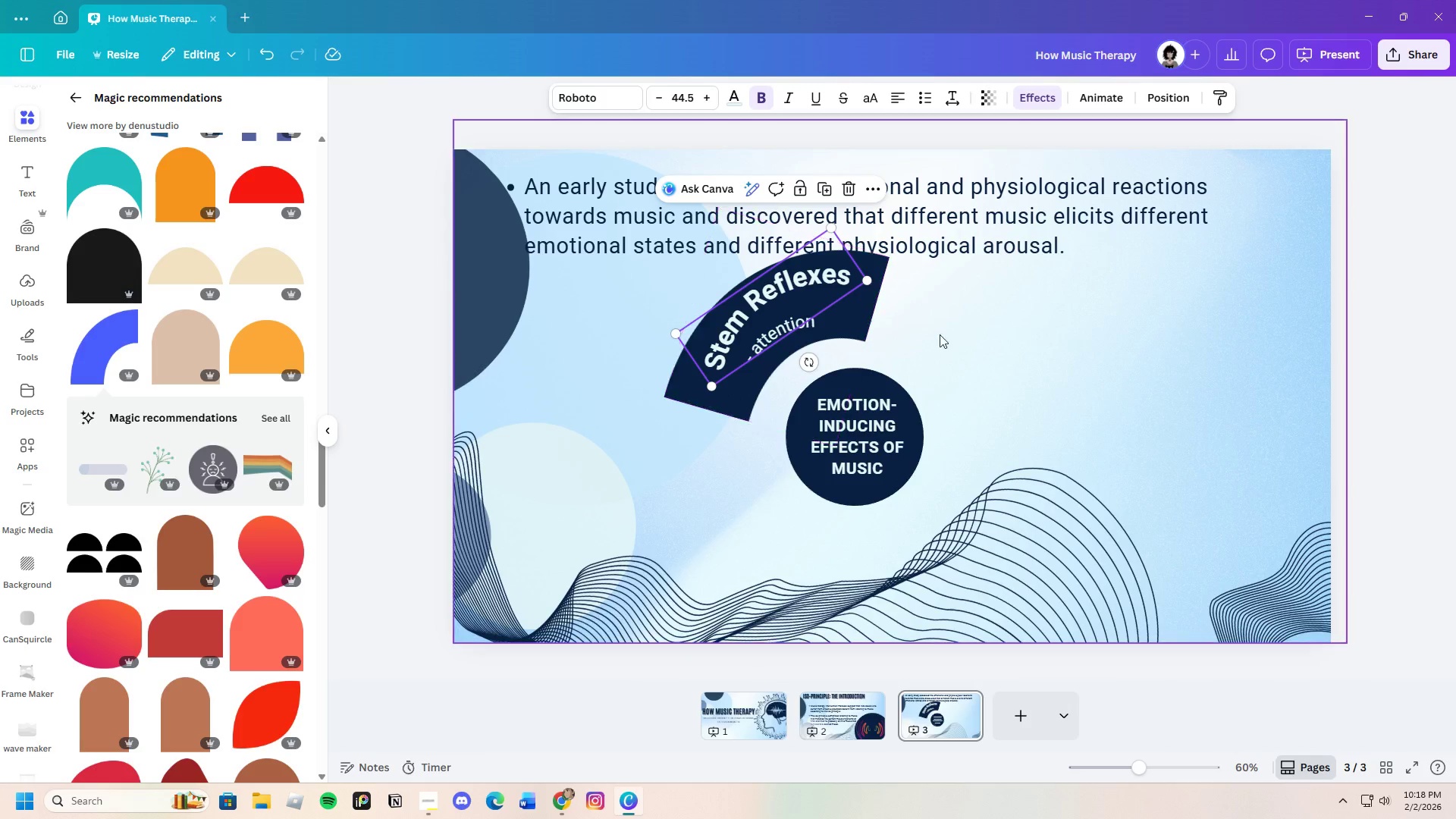 
left_click([946, 336])
 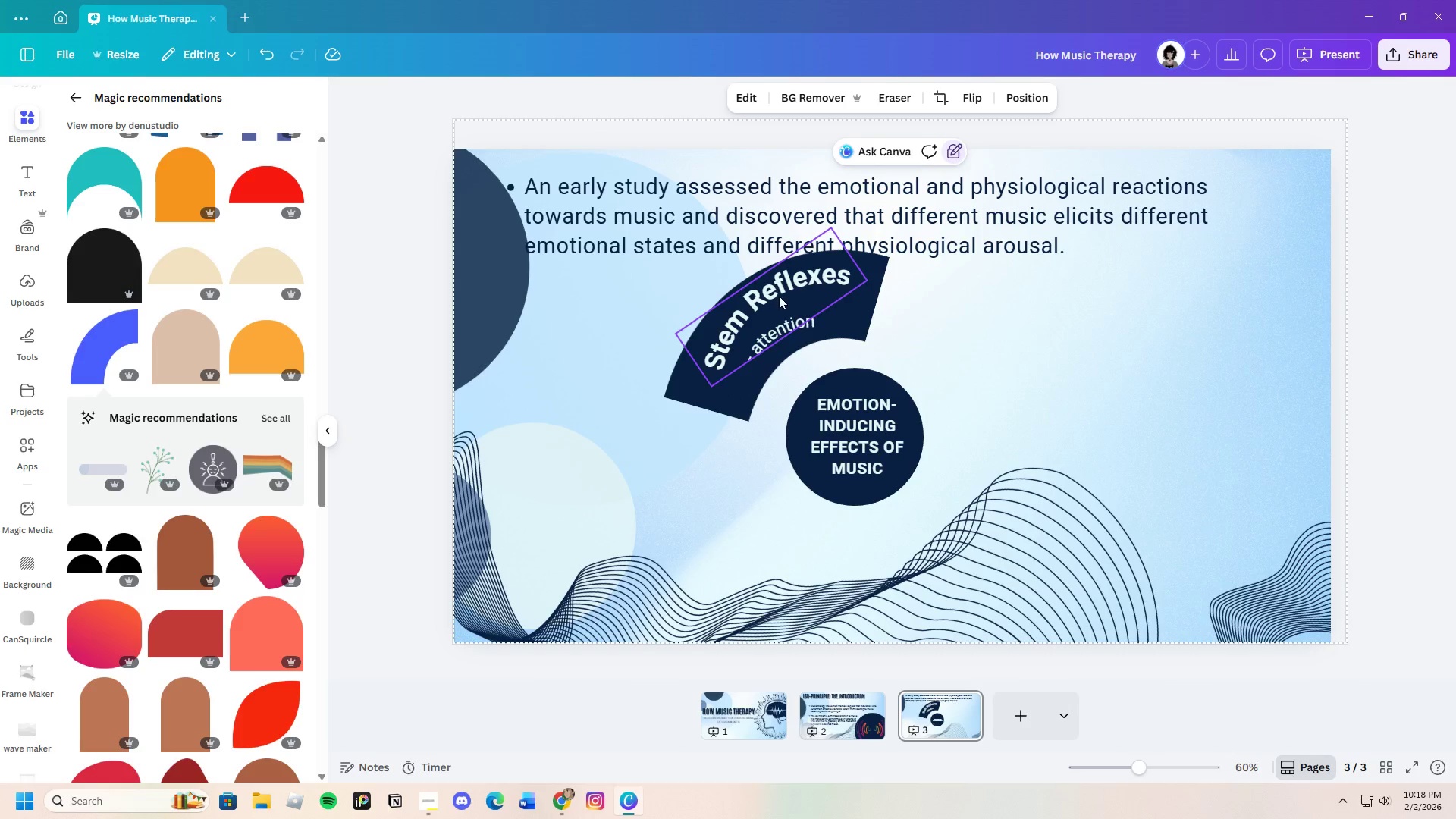 
left_click([779, 296])
 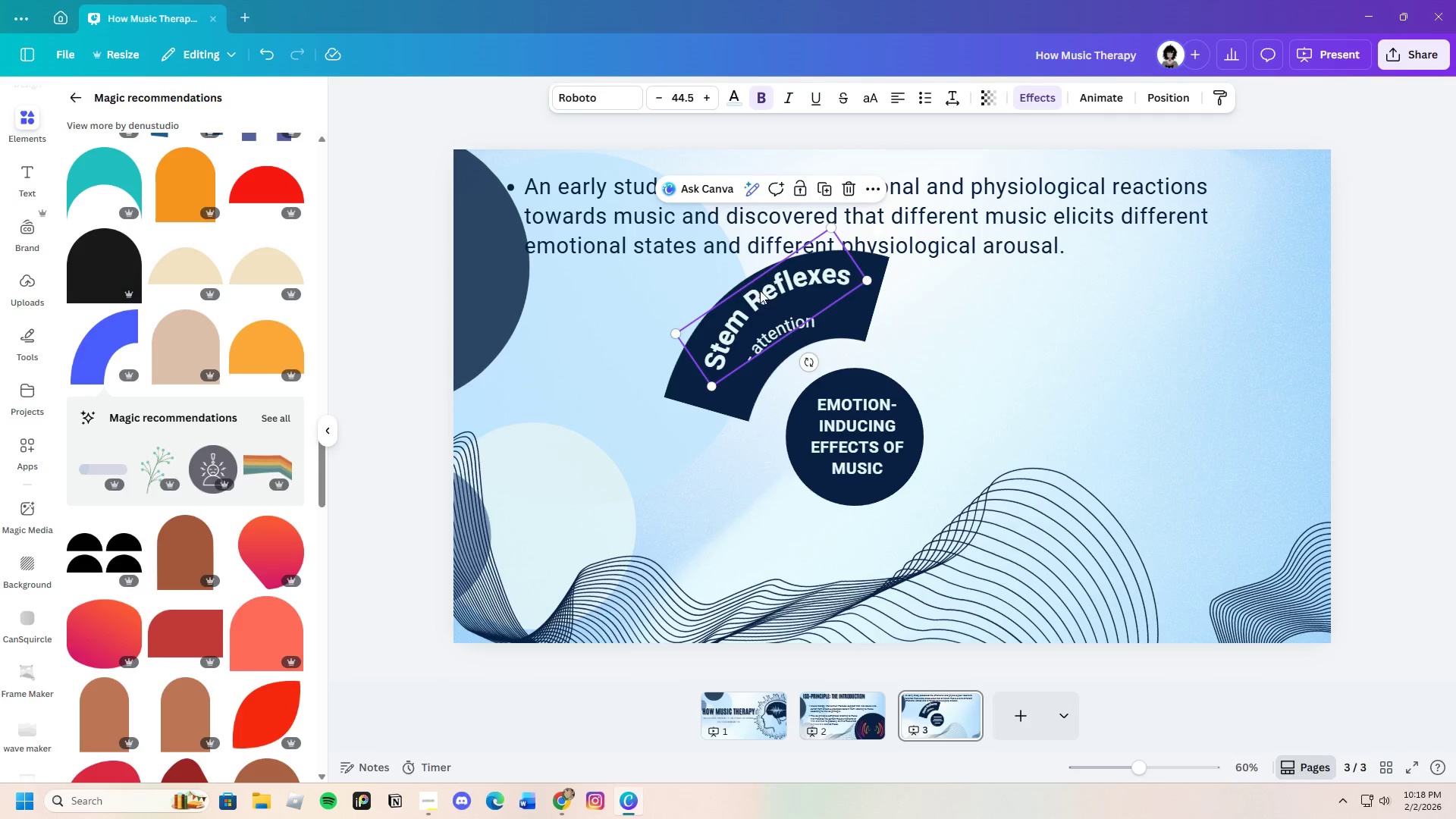 
left_click_drag(start_coordinate=[760, 290], to_coordinate=[758, 298])
 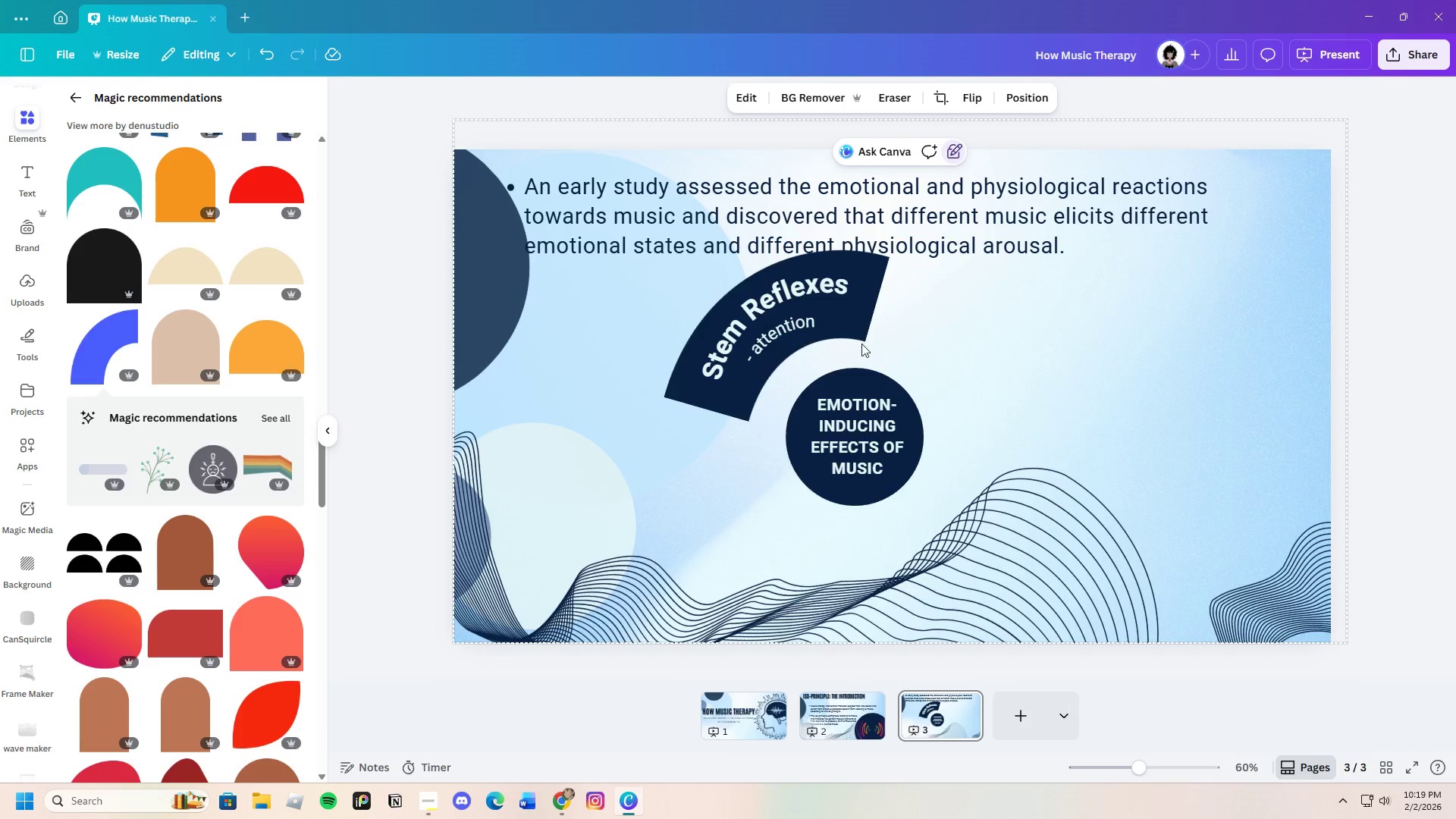 
left_click([786, 329])
 